 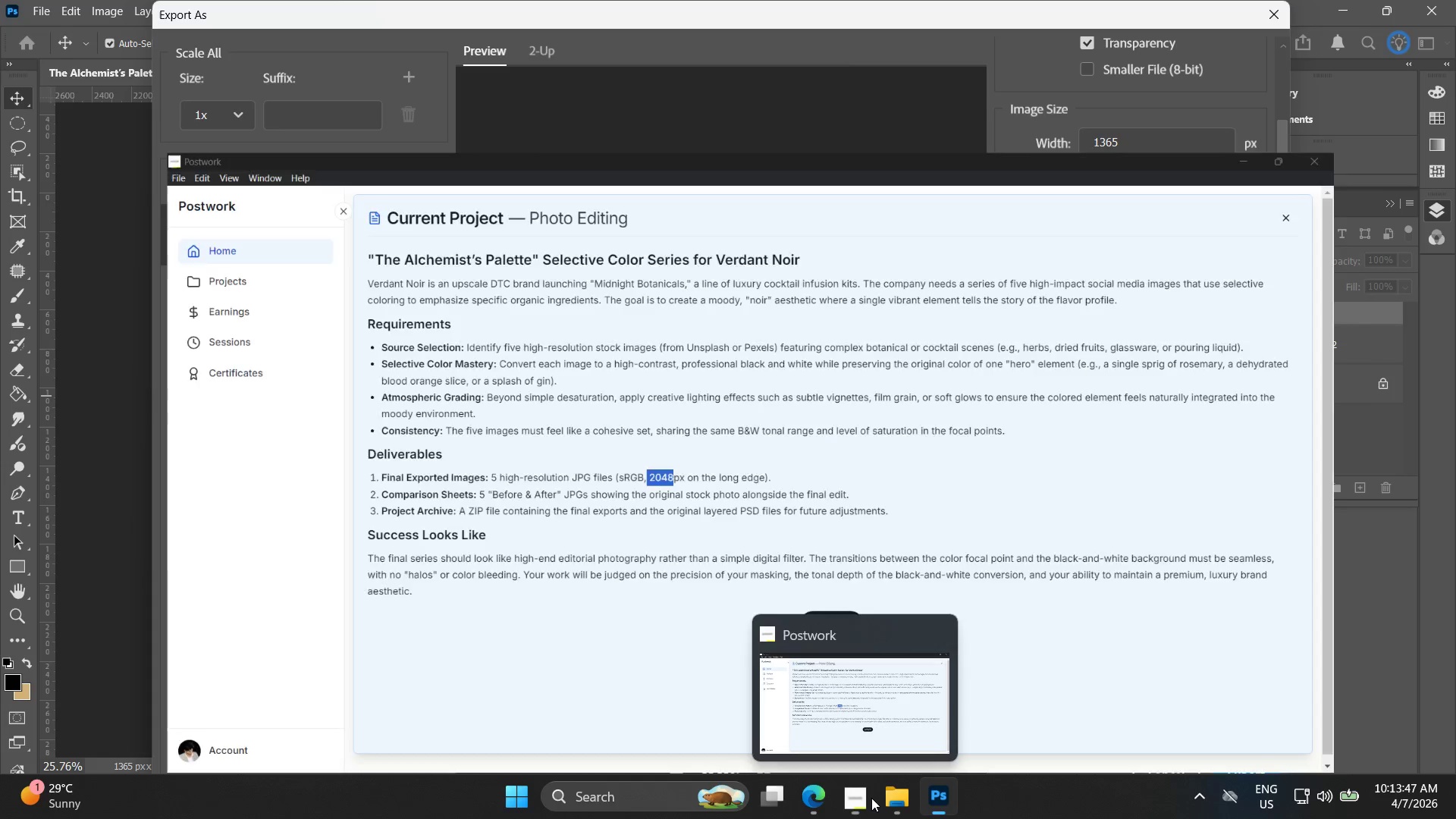 
scroll: coordinate [1147, 171], scroll_direction: up, amount: 4.0
 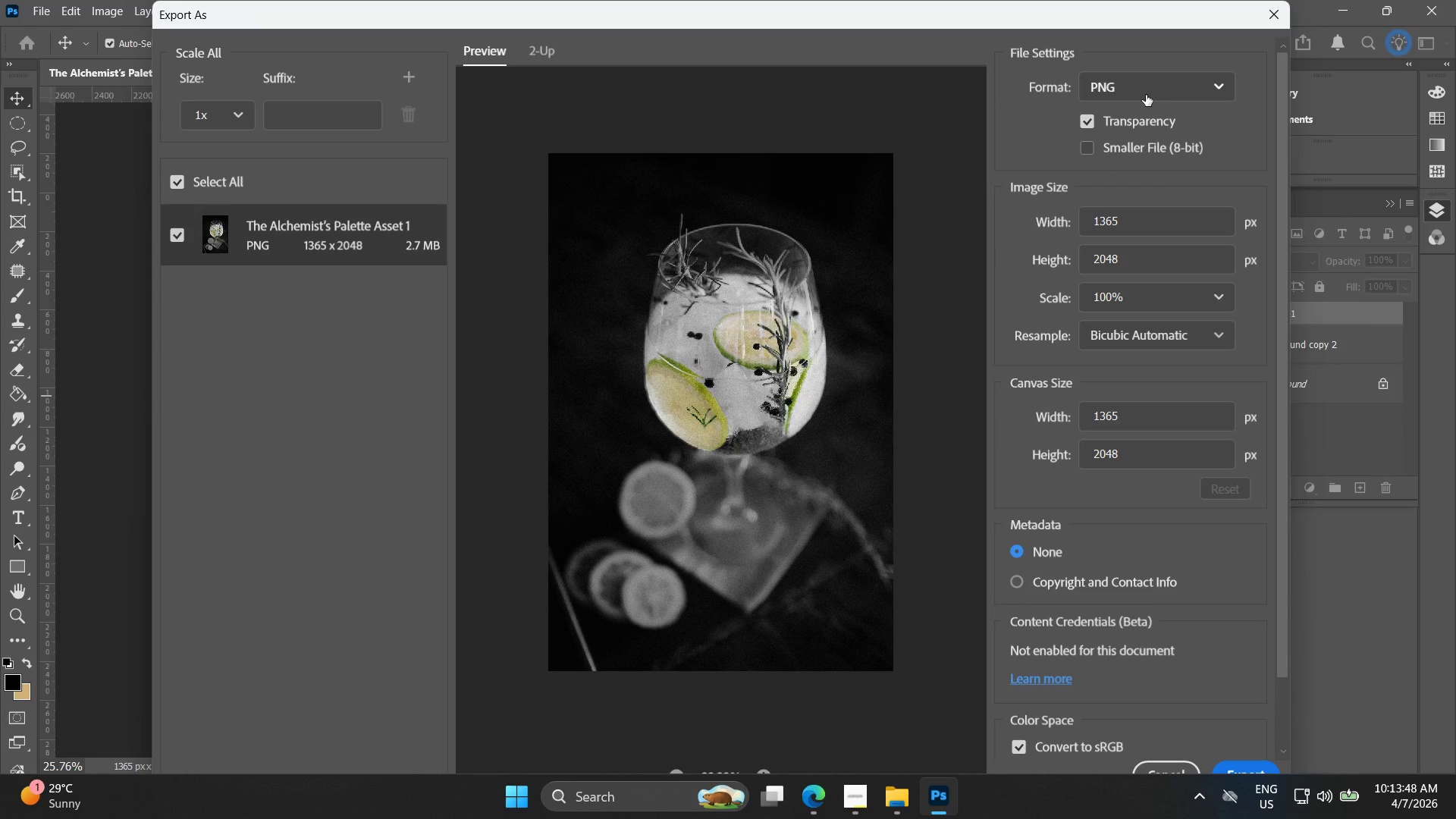 
left_click([1135, 146])
 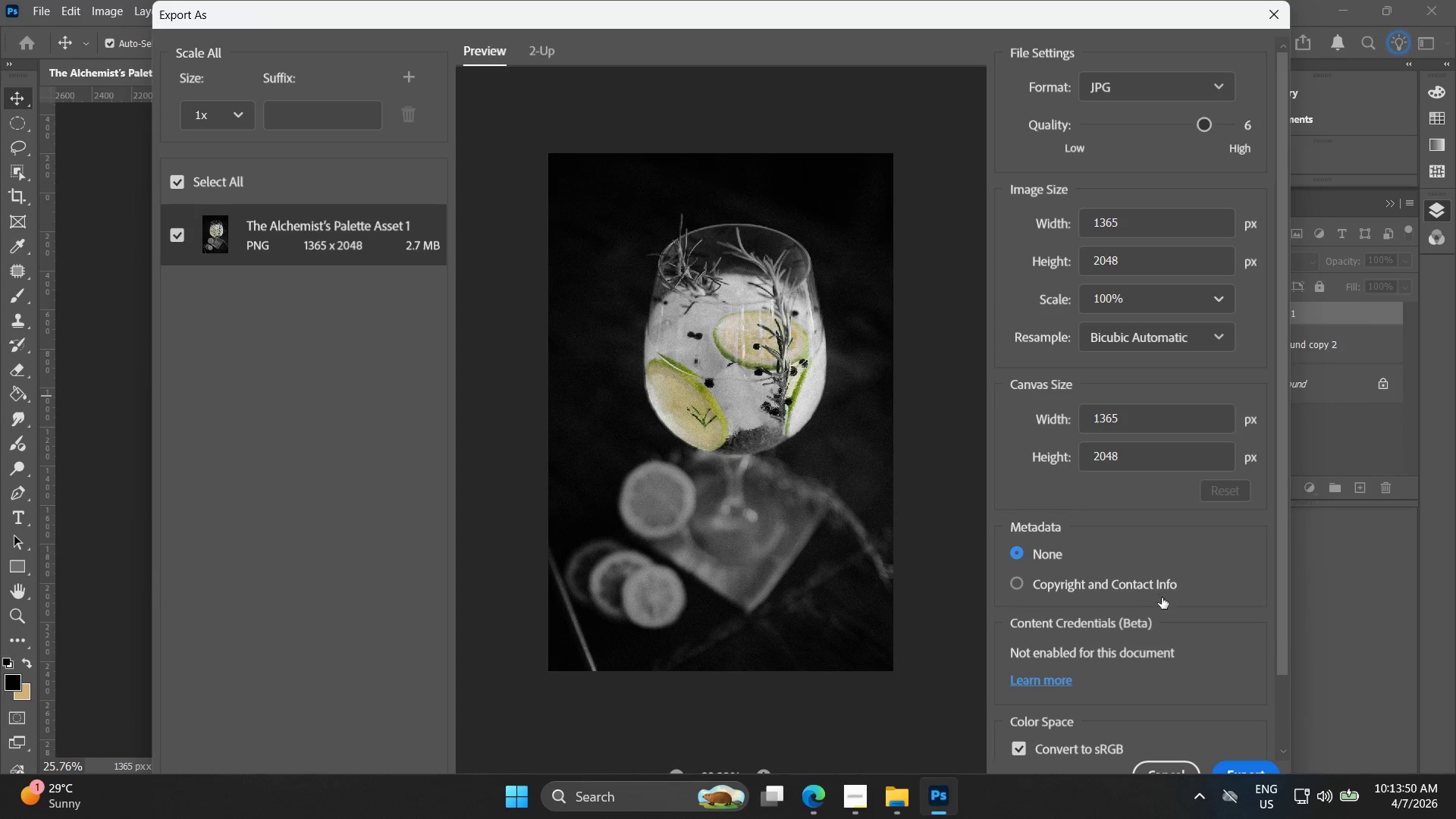 
scroll: coordinate [1220, 692], scroll_direction: down, amount: 6.0
 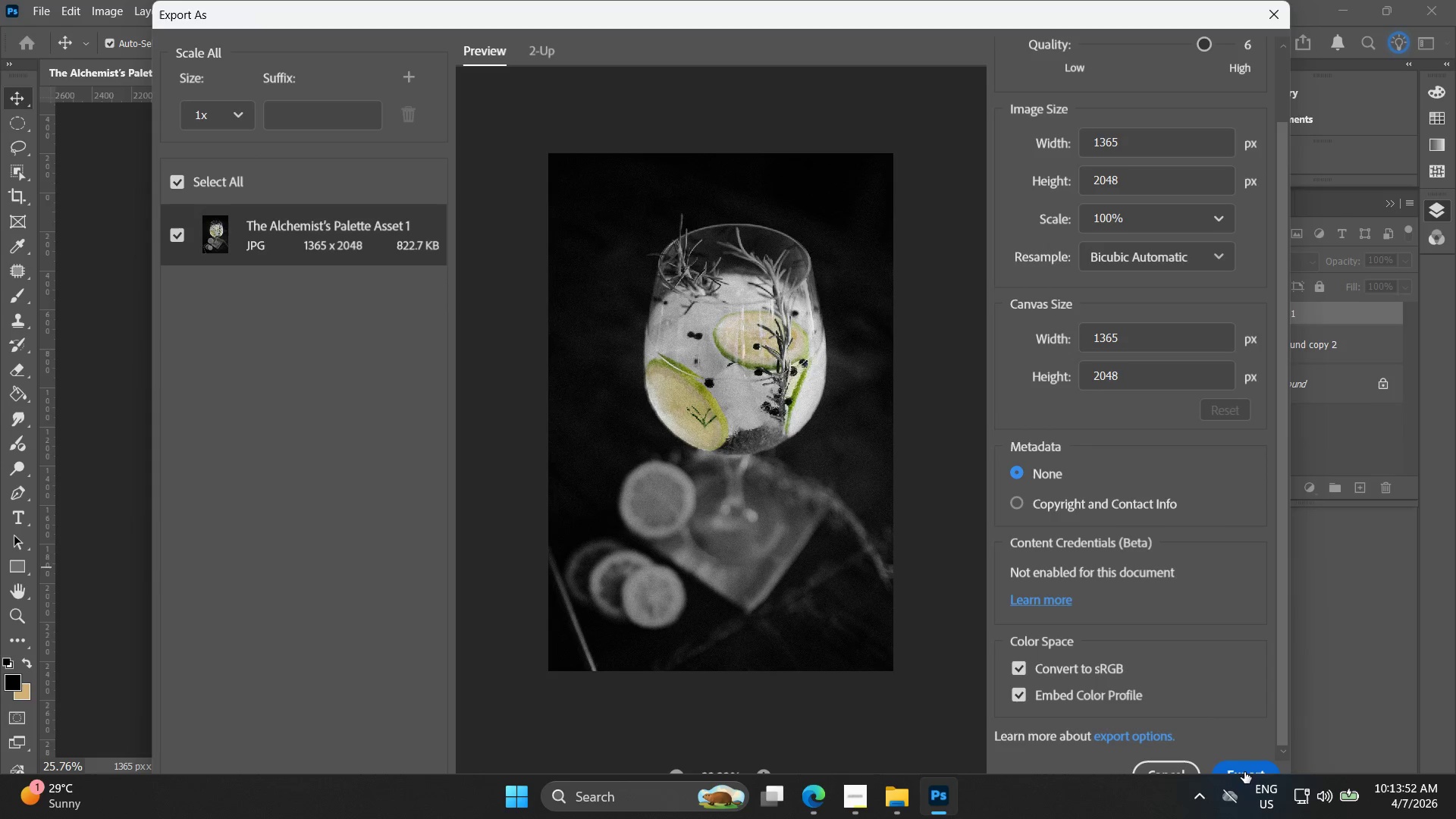 
left_click([1244, 772])
 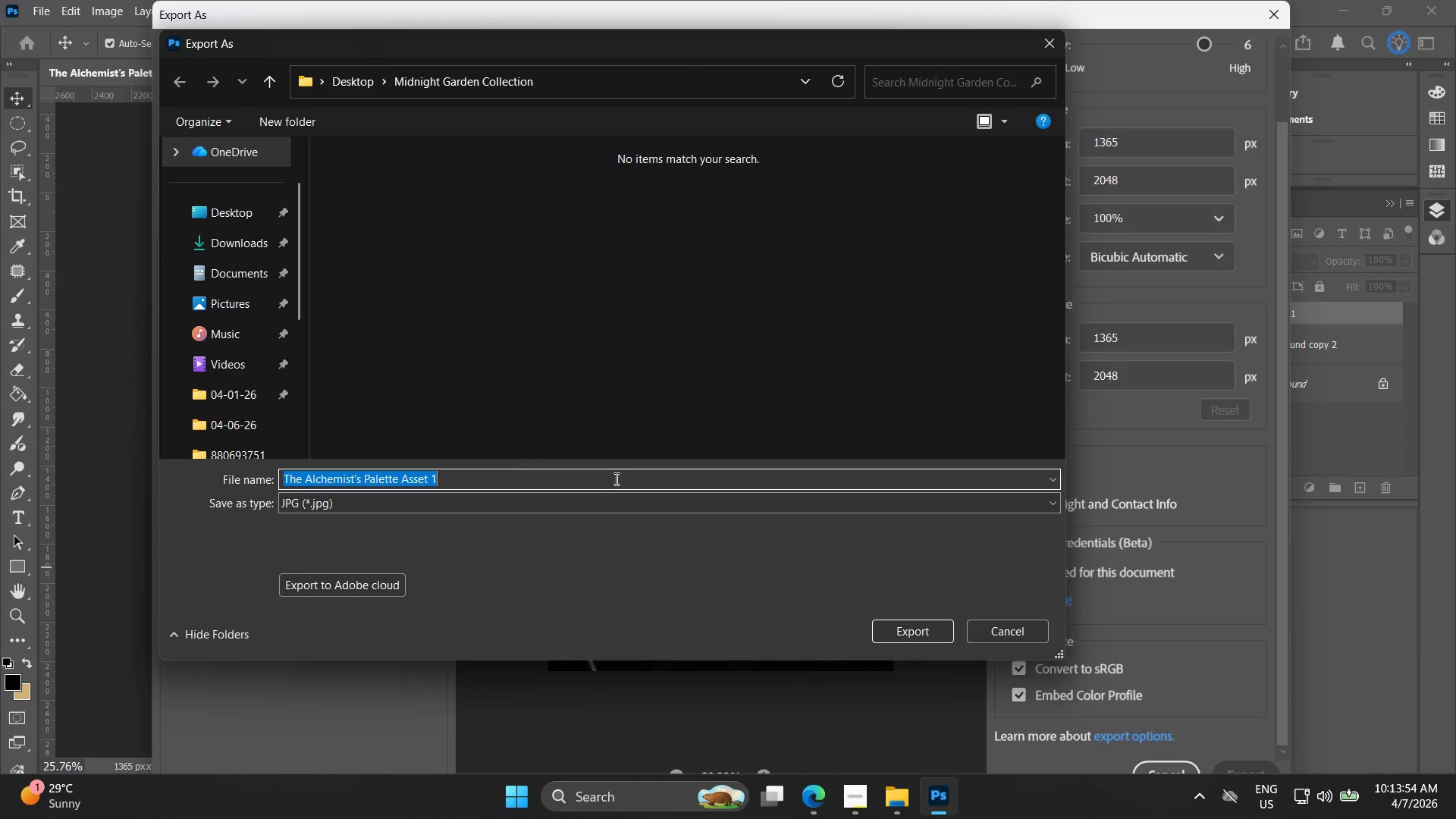 
left_click([900, 625])
 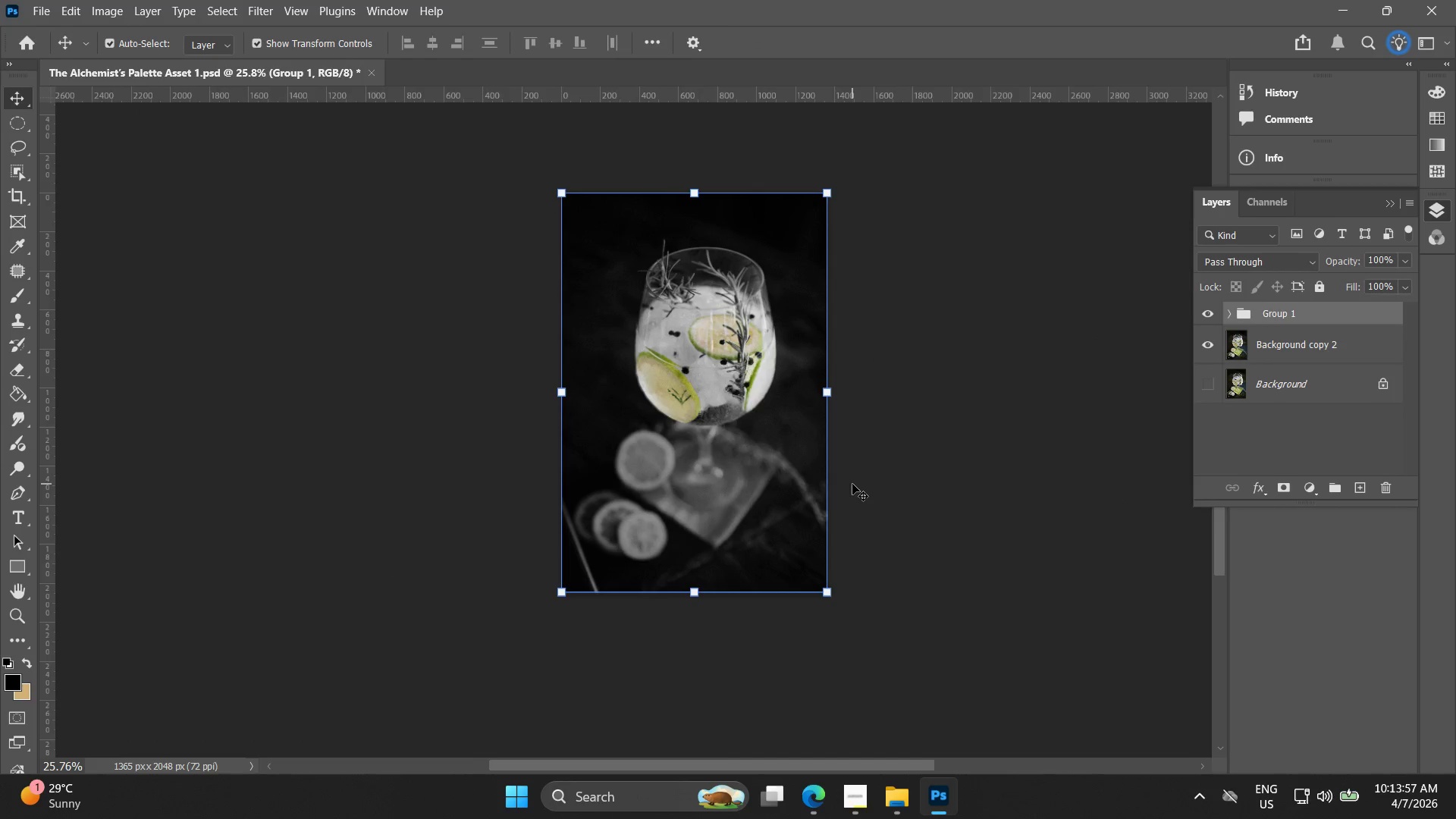 
left_click([809, 805])
 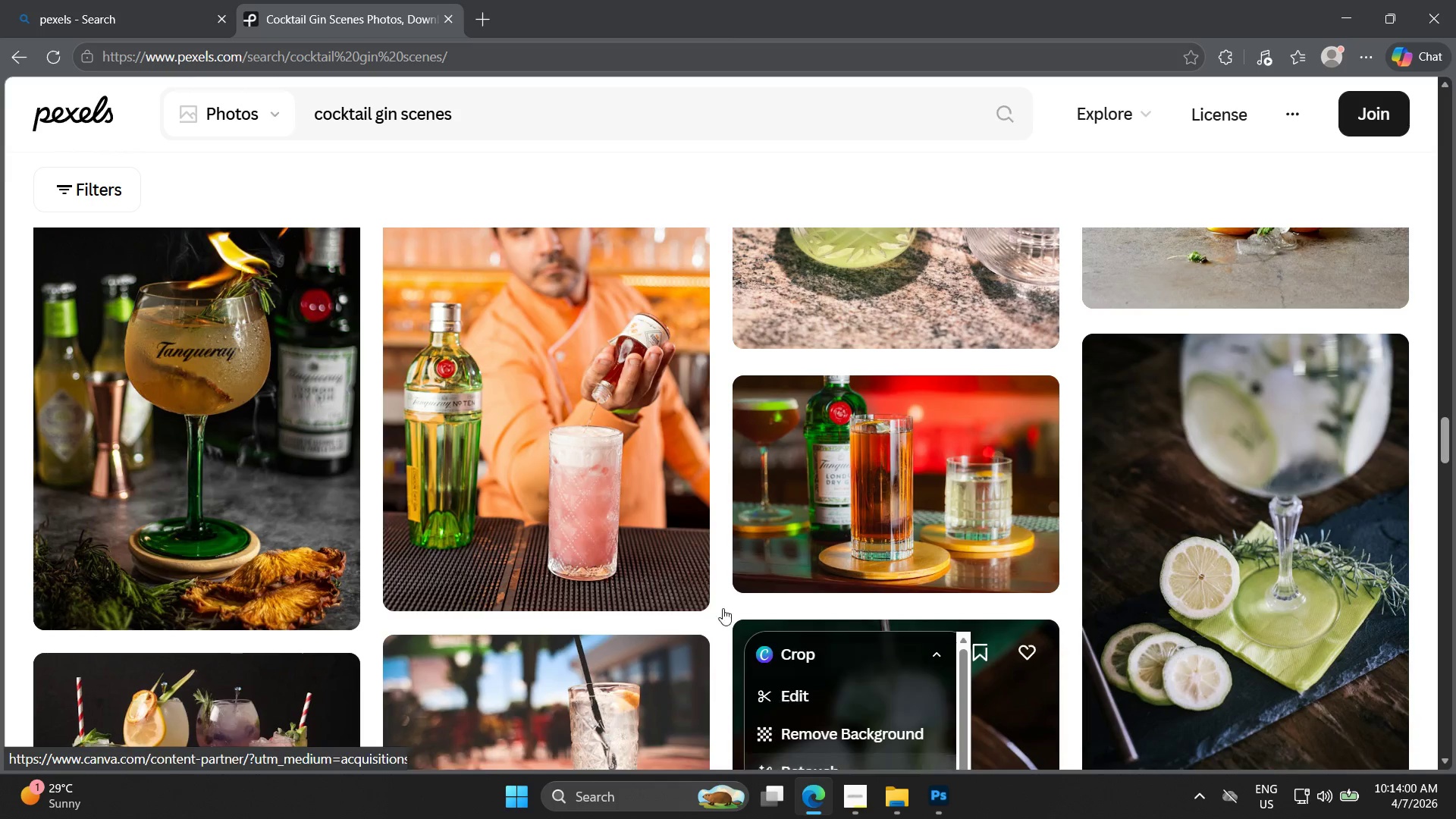 
scroll: coordinate [725, 429], scroll_direction: up, amount: 23.0
 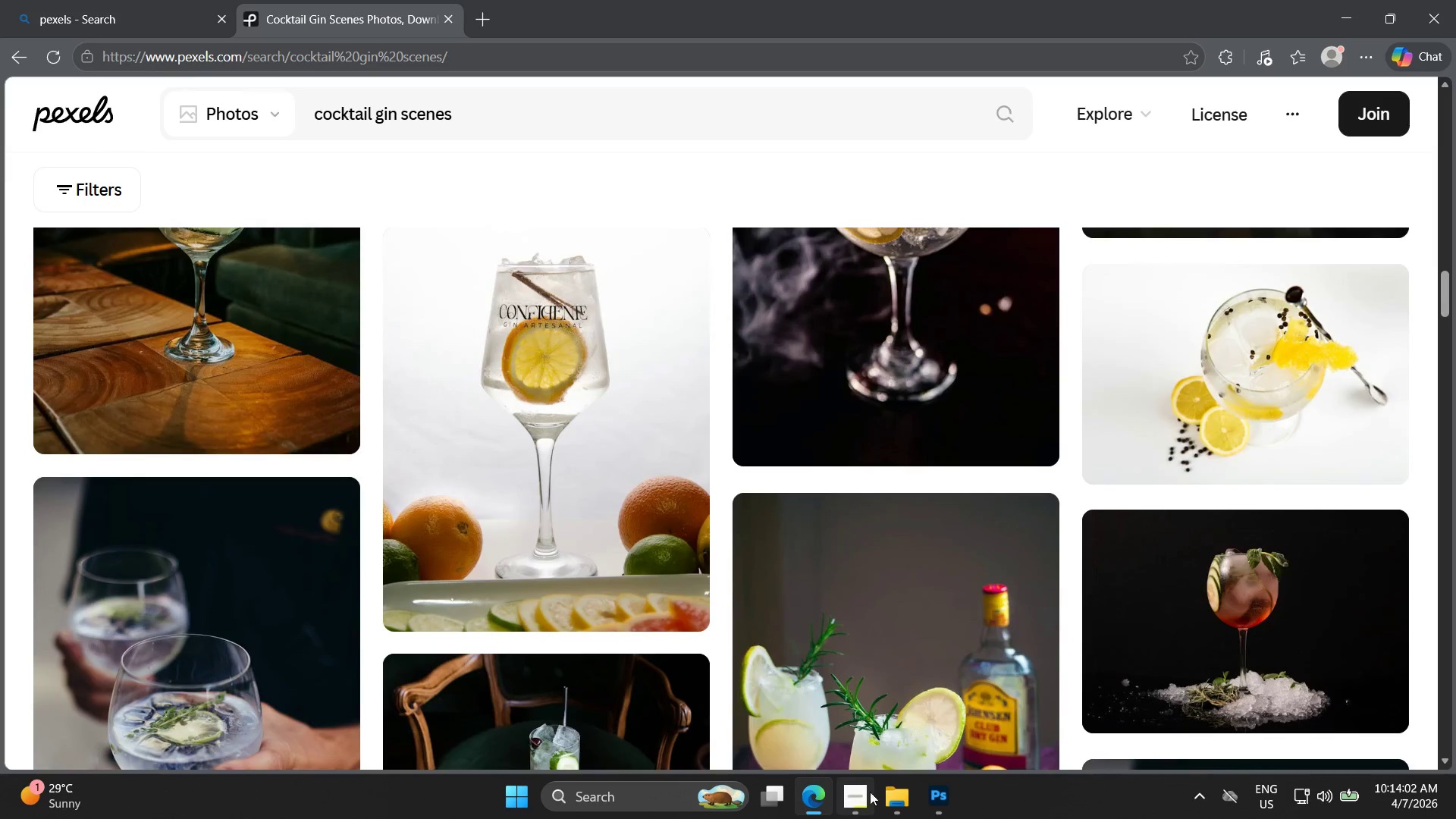 
left_click([911, 800])
 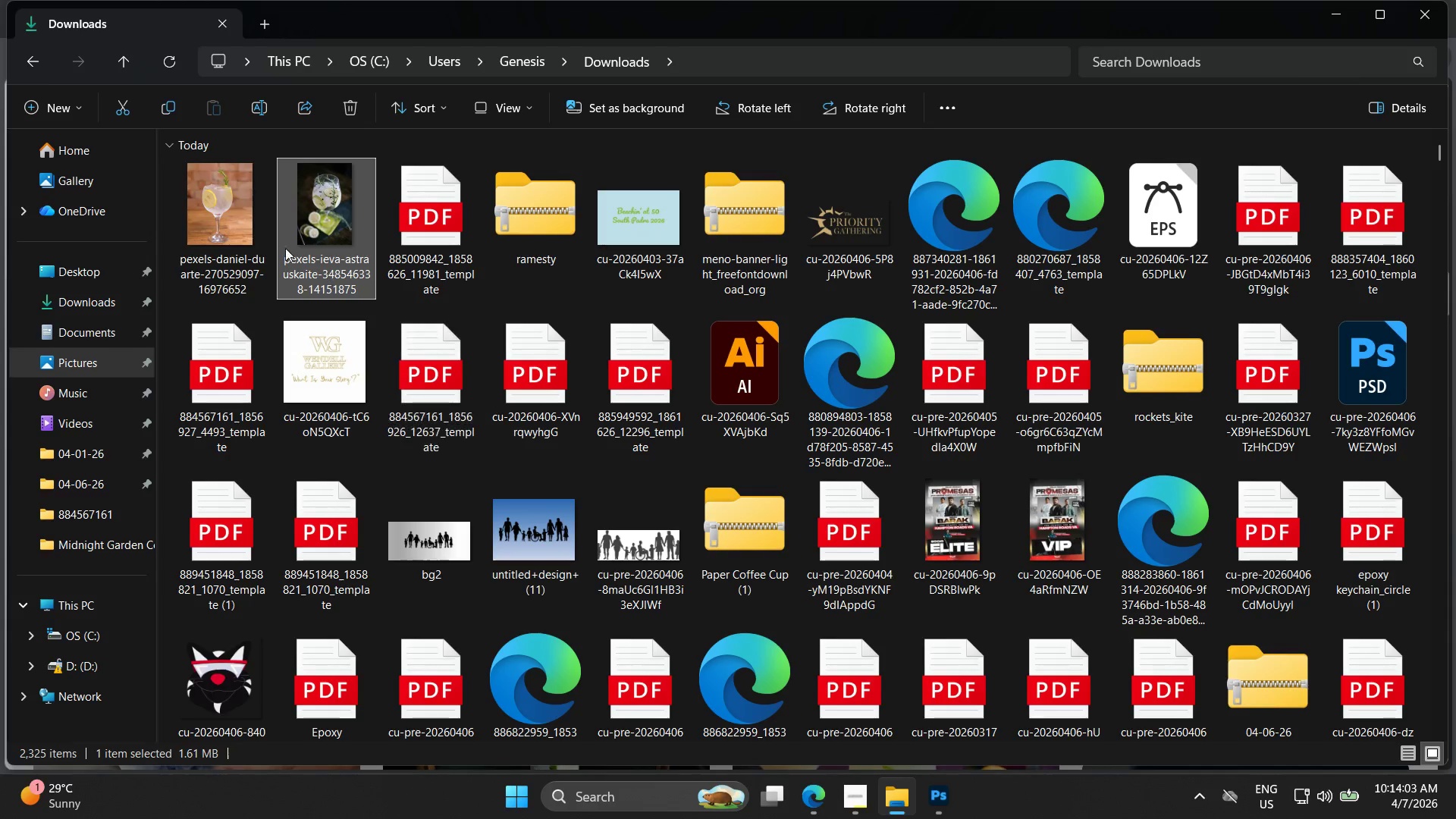 
left_click([218, 174])
 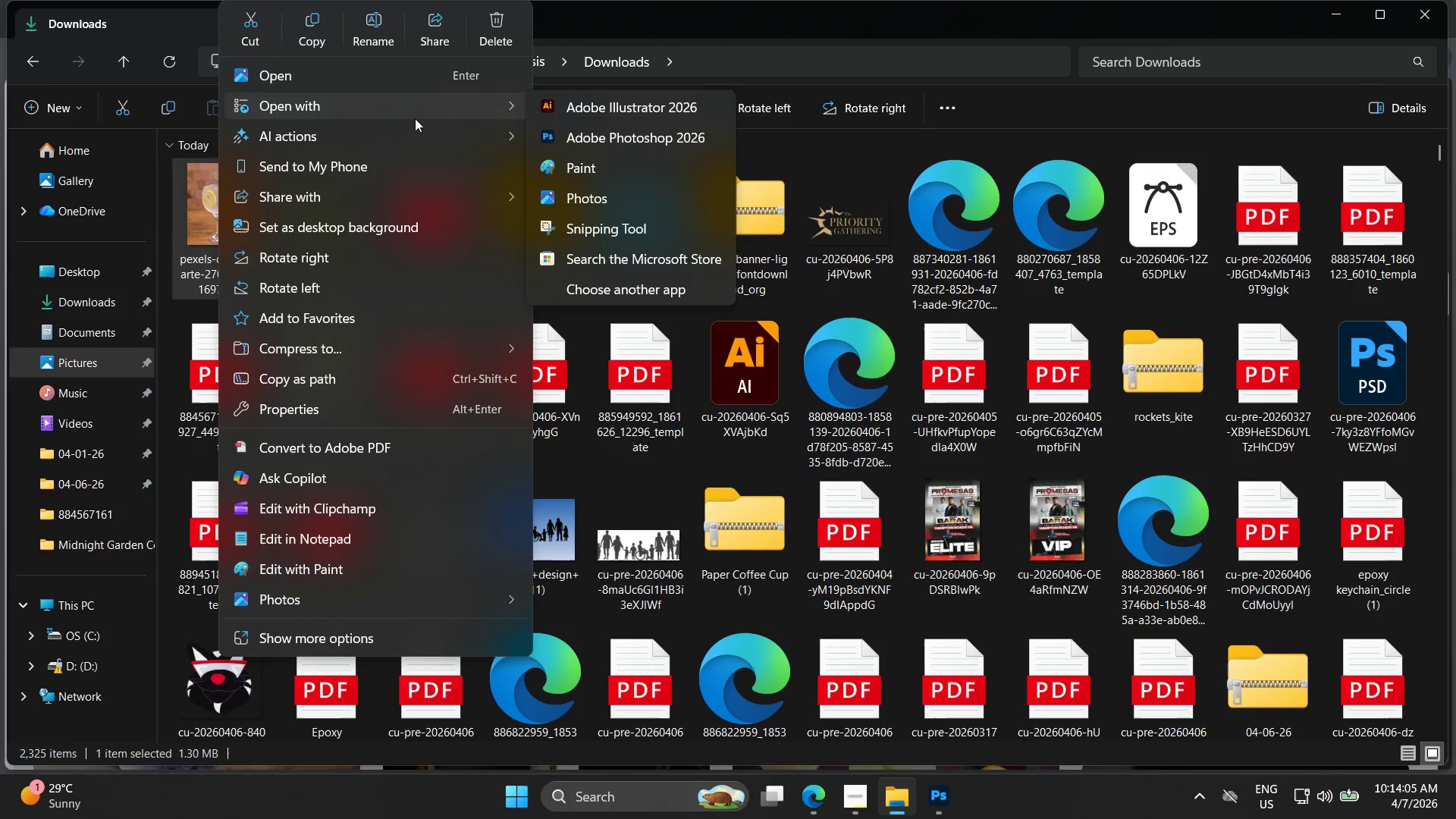 
left_click([588, 138])
 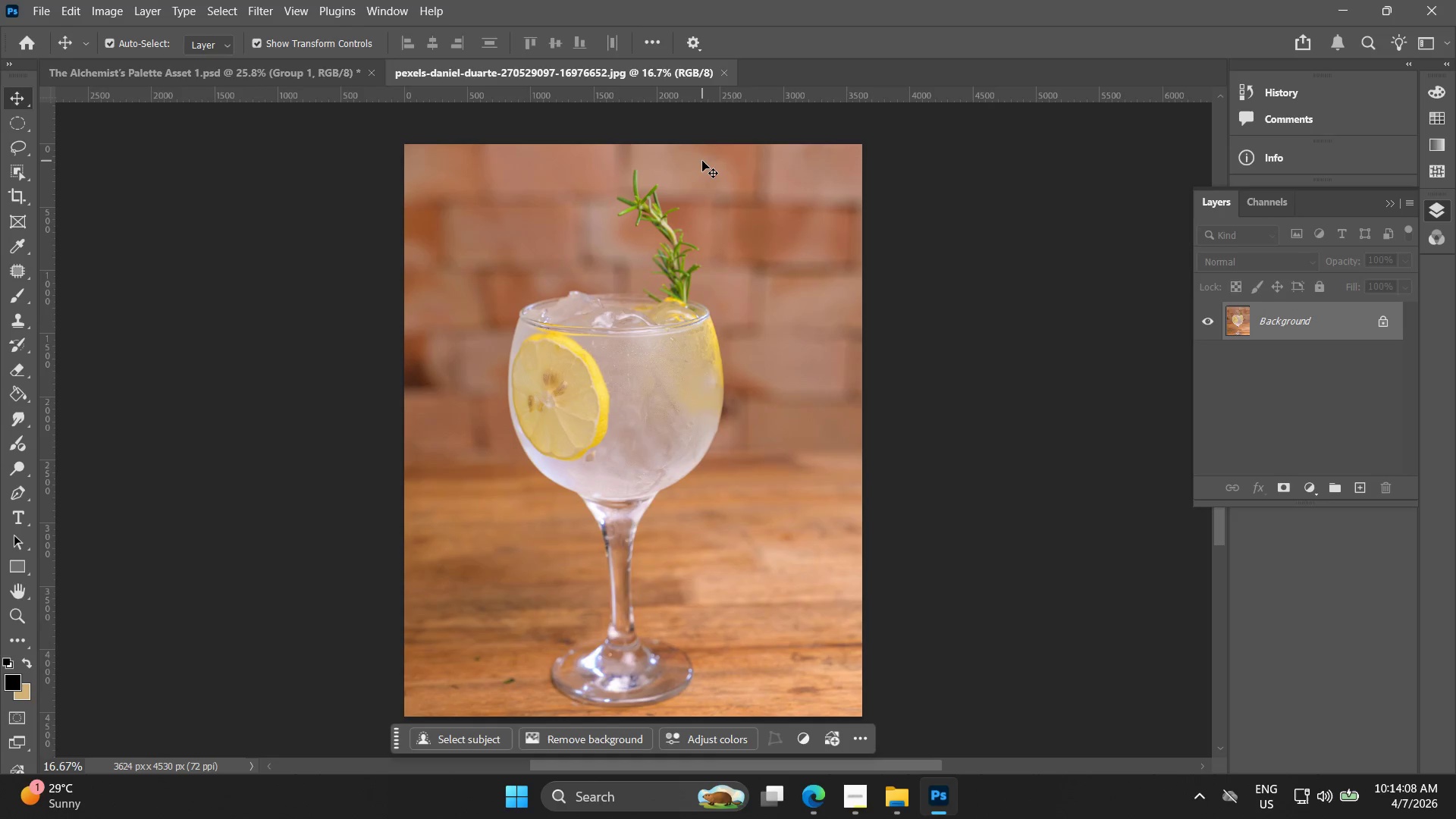 
hold_key(key=AltLeft, duration=0.67)
 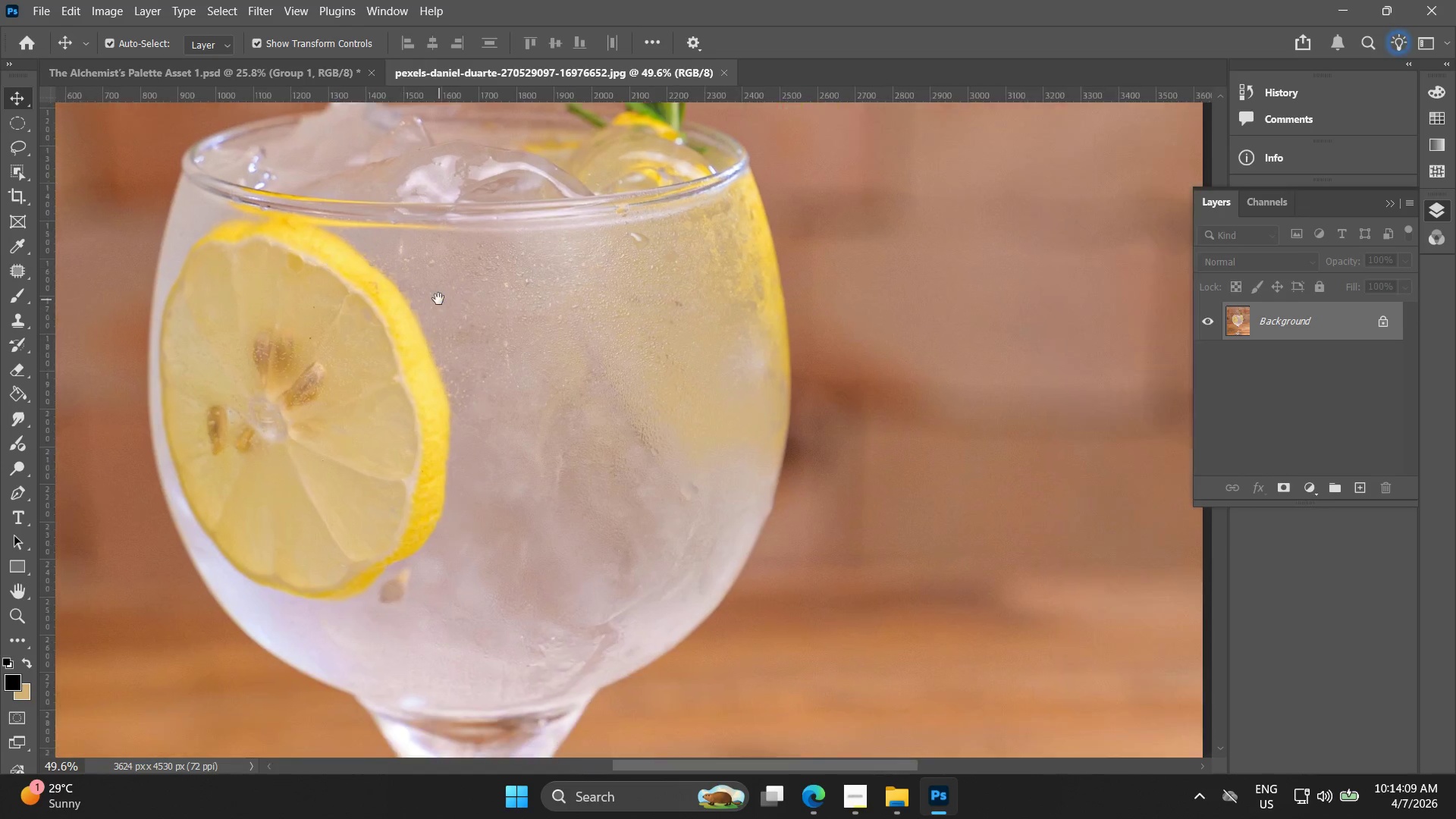 
hold_key(key=AltLeft, duration=1.09)
 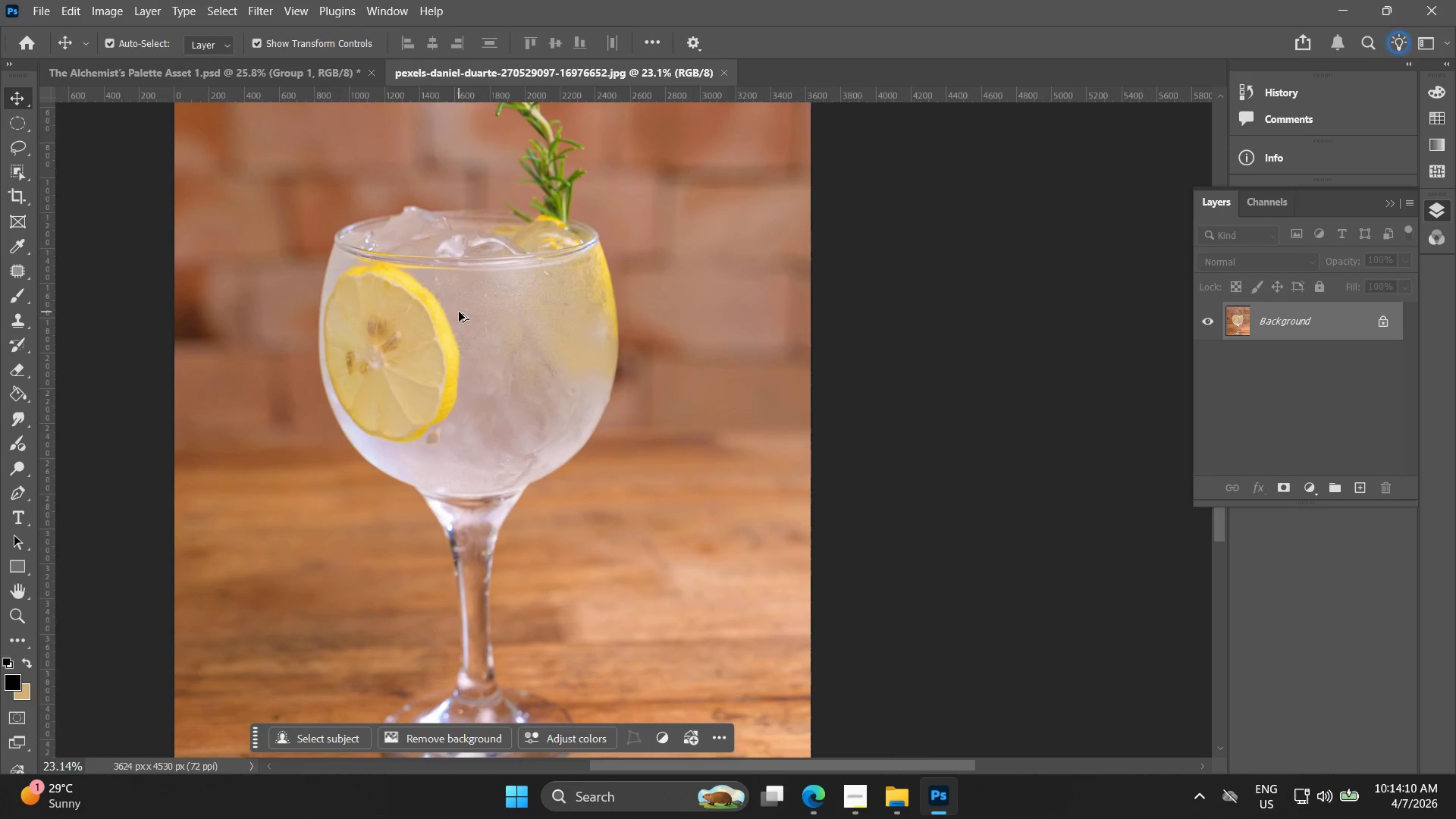 
hold_key(key=Space, duration=0.5)
 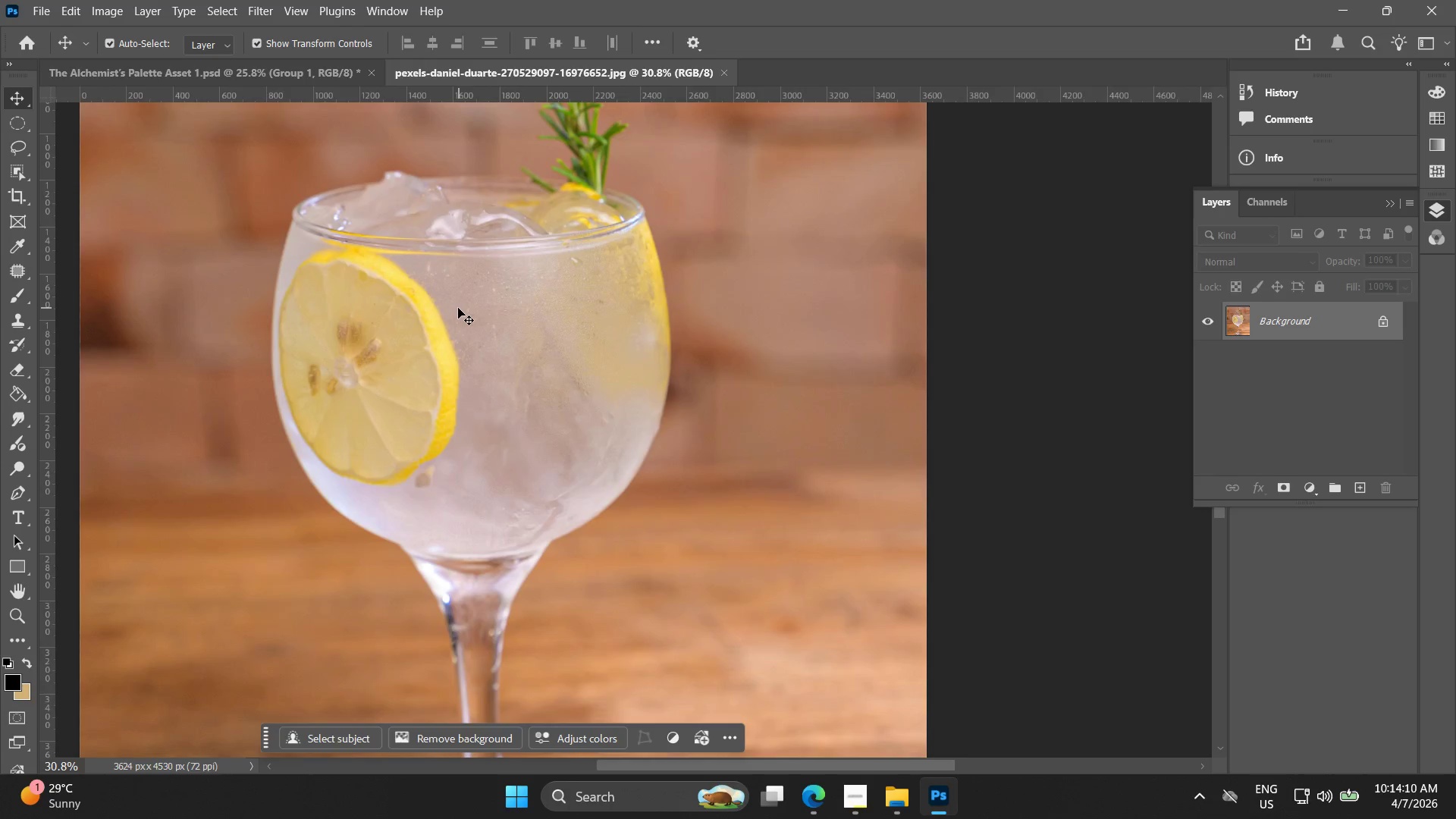 
scroll: coordinate [616, 364], scroll_direction: up, amount: 12.0
 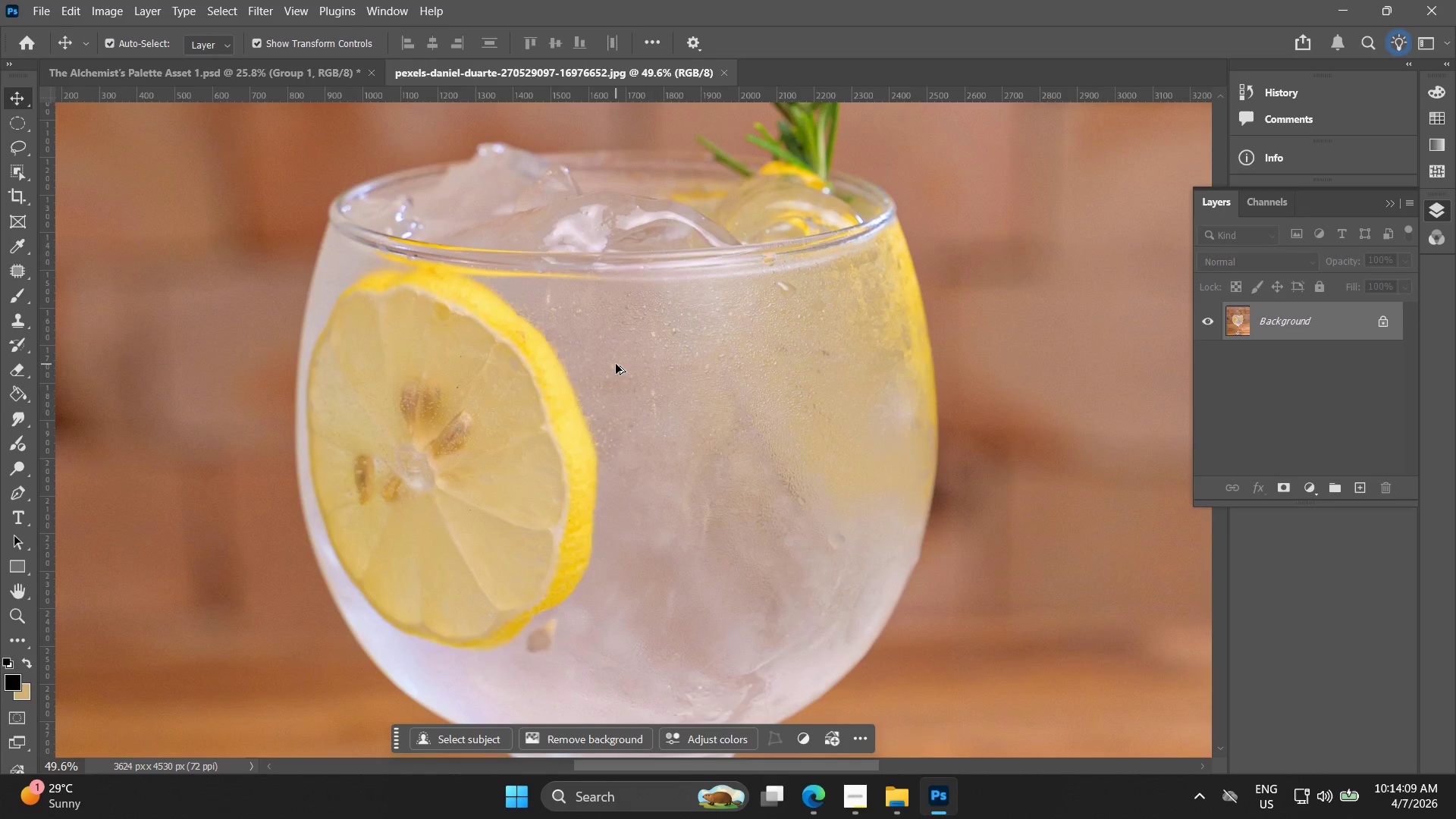 
left_click_drag(start_coordinate=[586, 349], to_coordinate=[448, 294])
 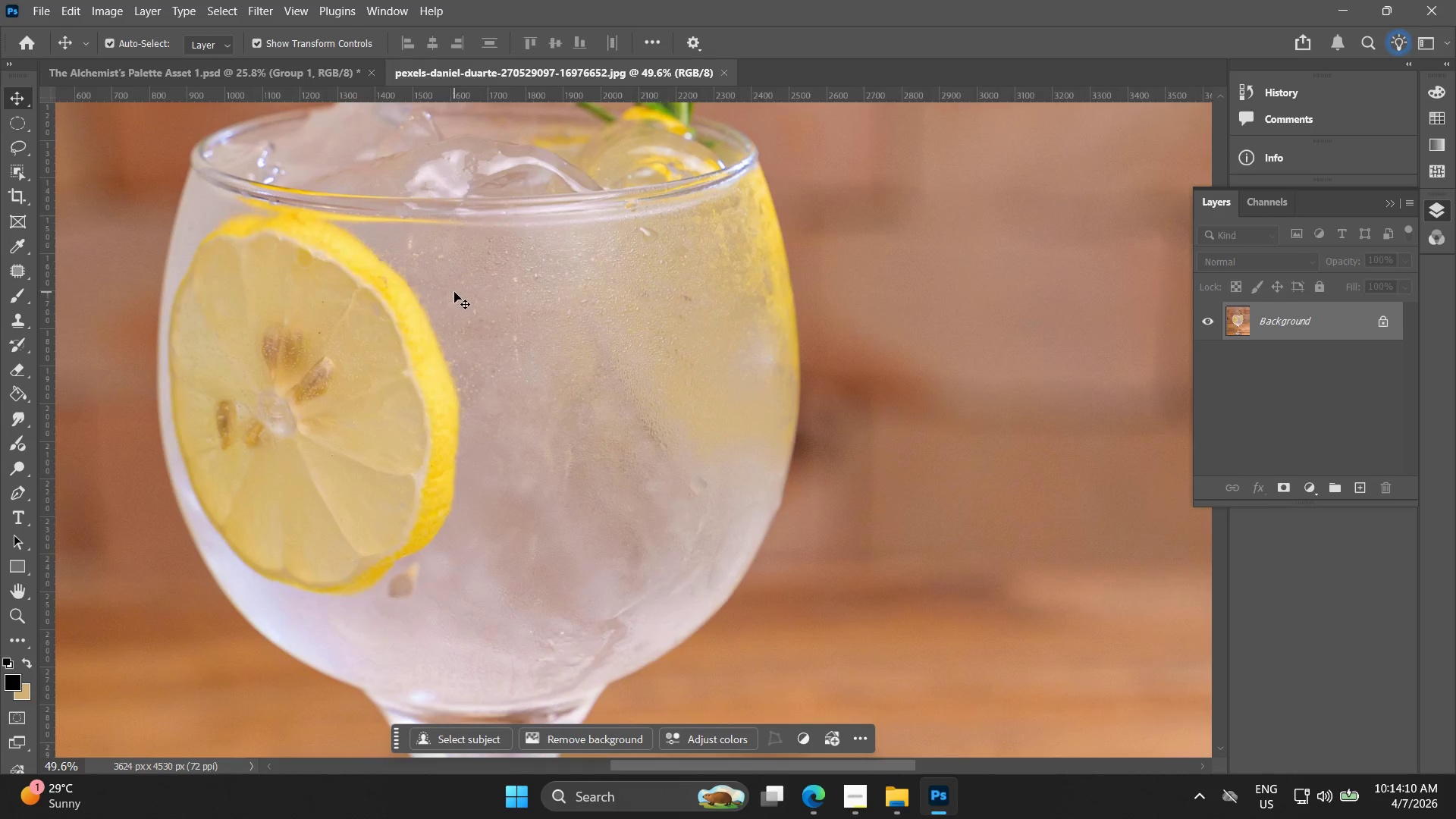 
key(Alt+AltLeft)
 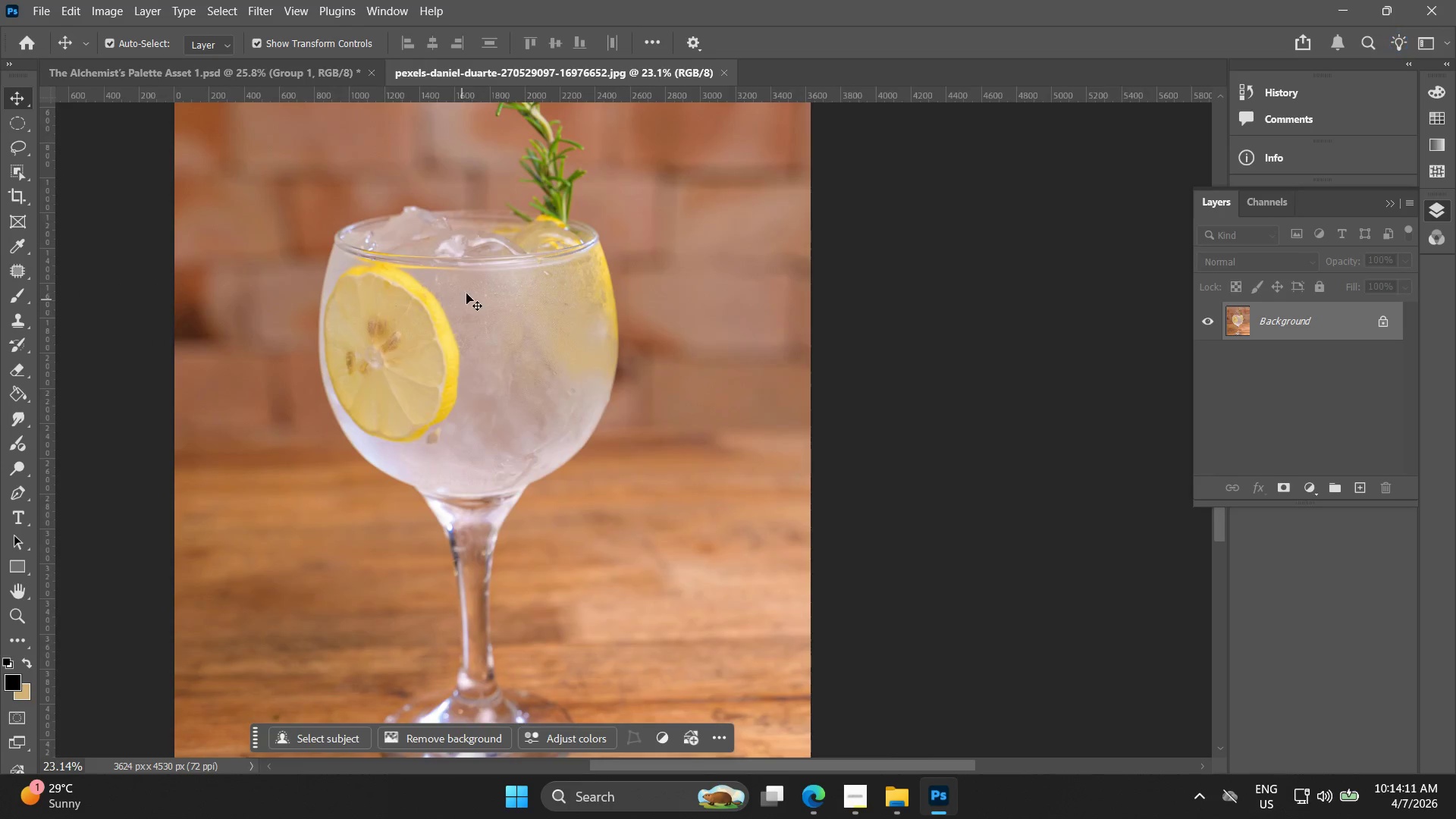 
hold_key(key=Space, duration=0.73)
 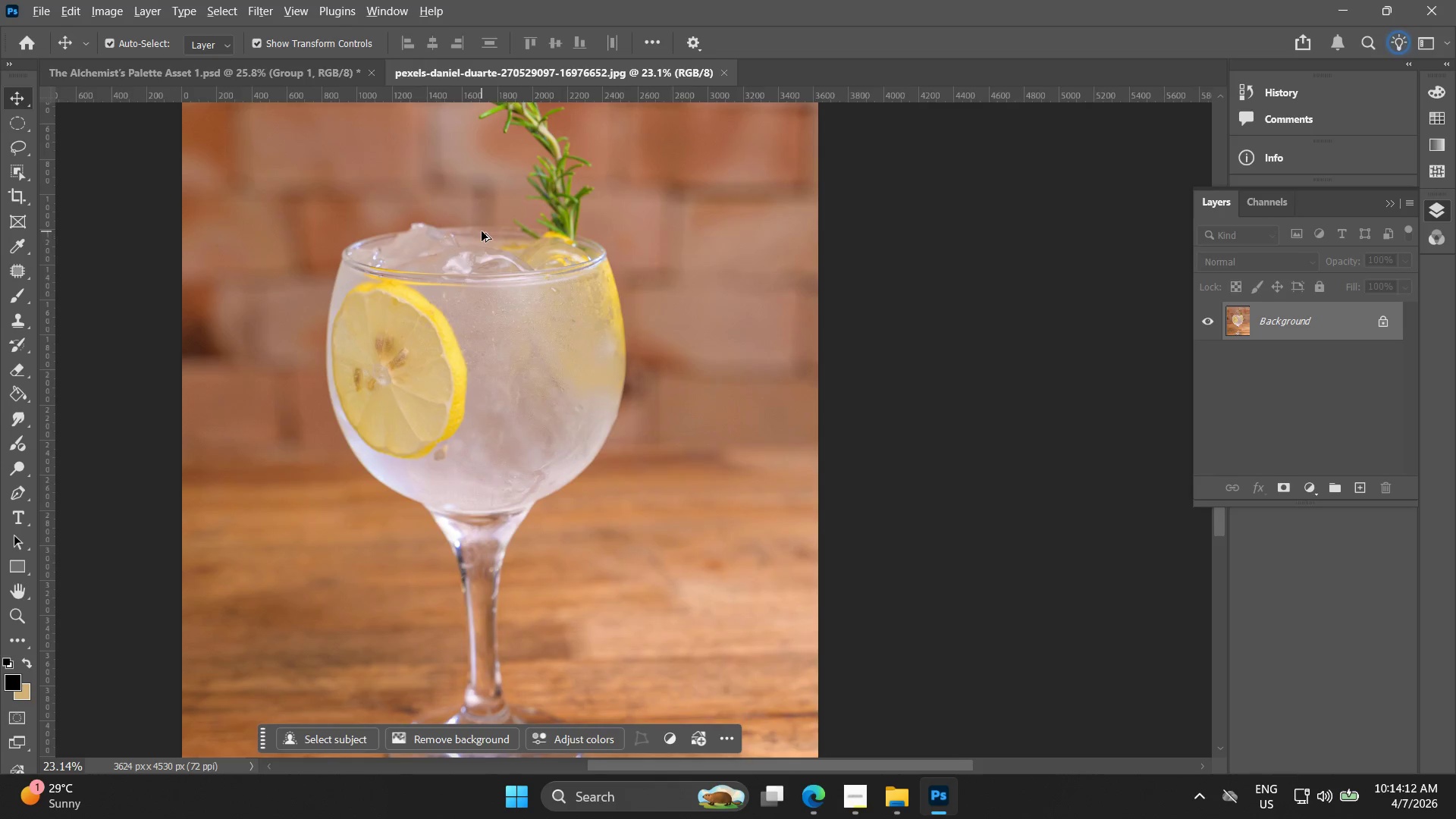 
left_click_drag(start_coordinate=[477, 279], to_coordinate=[485, 296])
 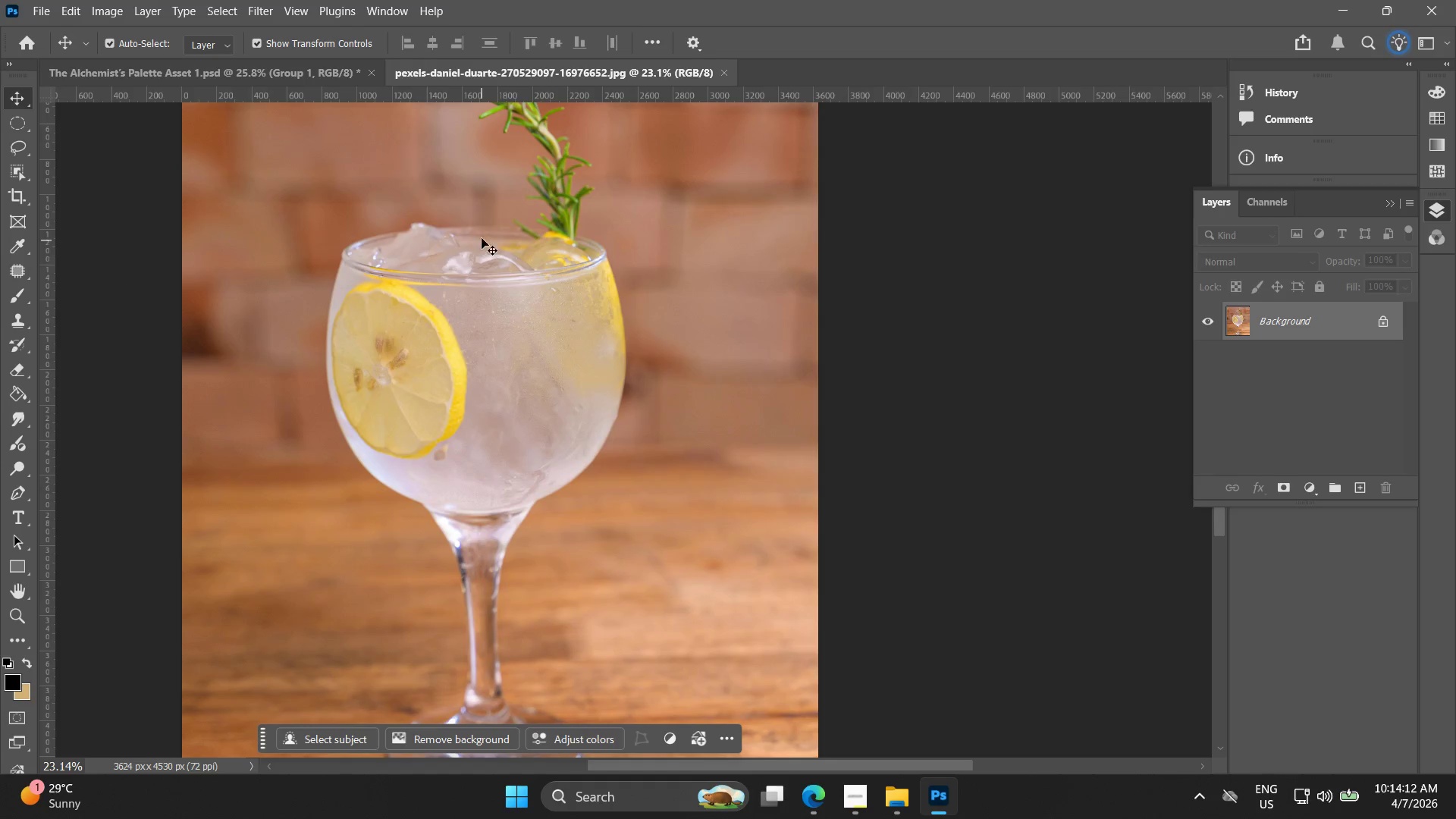 
scroll: coordinate [459, 312], scroll_direction: down, amount: 8.0
 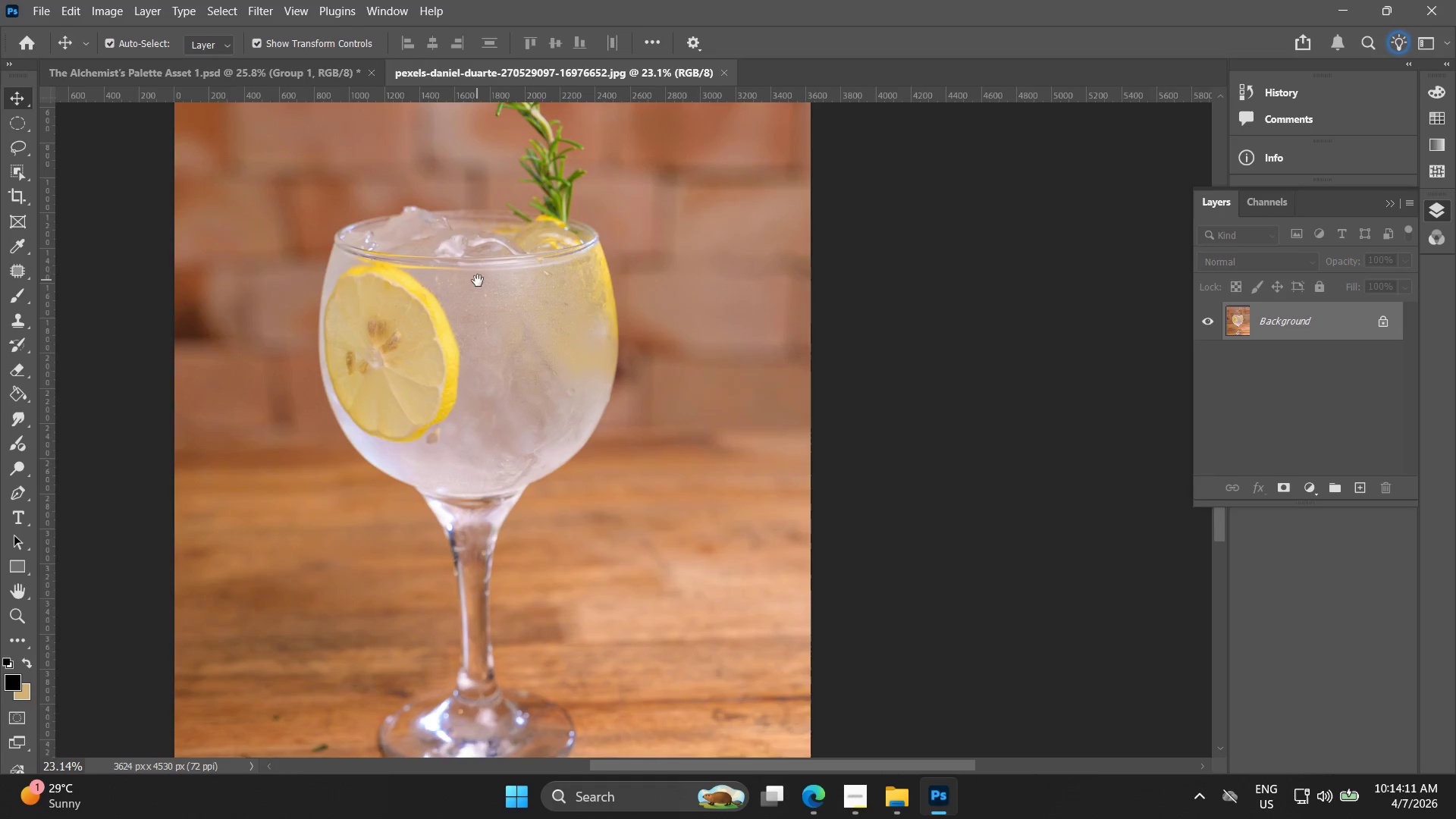 
key(Alt+AltLeft)
 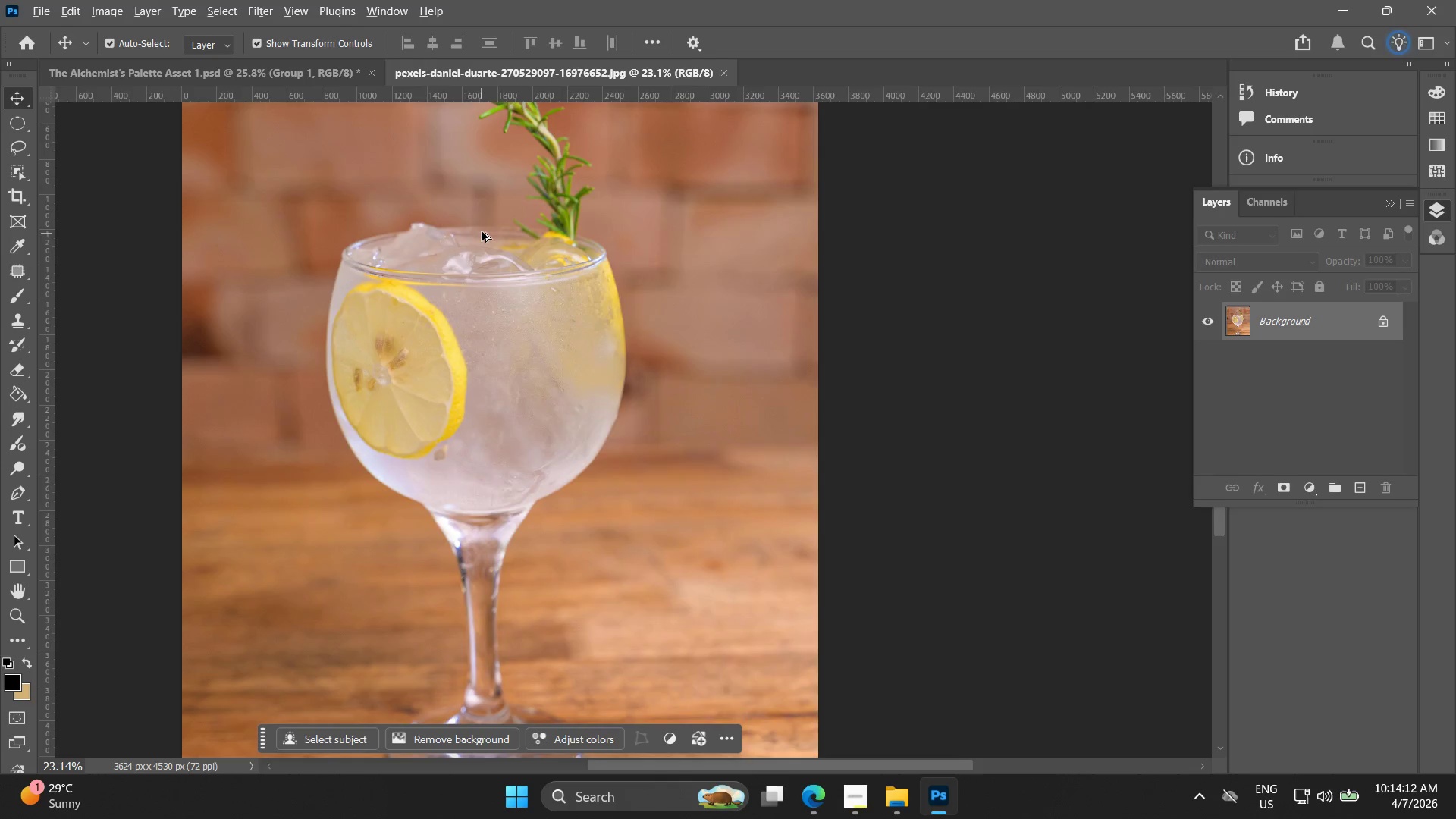 
hold_key(key=Space, duration=0.56)
 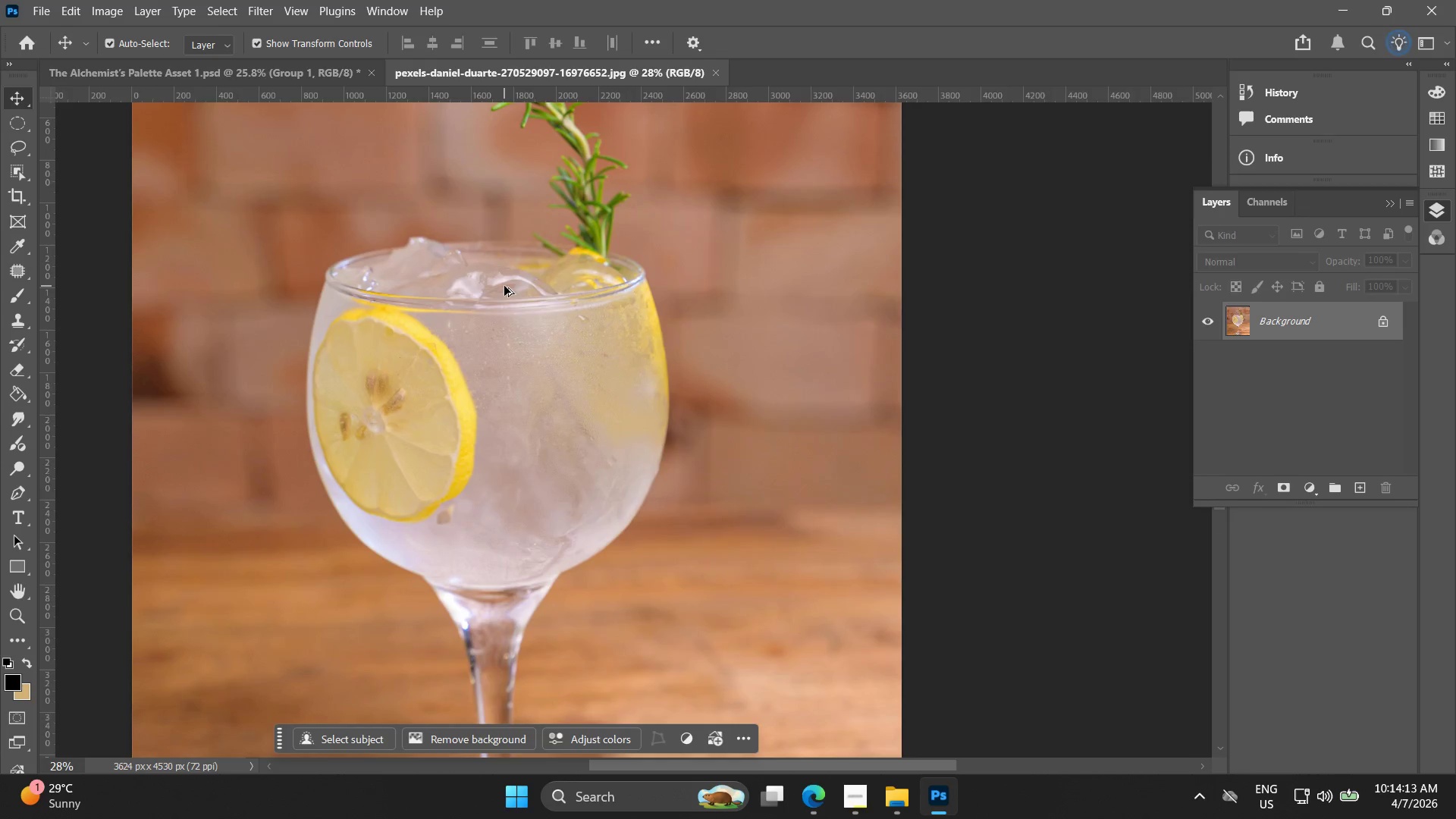 
left_click_drag(start_coordinate=[485, 240], to_coordinate=[501, 266])
 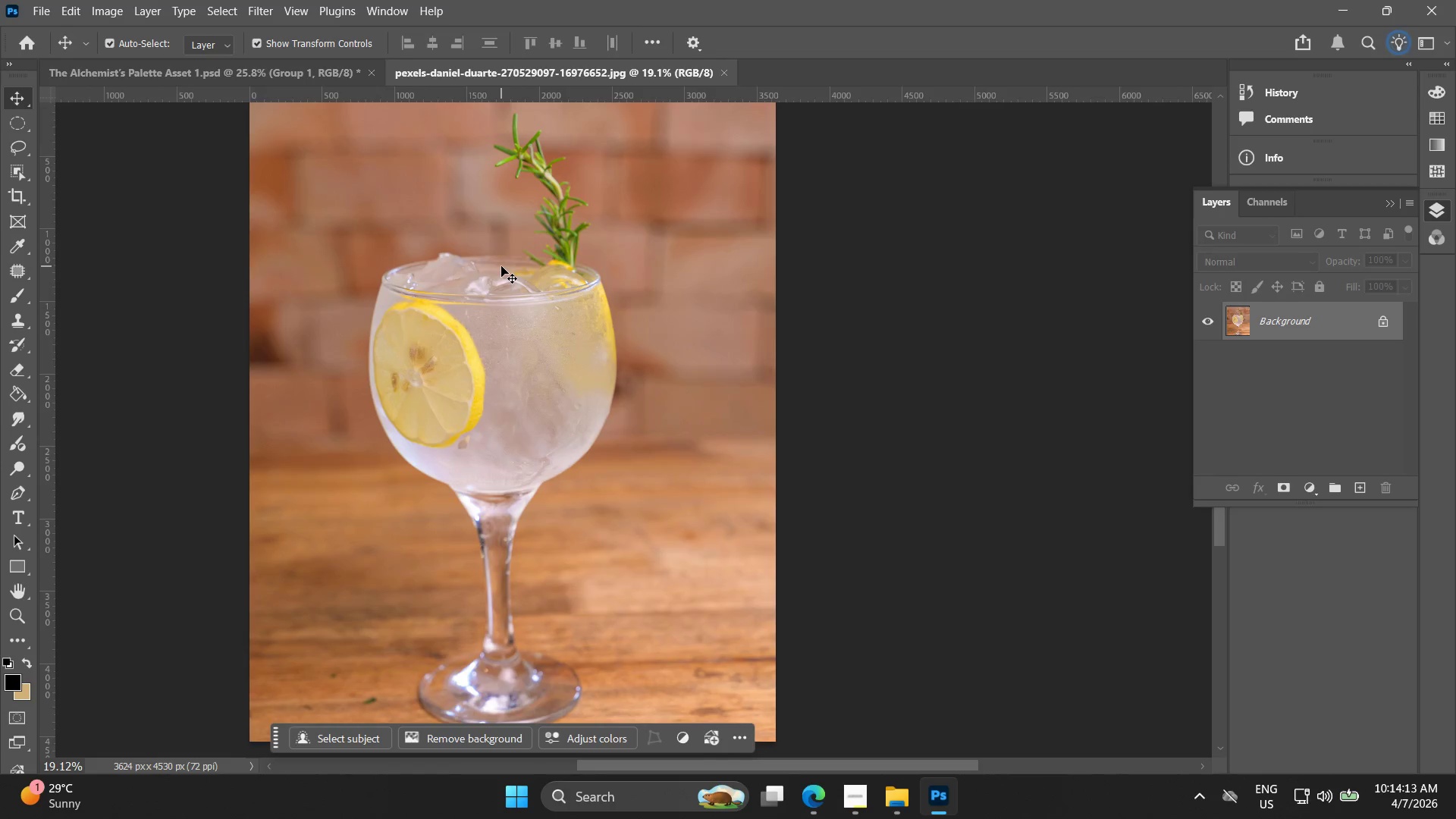 
scroll: coordinate [482, 240], scroll_direction: down, amount: 2.0
 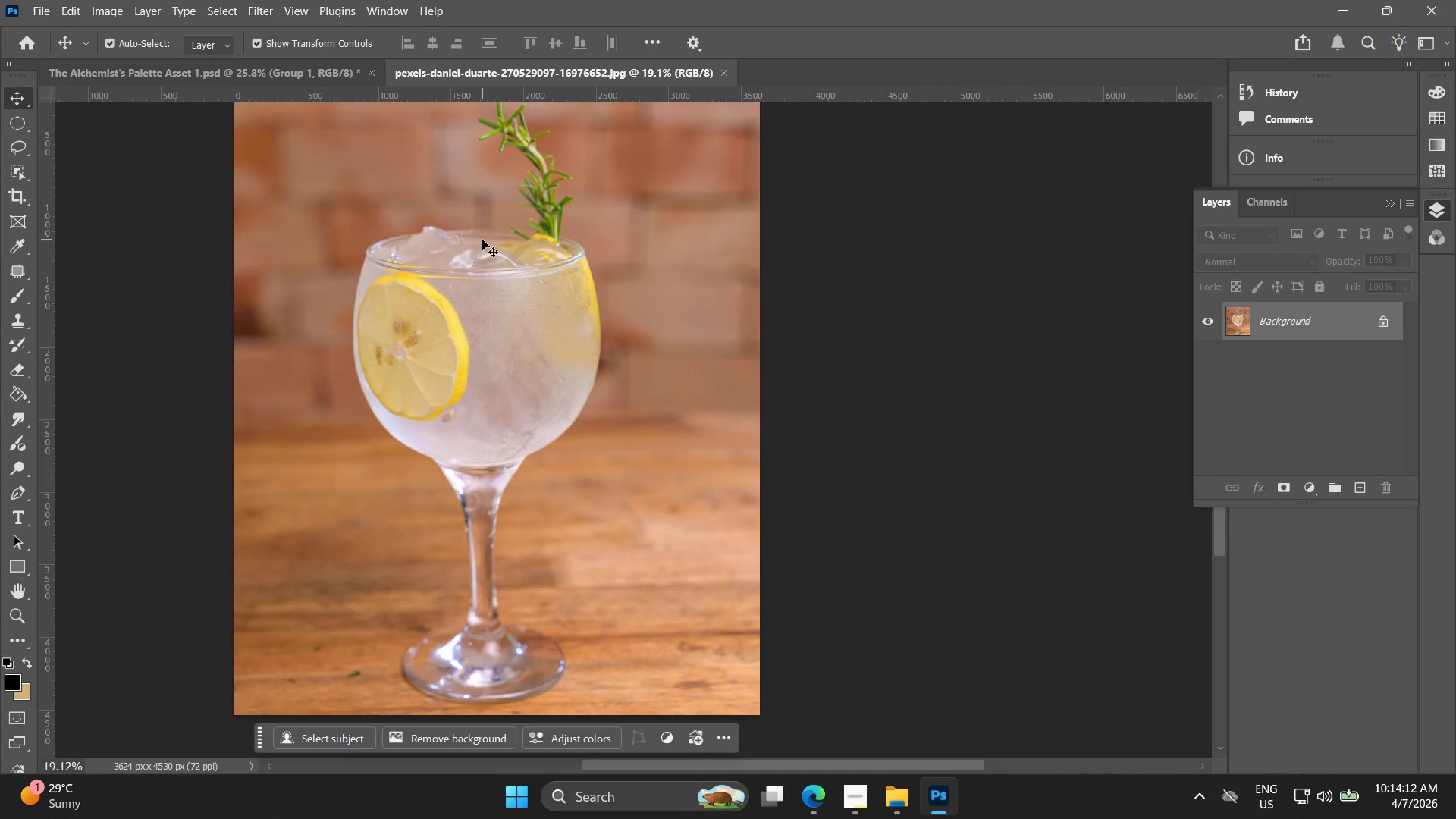 
key(Alt+AltLeft)
 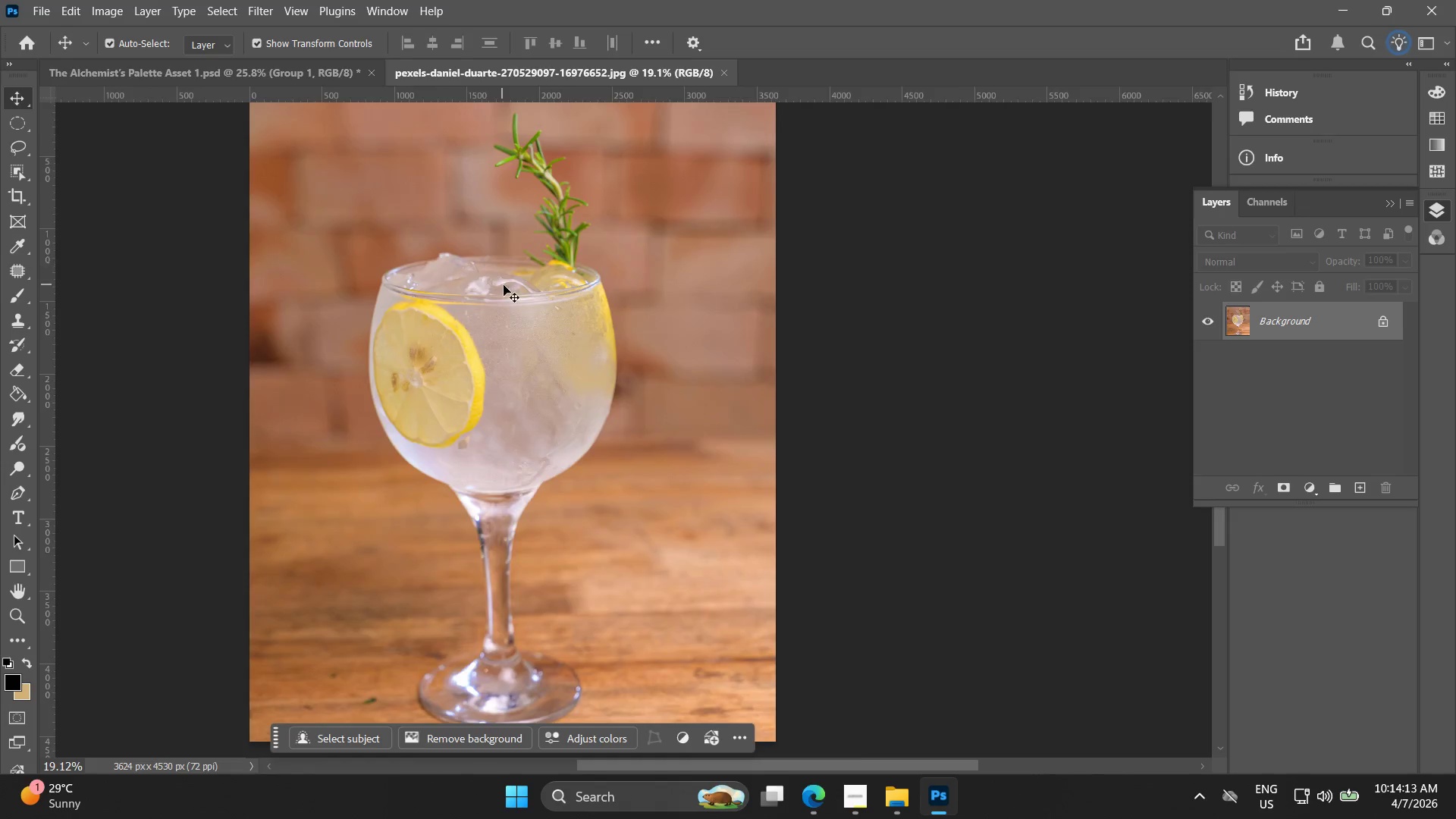 
scroll: coordinate [504, 286], scroll_direction: up, amount: 4.0
 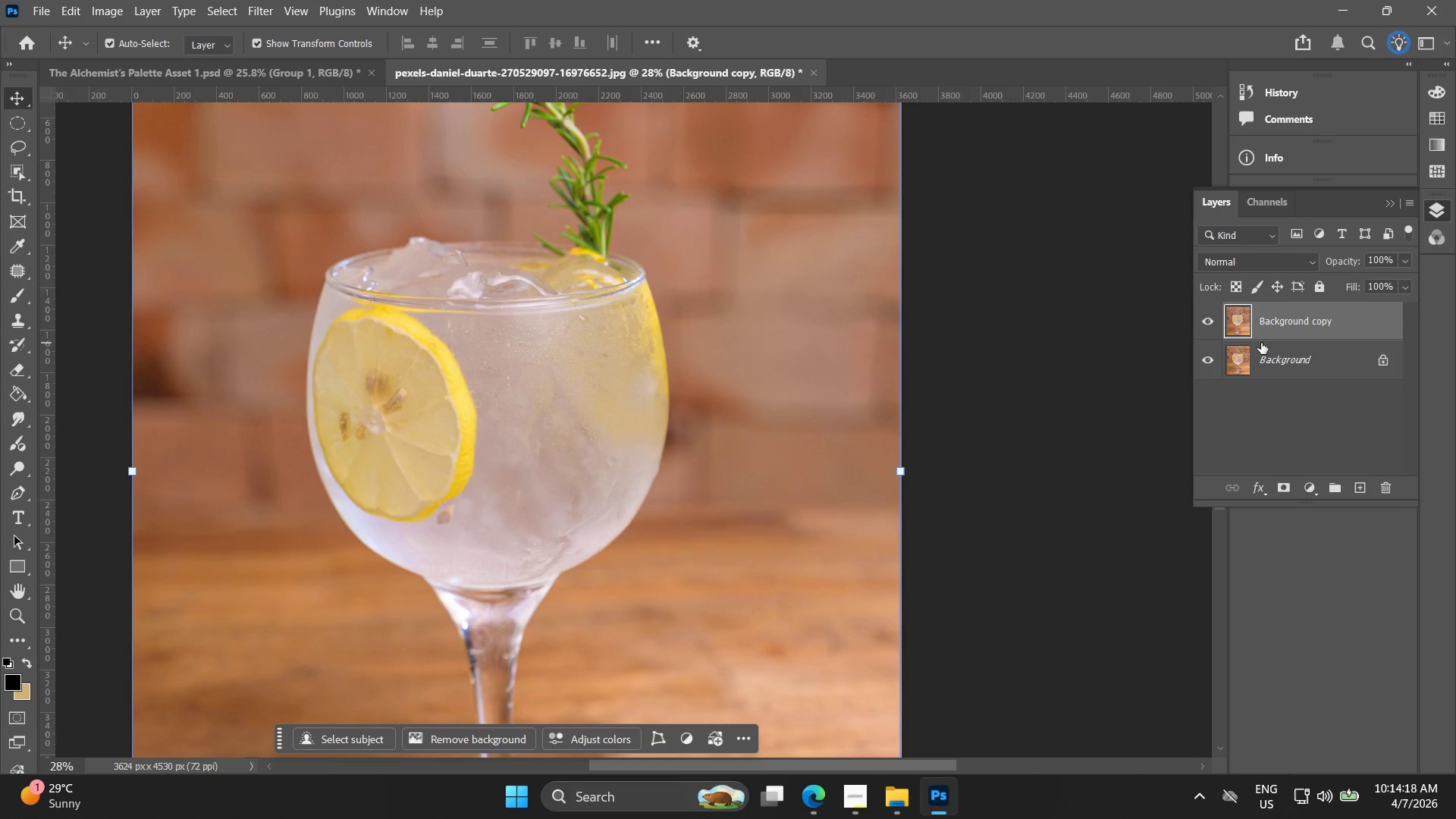 
wait(5.45)
 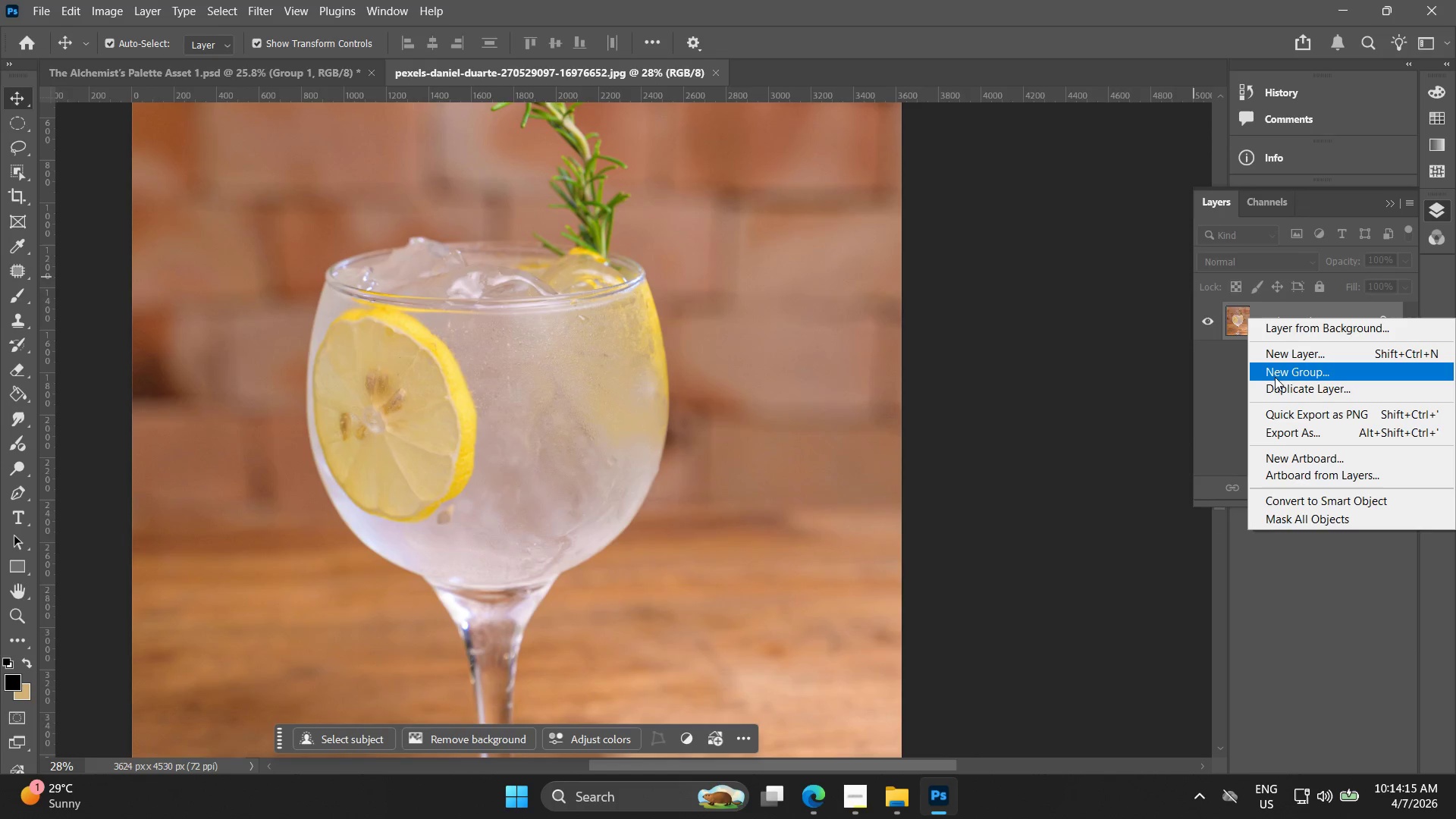 
left_click([113, 7])
 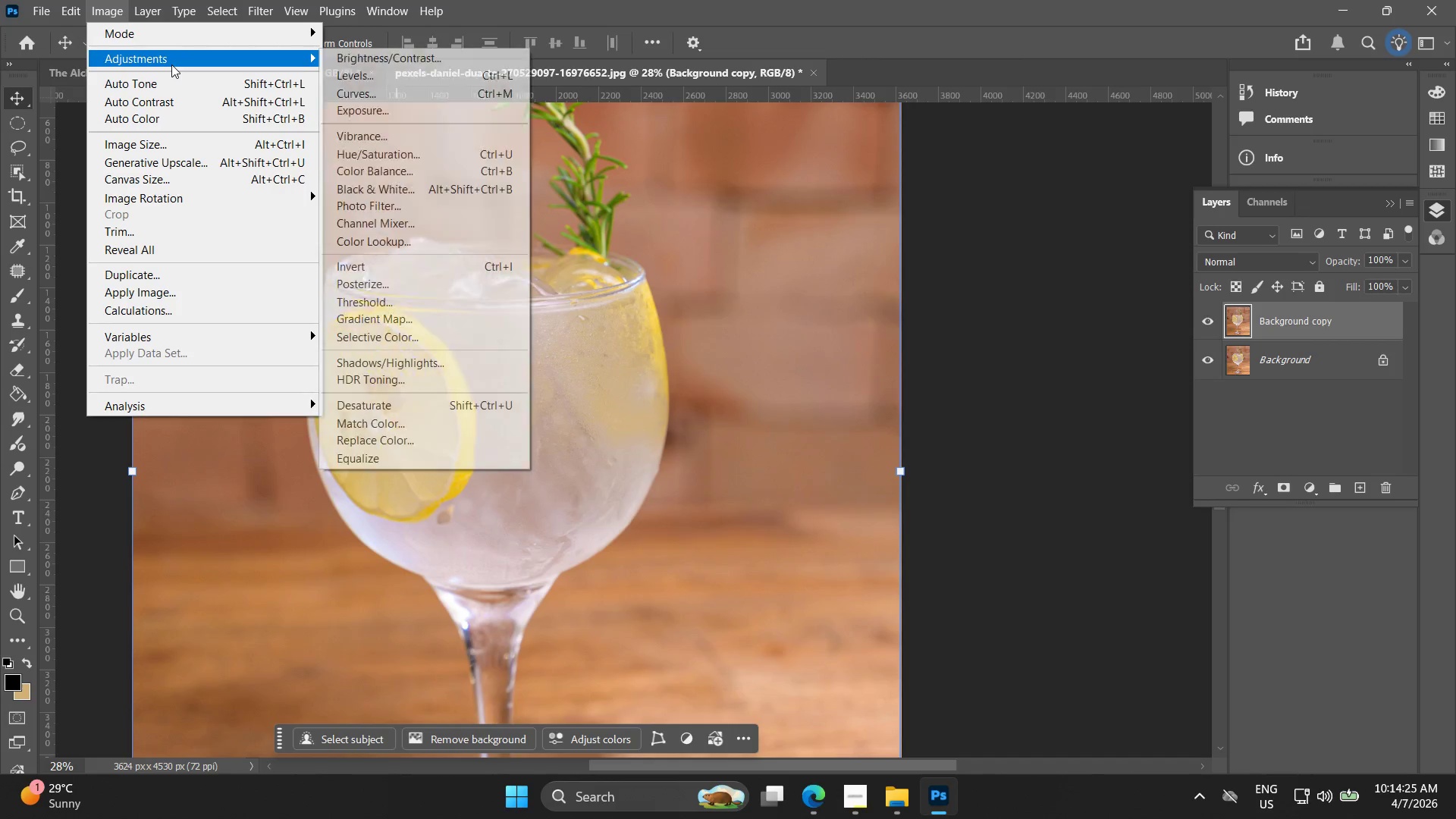 
wait(7.77)
 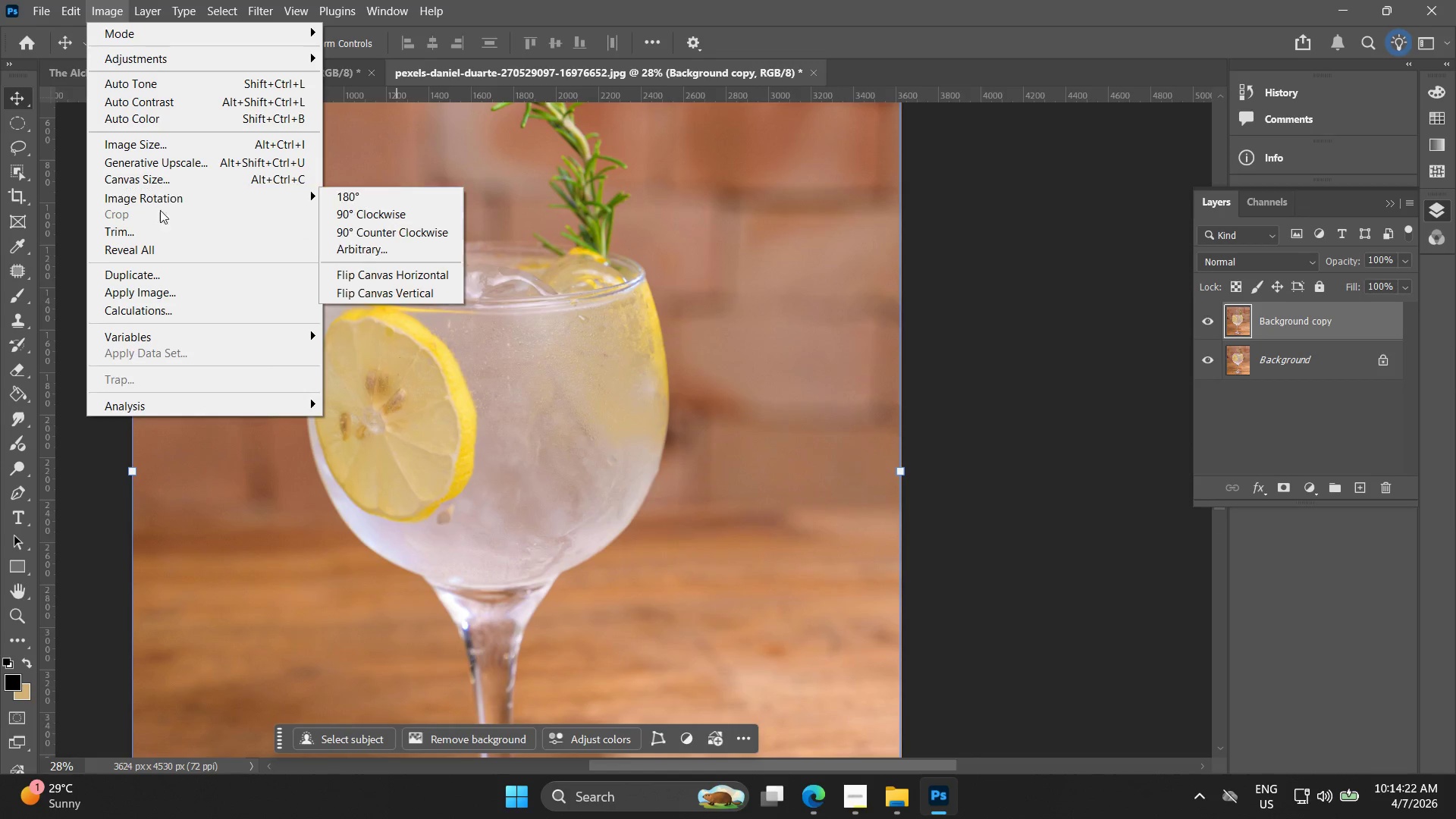 
left_click([363, 409])
 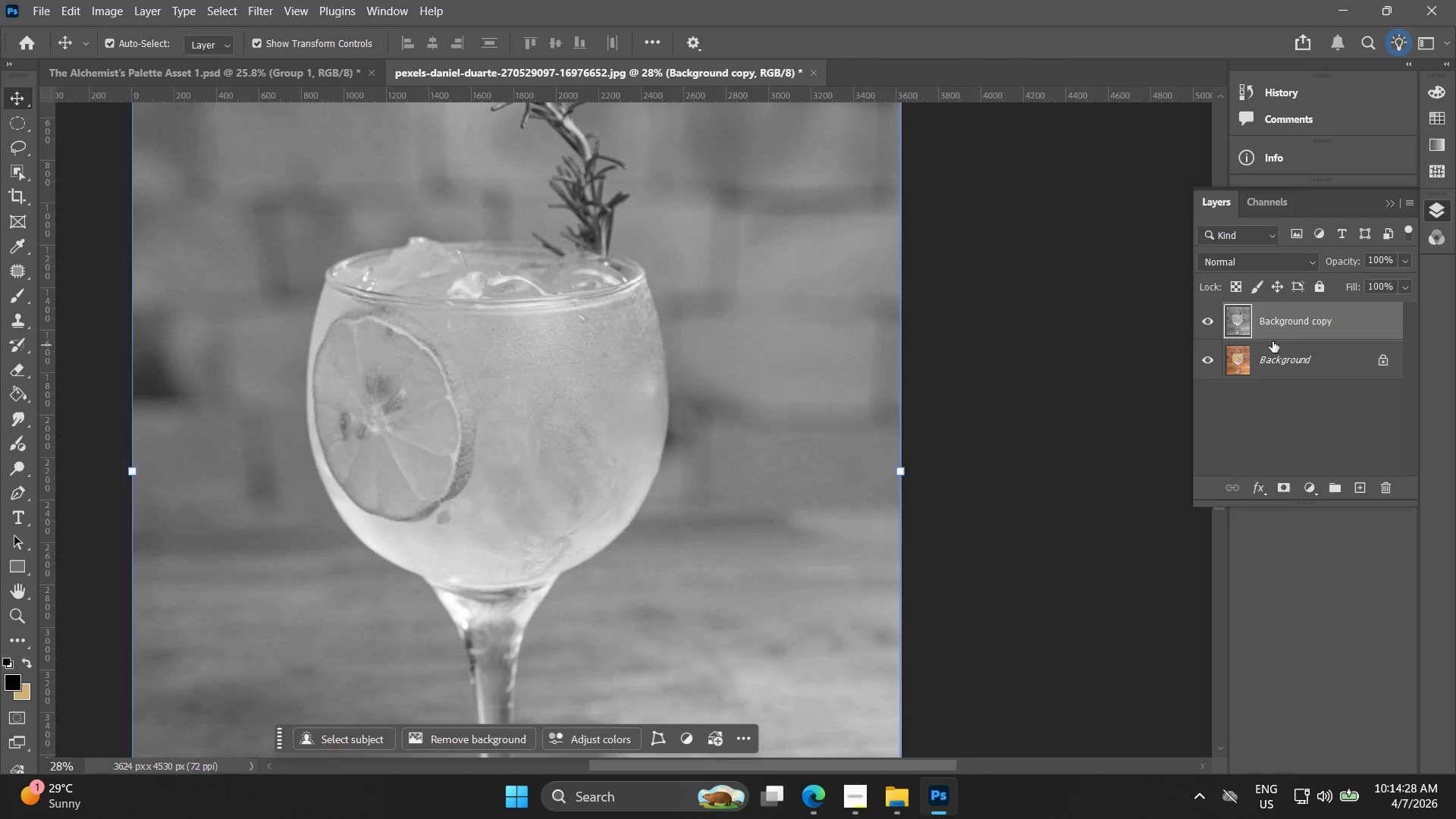 
left_click([1269, 365])
 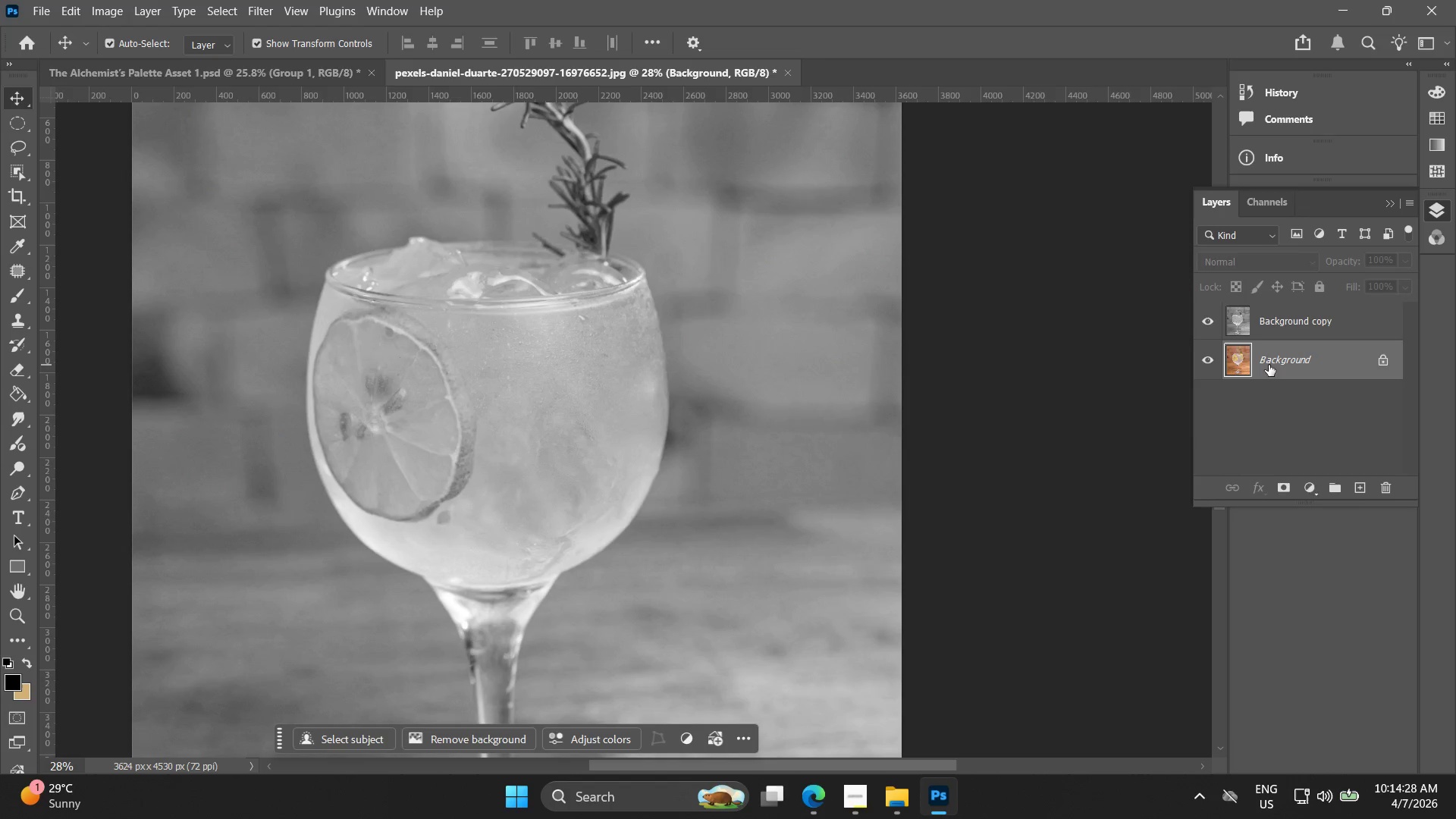 
right_click([1269, 365])
 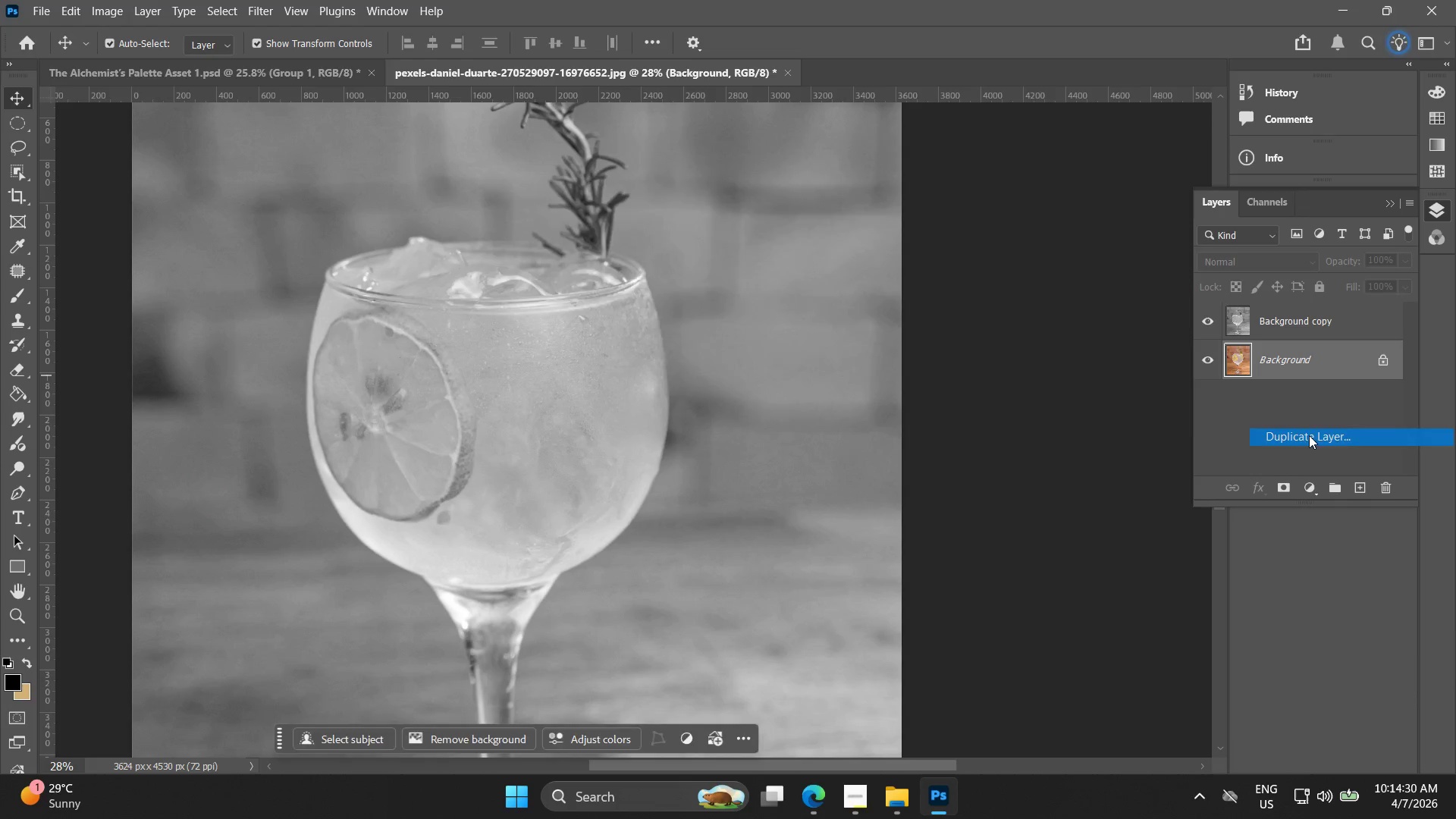 
left_click([915, 204])
 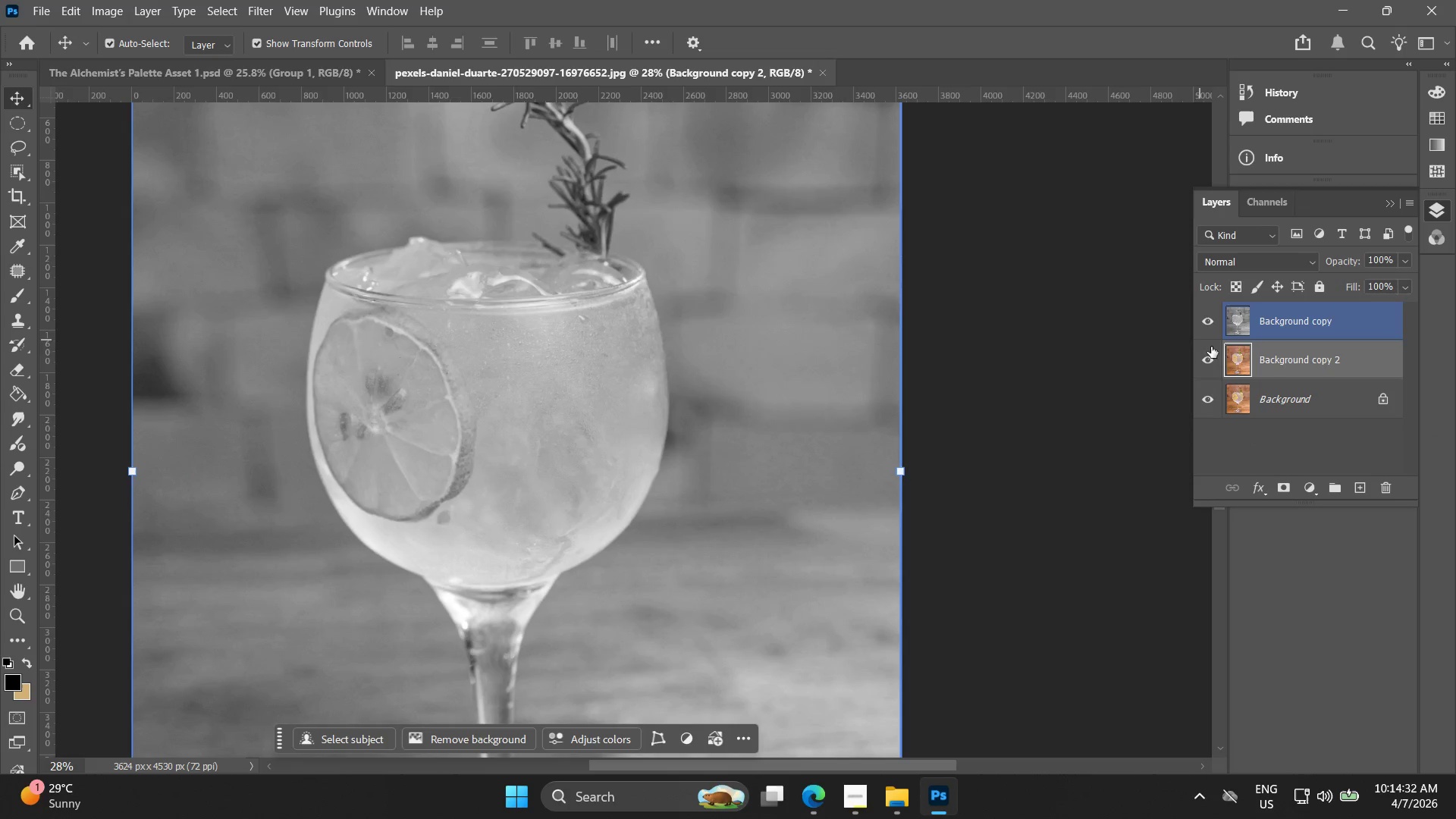 
right_click([1290, 367])
 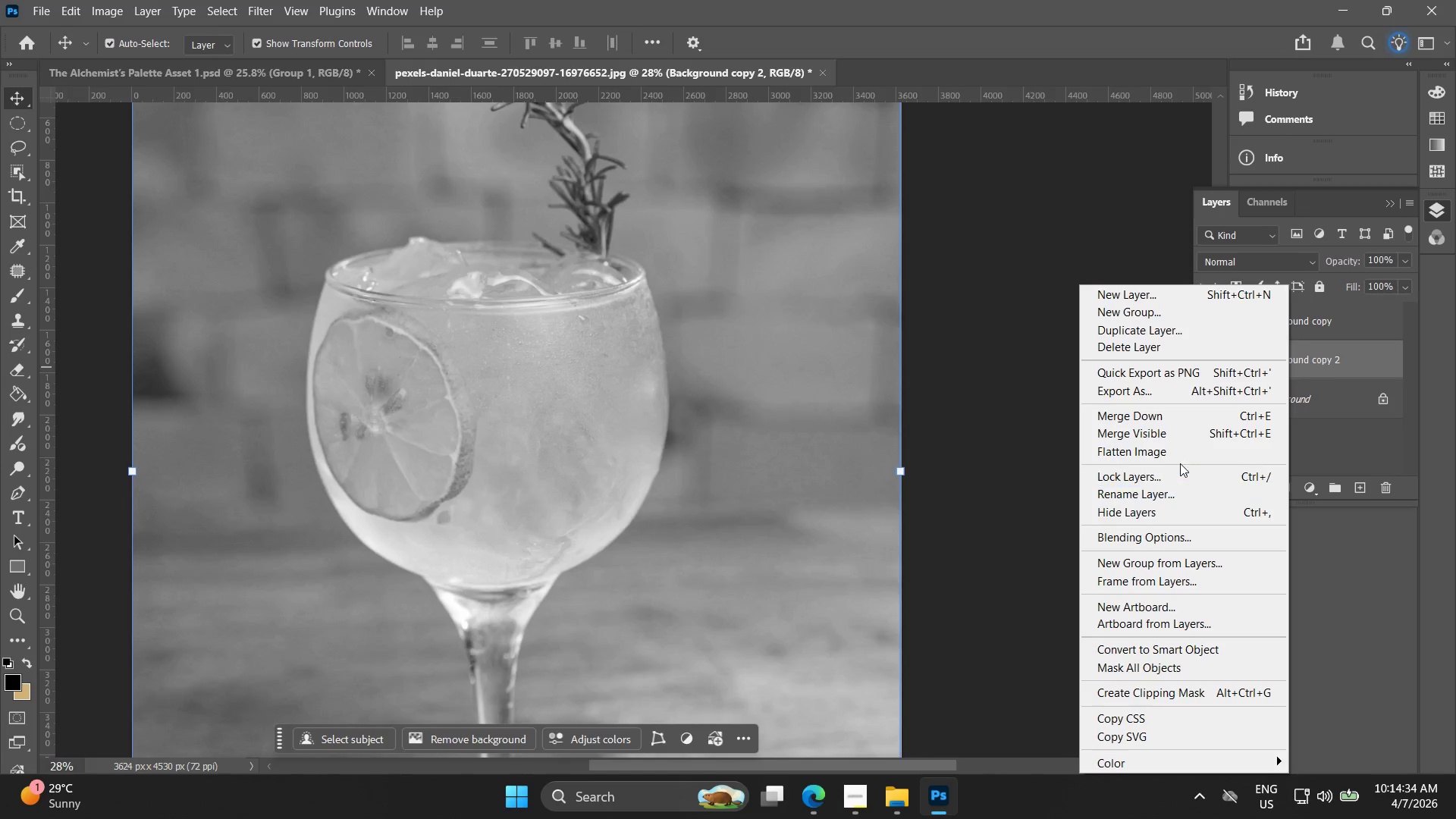 
left_click([1350, 560])
 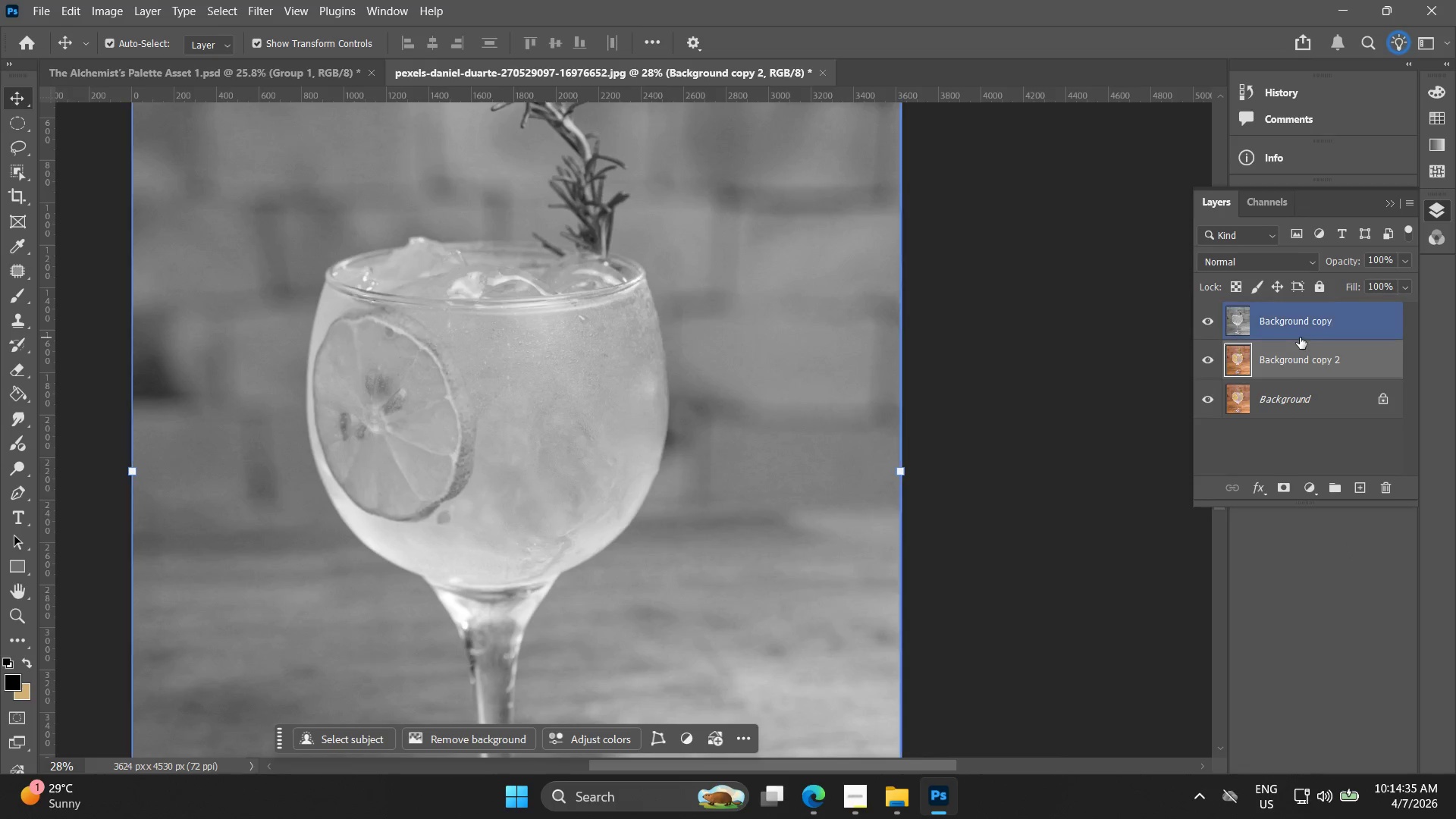 
left_click([1300, 335])
 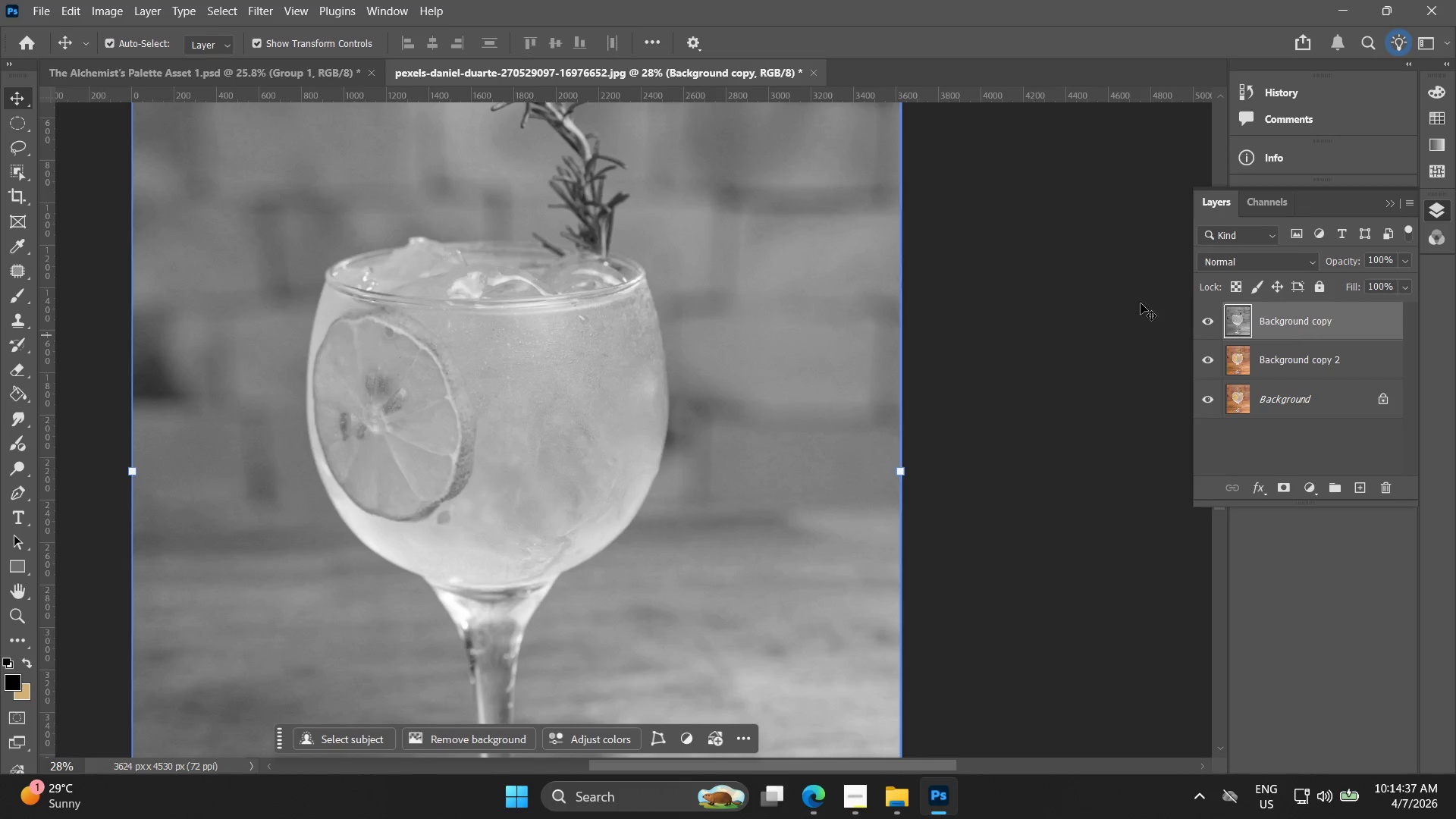 
left_click([219, 74])
 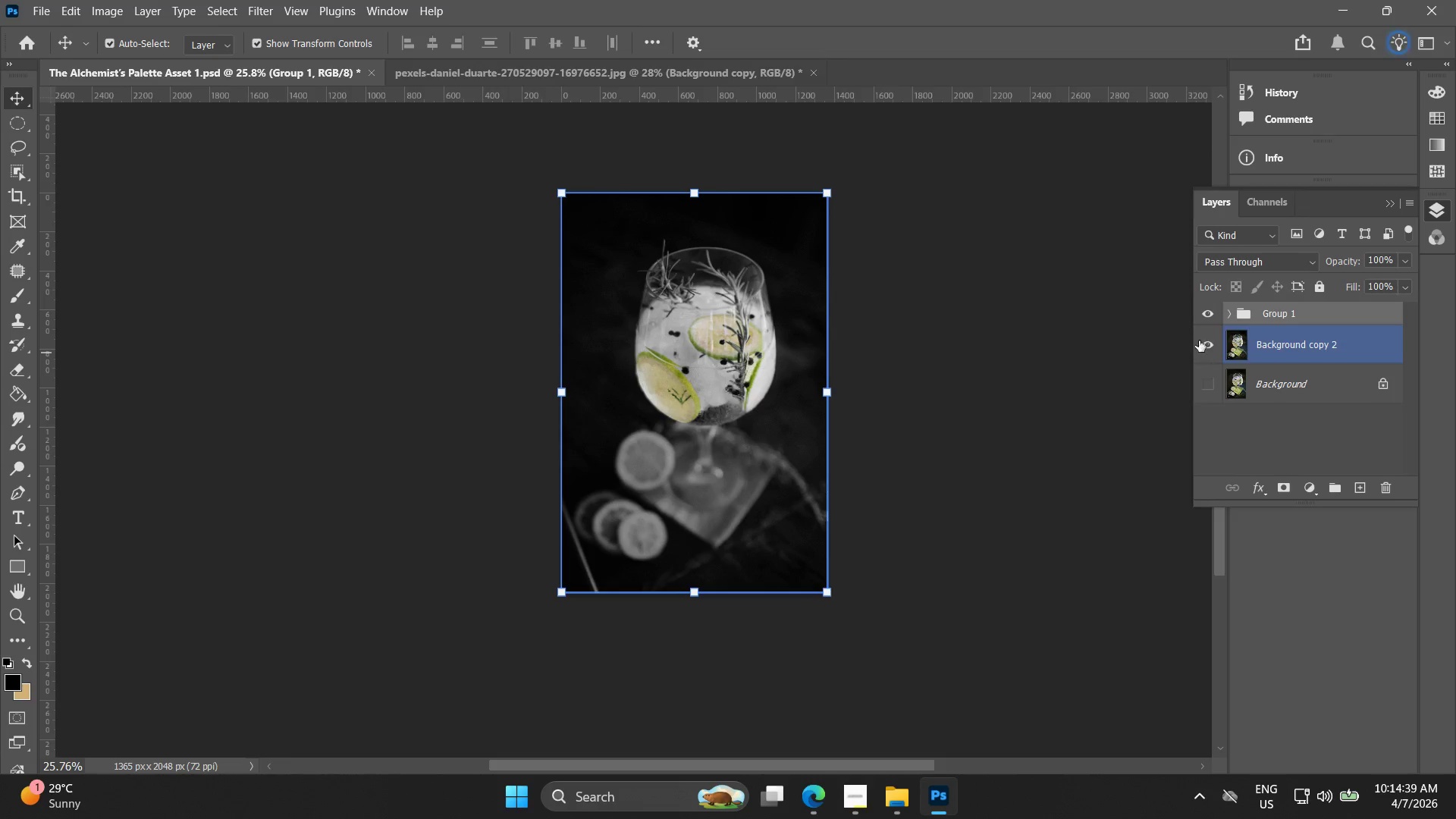 
left_click([1226, 318])
 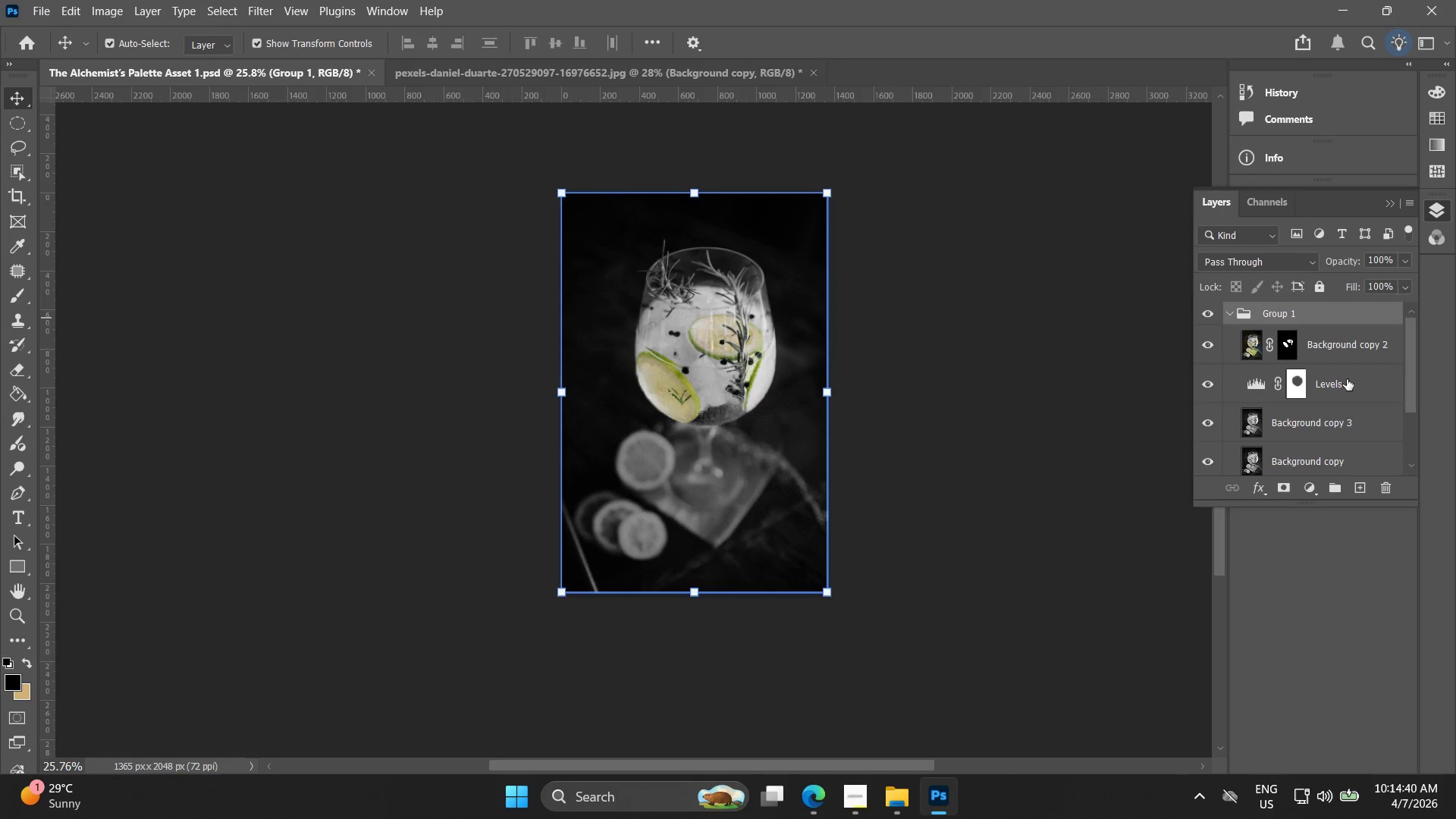 
scroll: coordinate [1338, 389], scroll_direction: down, amount: 7.0
 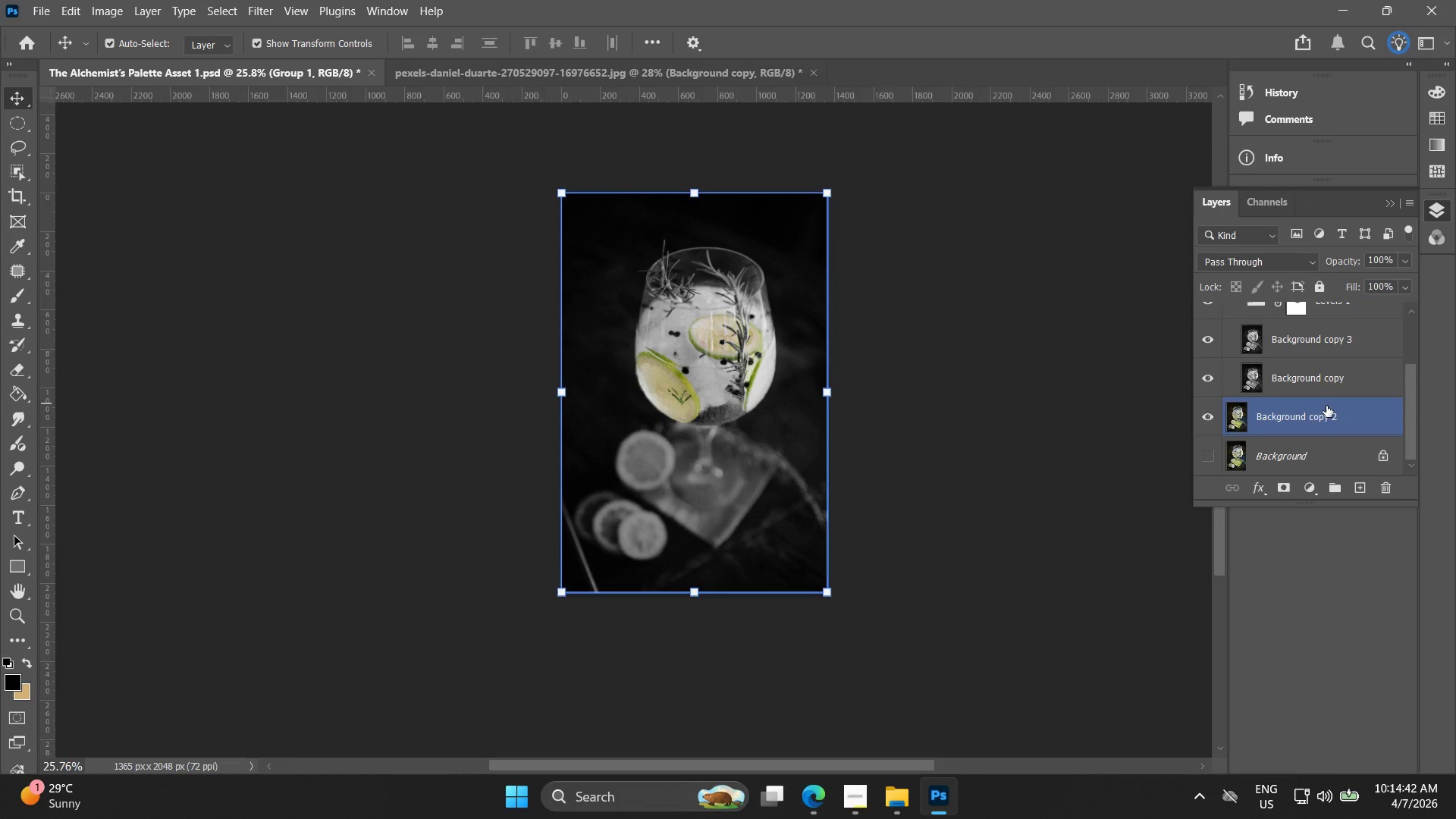 
scroll: coordinate [1318, 402], scroll_direction: up, amount: 2.0
 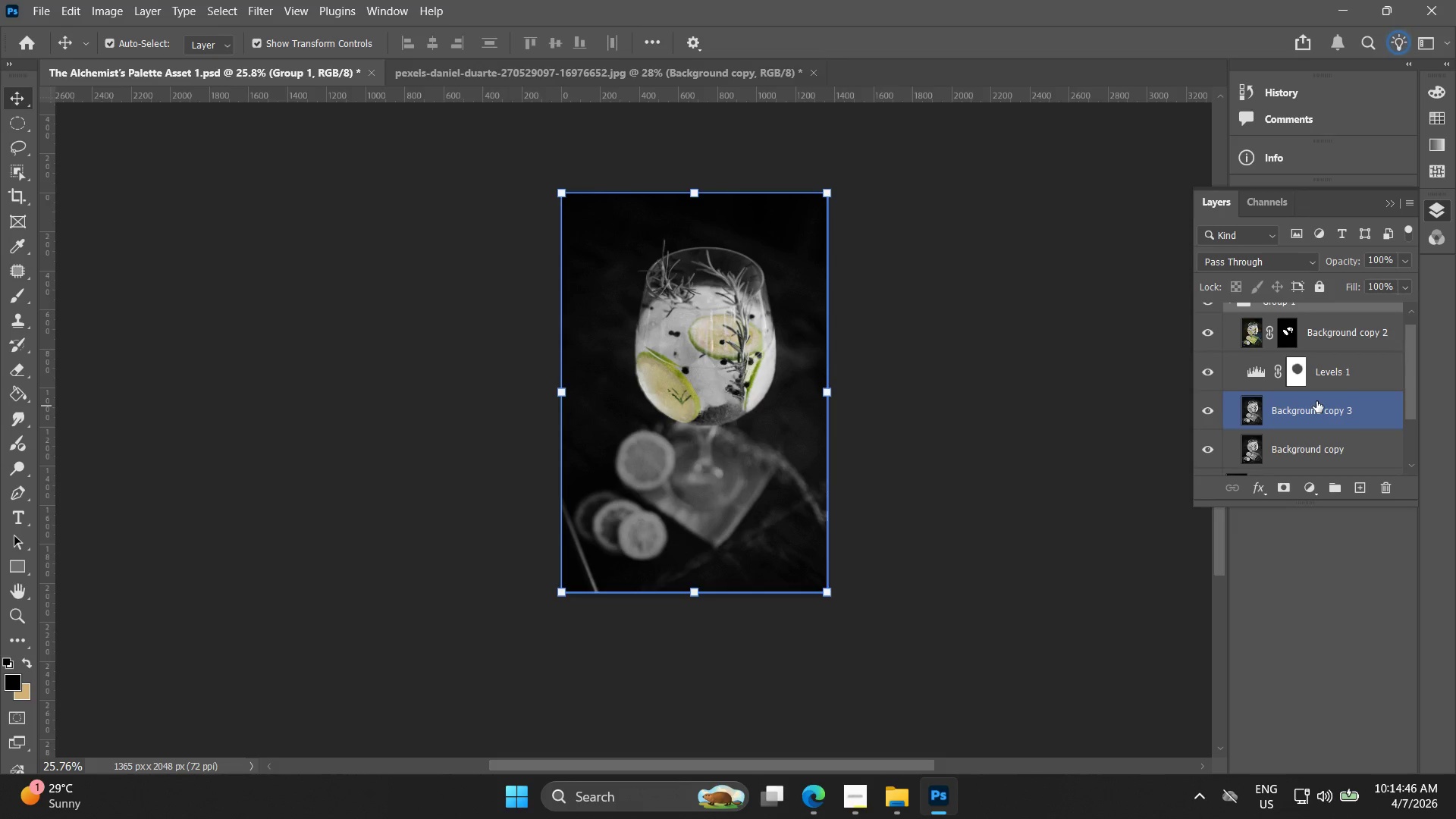 
scroll: coordinate [1310, 399], scroll_direction: down, amount: 2.0
 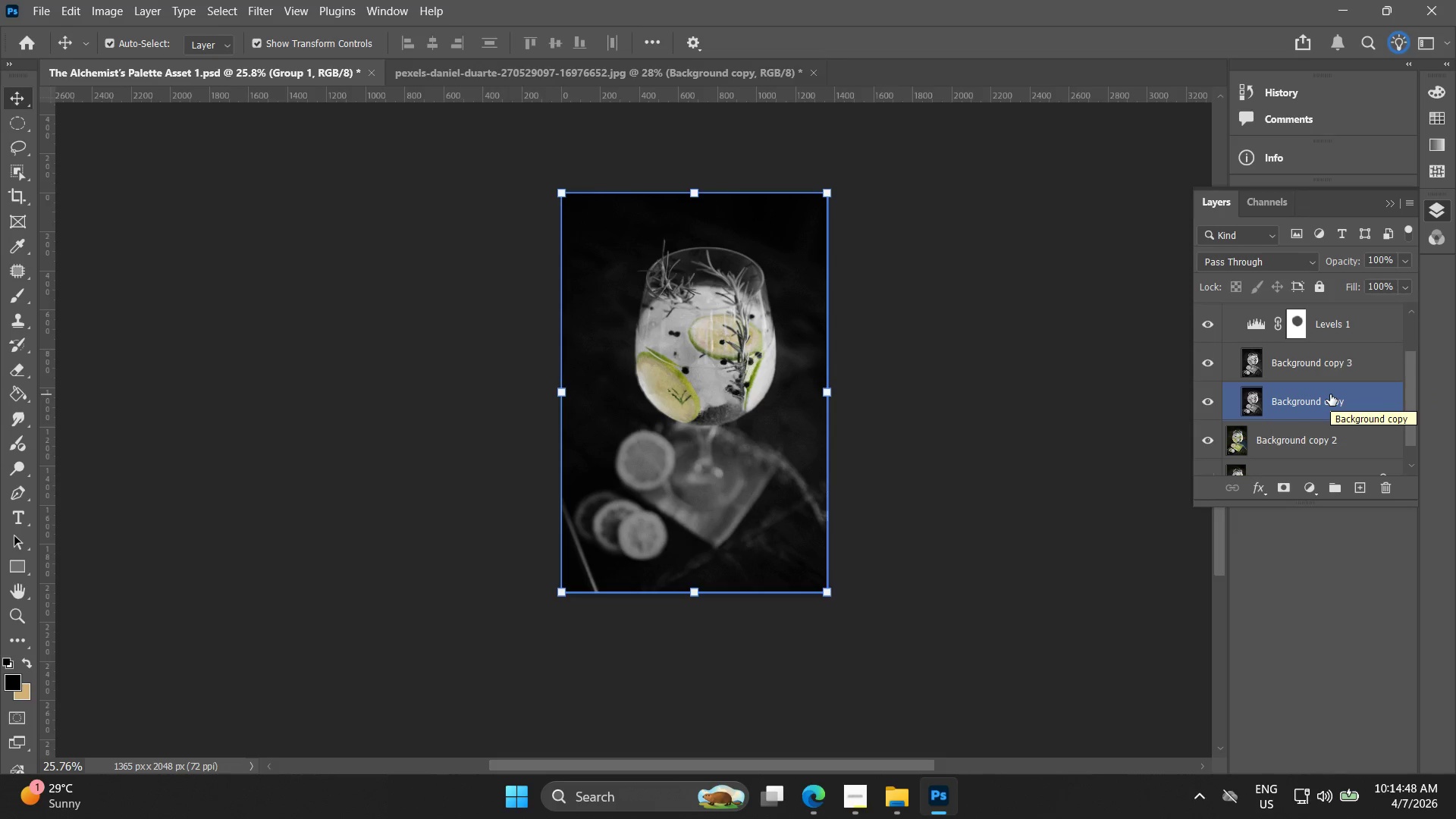 
scroll: coordinate [1338, 375], scroll_direction: up, amount: 4.0
 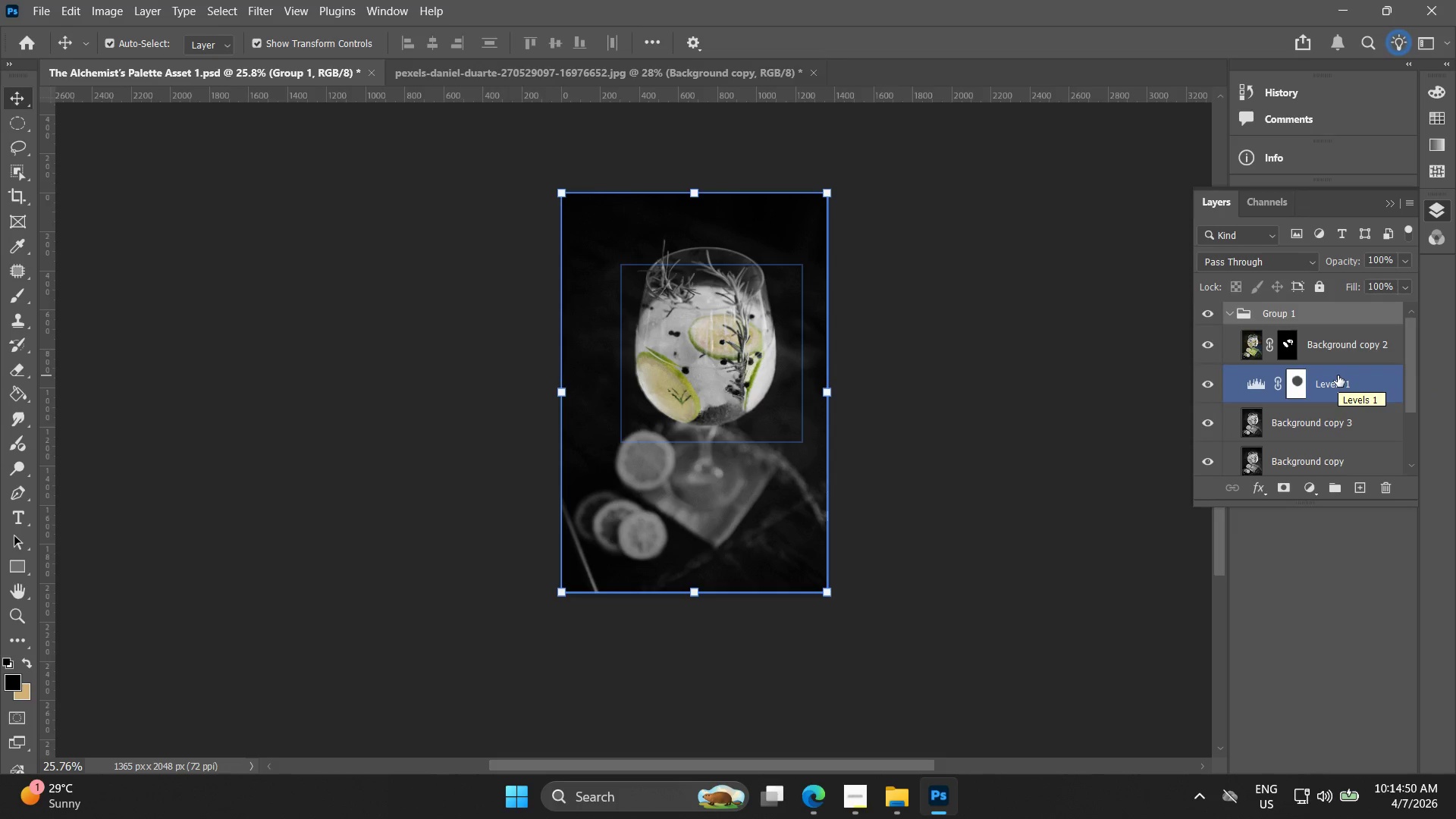 
scroll: coordinate [1329, 379], scroll_direction: down, amount: 4.0
 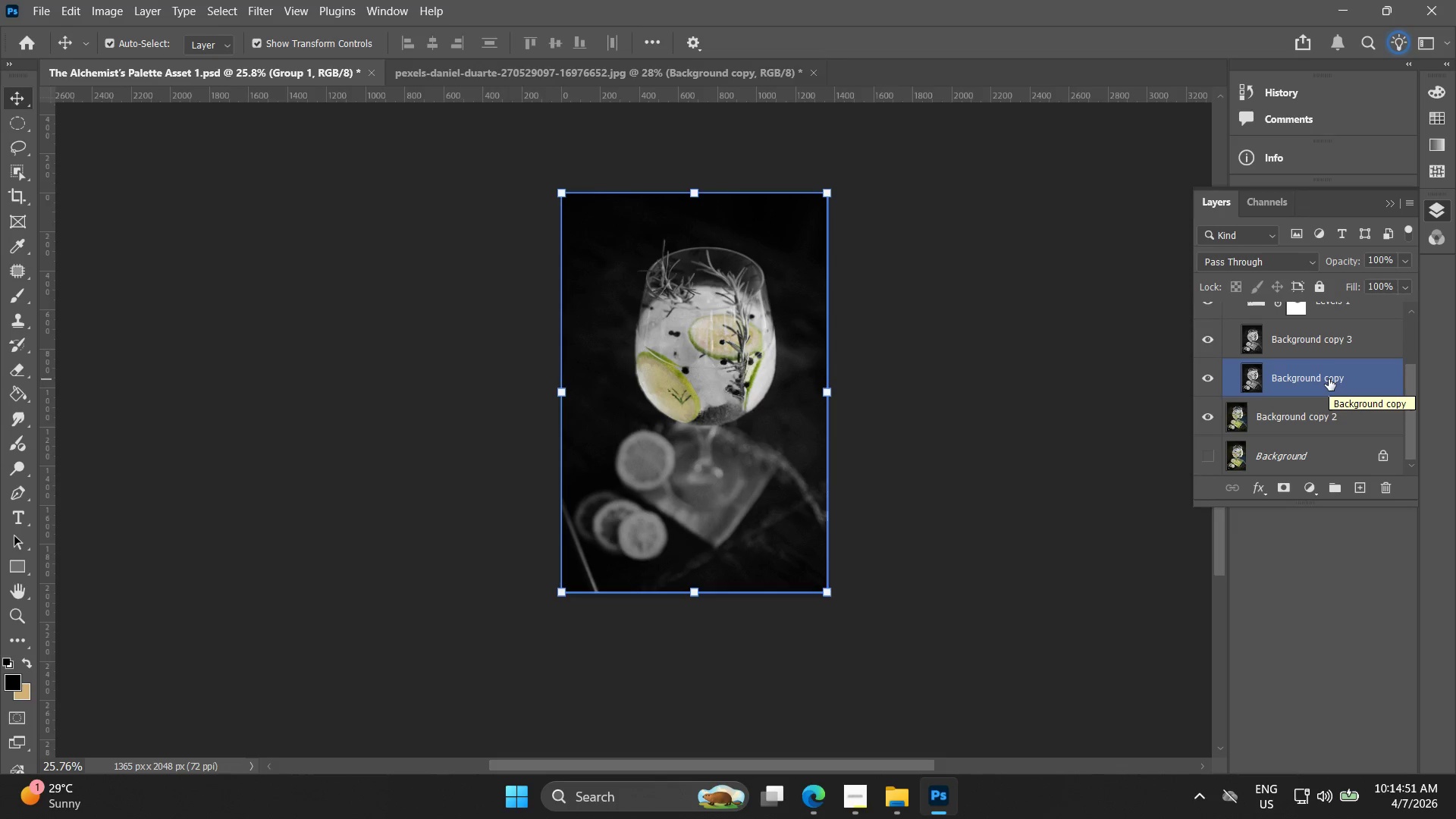 
scroll: coordinate [1329, 379], scroll_direction: up, amount: 1.0
 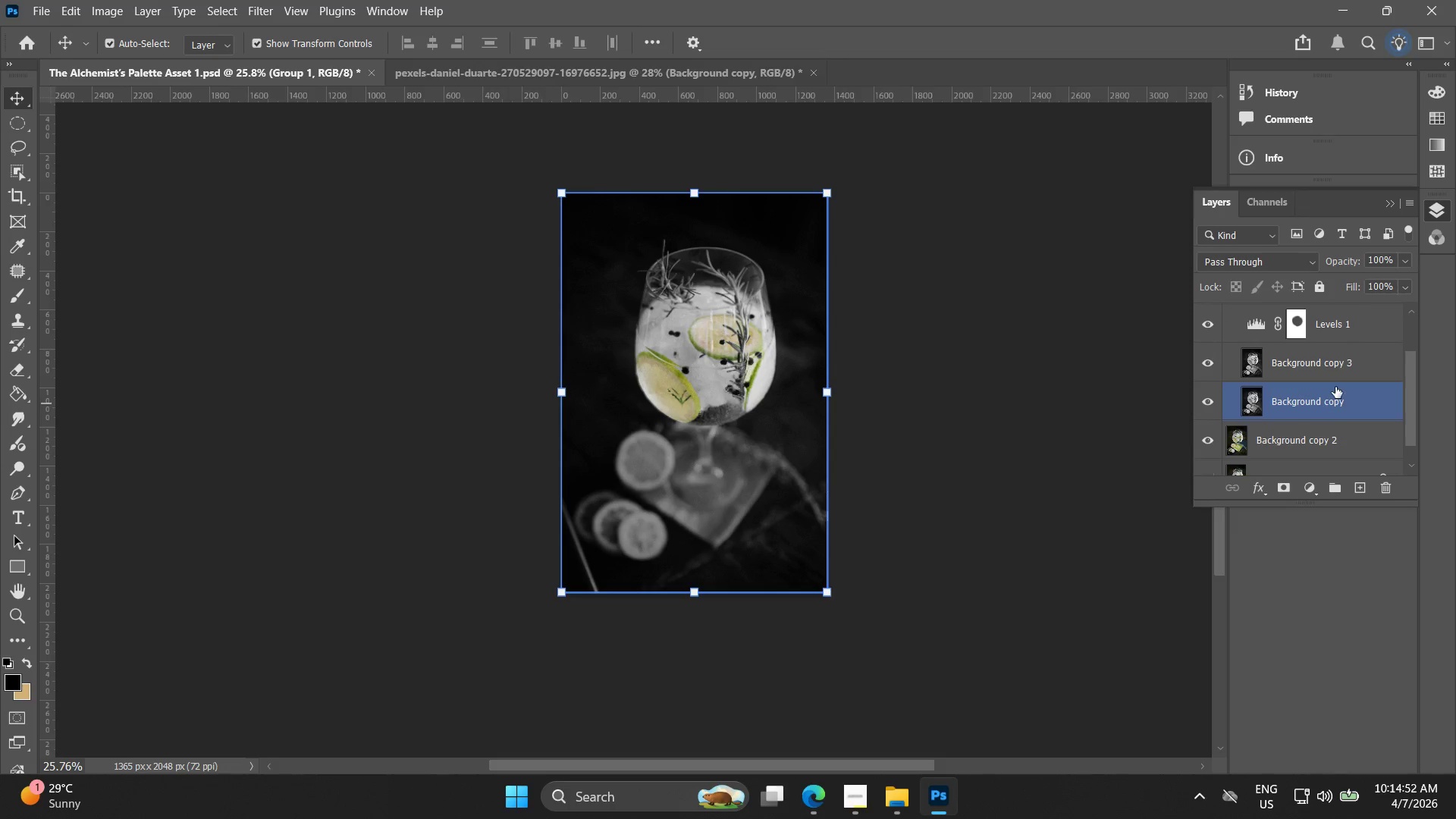 
left_click([1351, 365])
 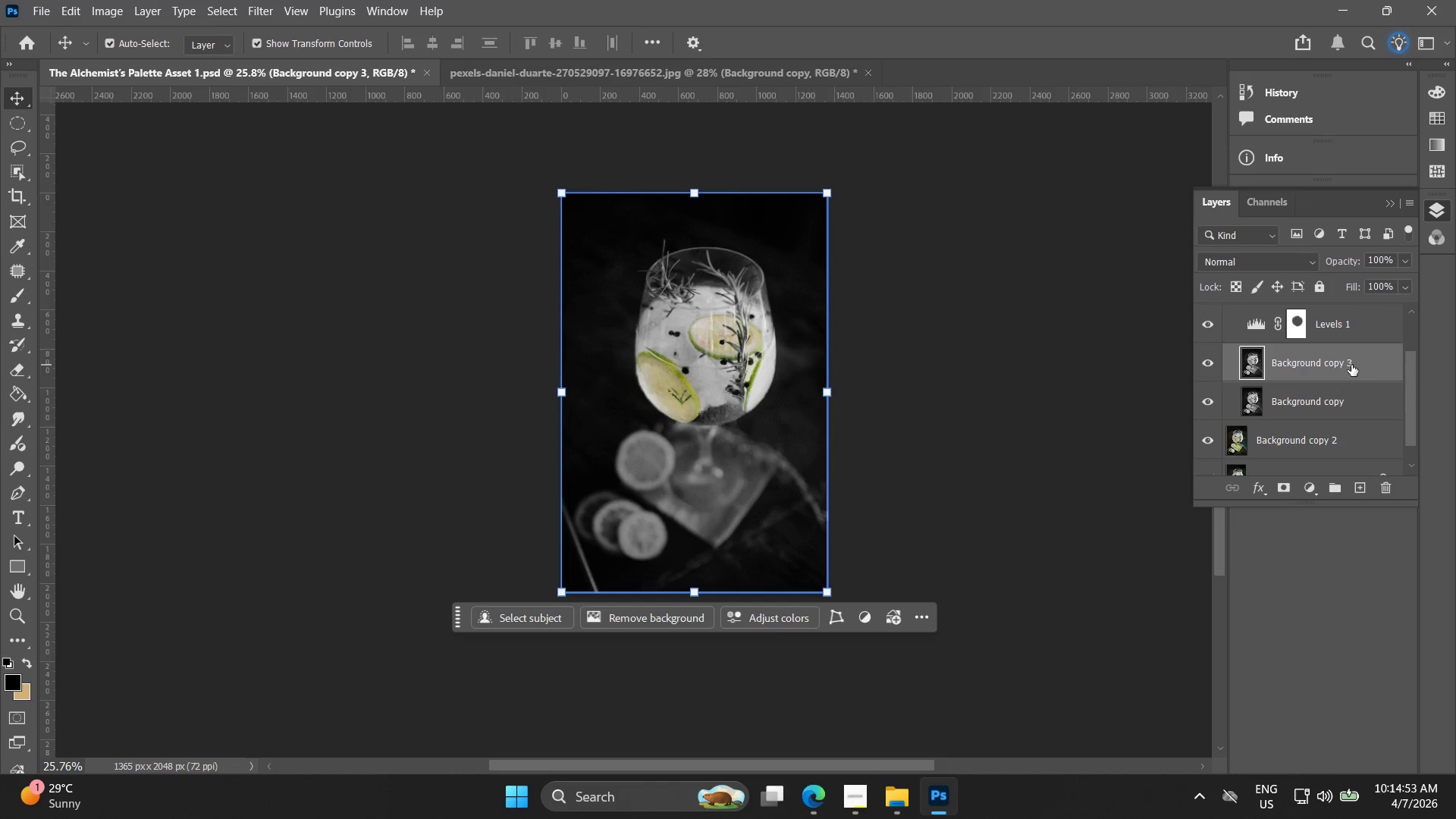 
scroll: coordinate [1333, 370], scroll_direction: up, amount: 2.0
 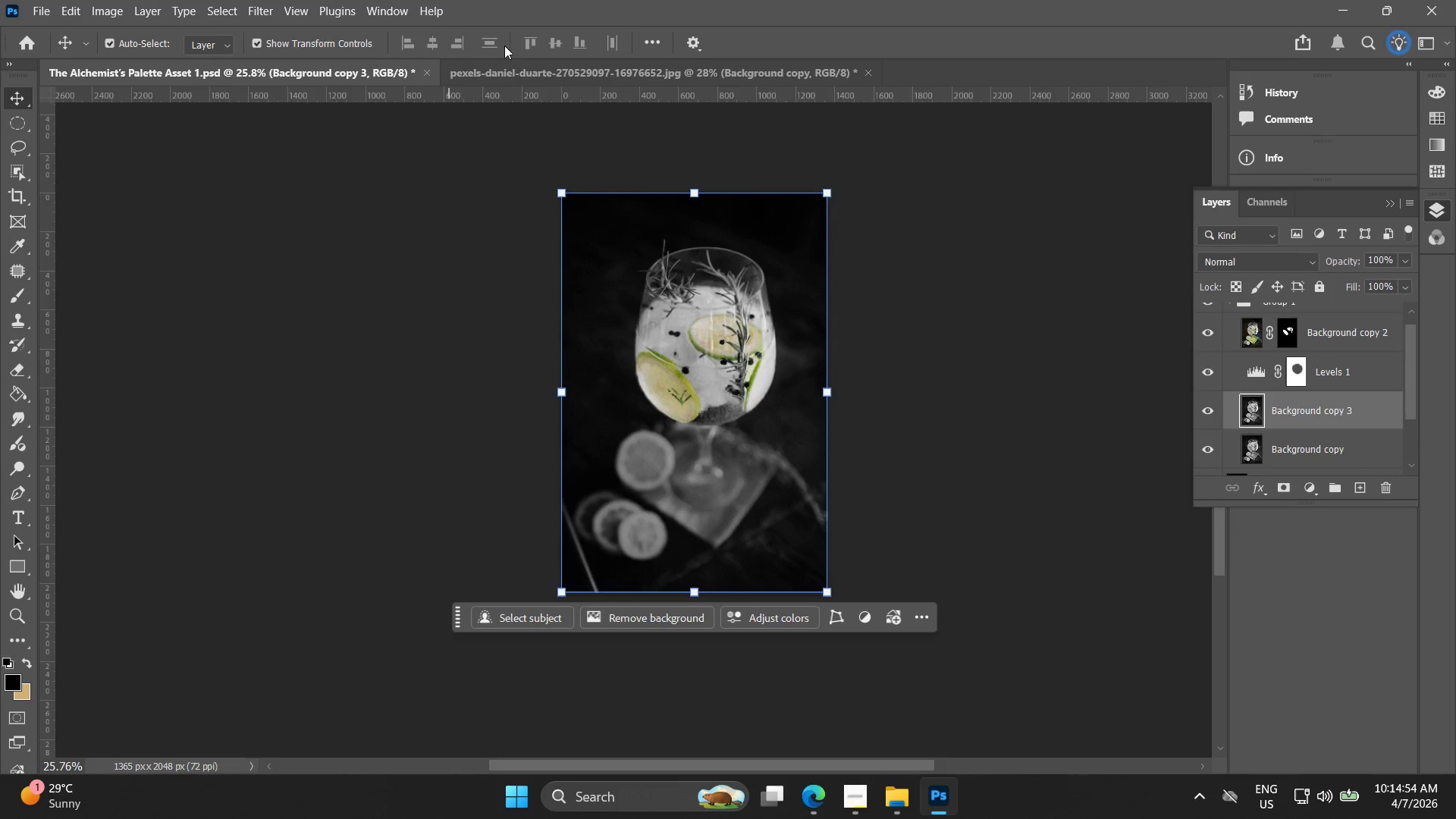 
left_click([517, 72])
 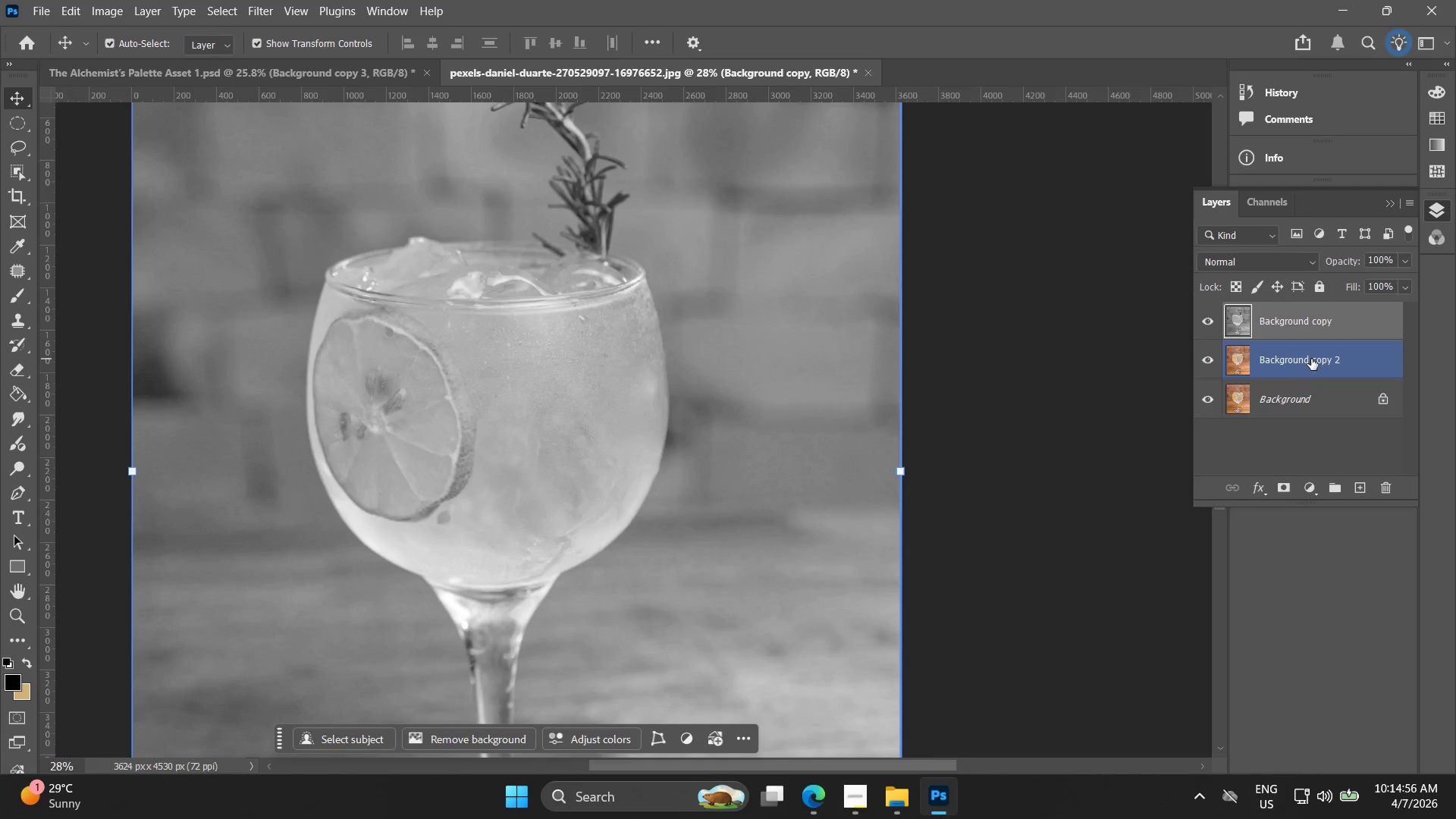 
right_click([1304, 320])
 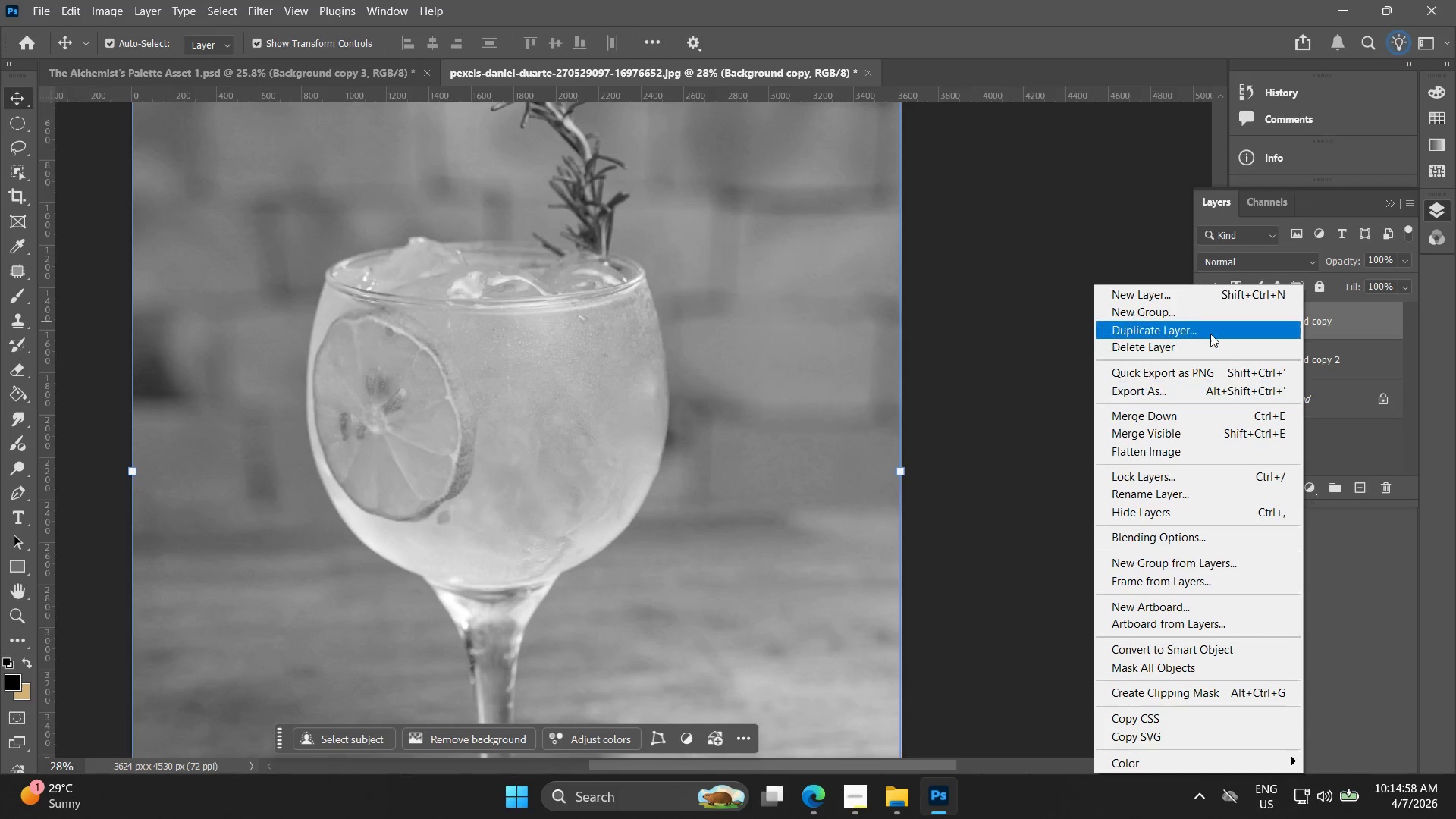 
left_click([1209, 333])
 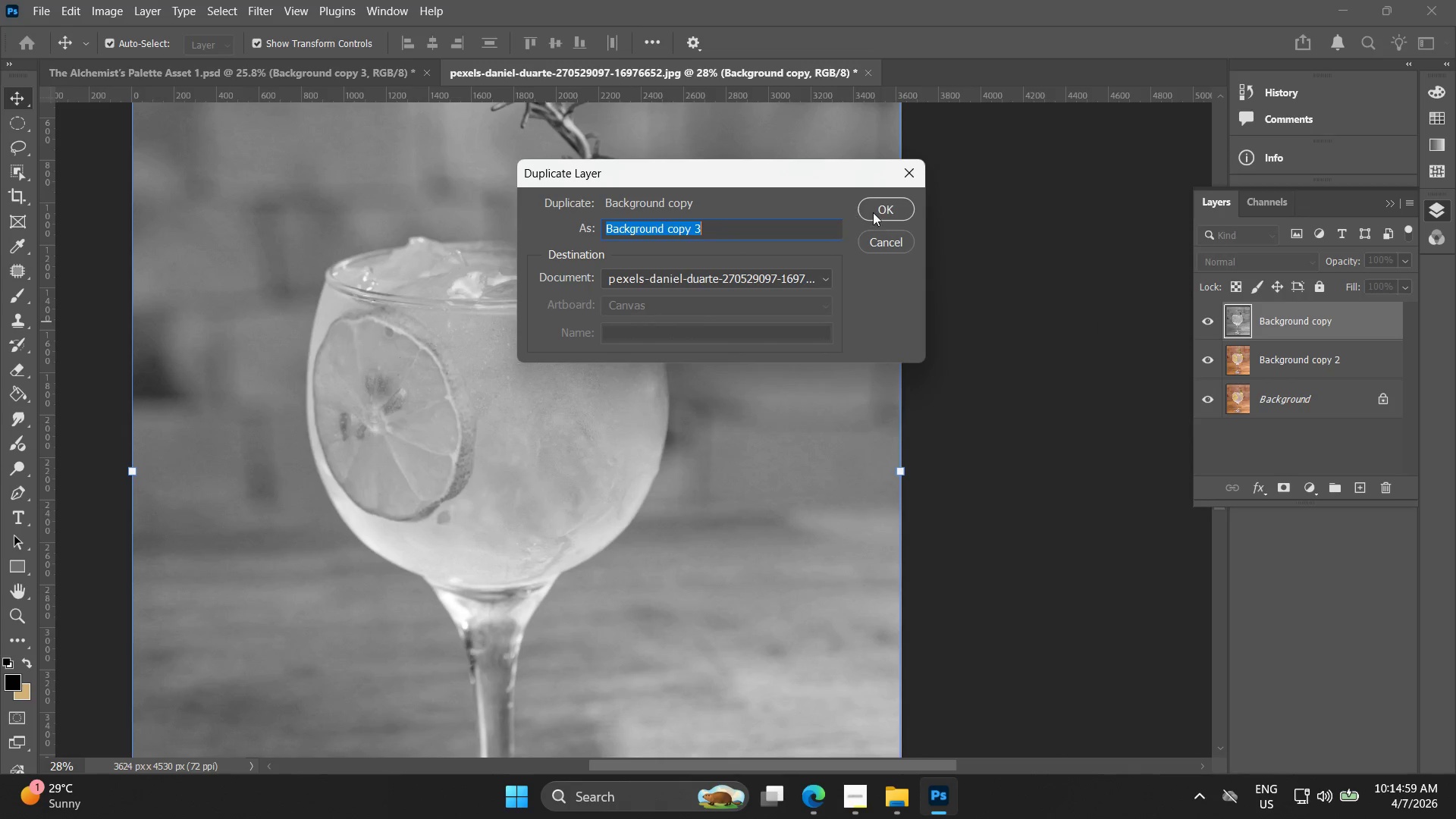 
left_click([884, 208])
 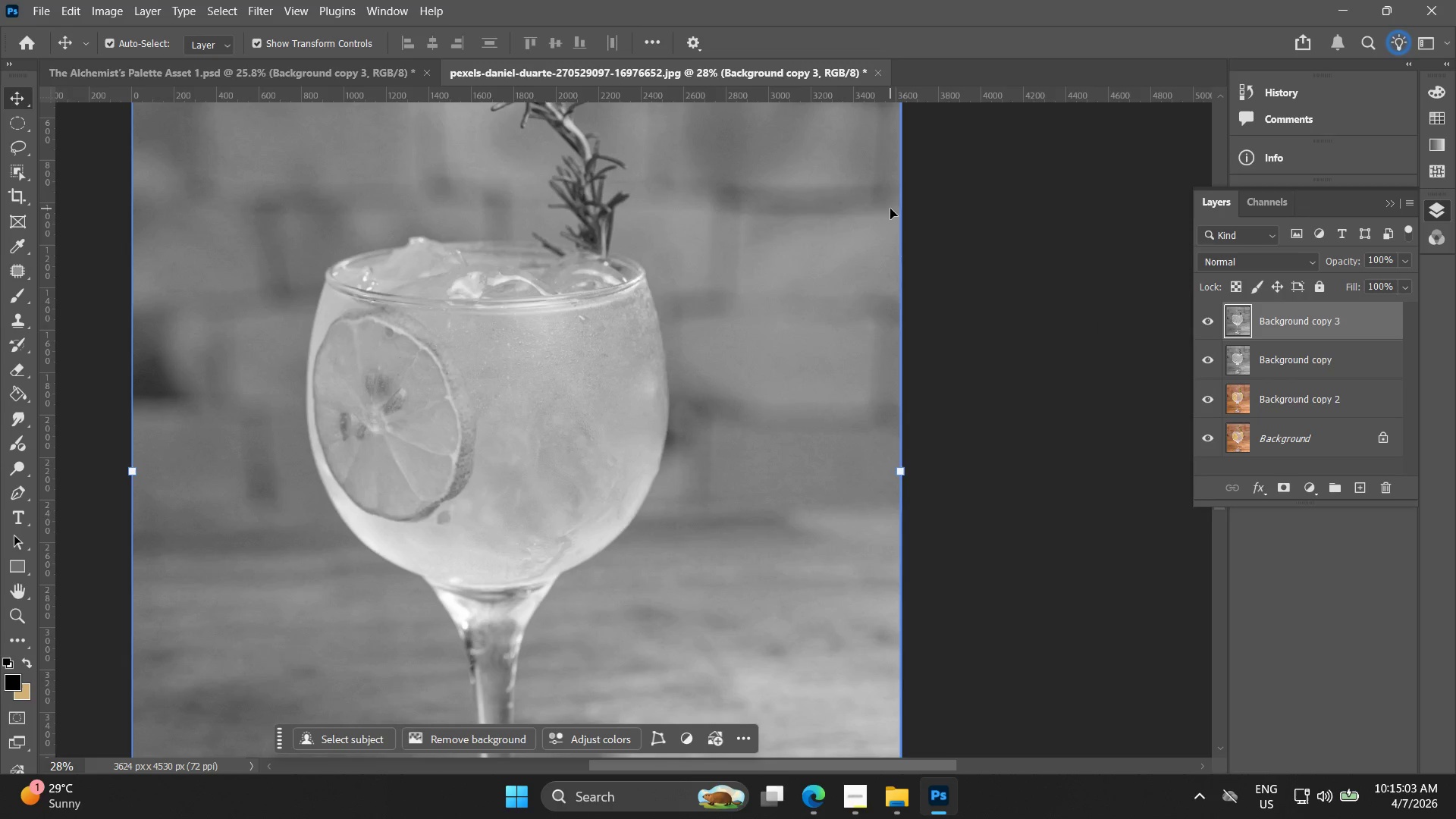 
key(Control+Z)
 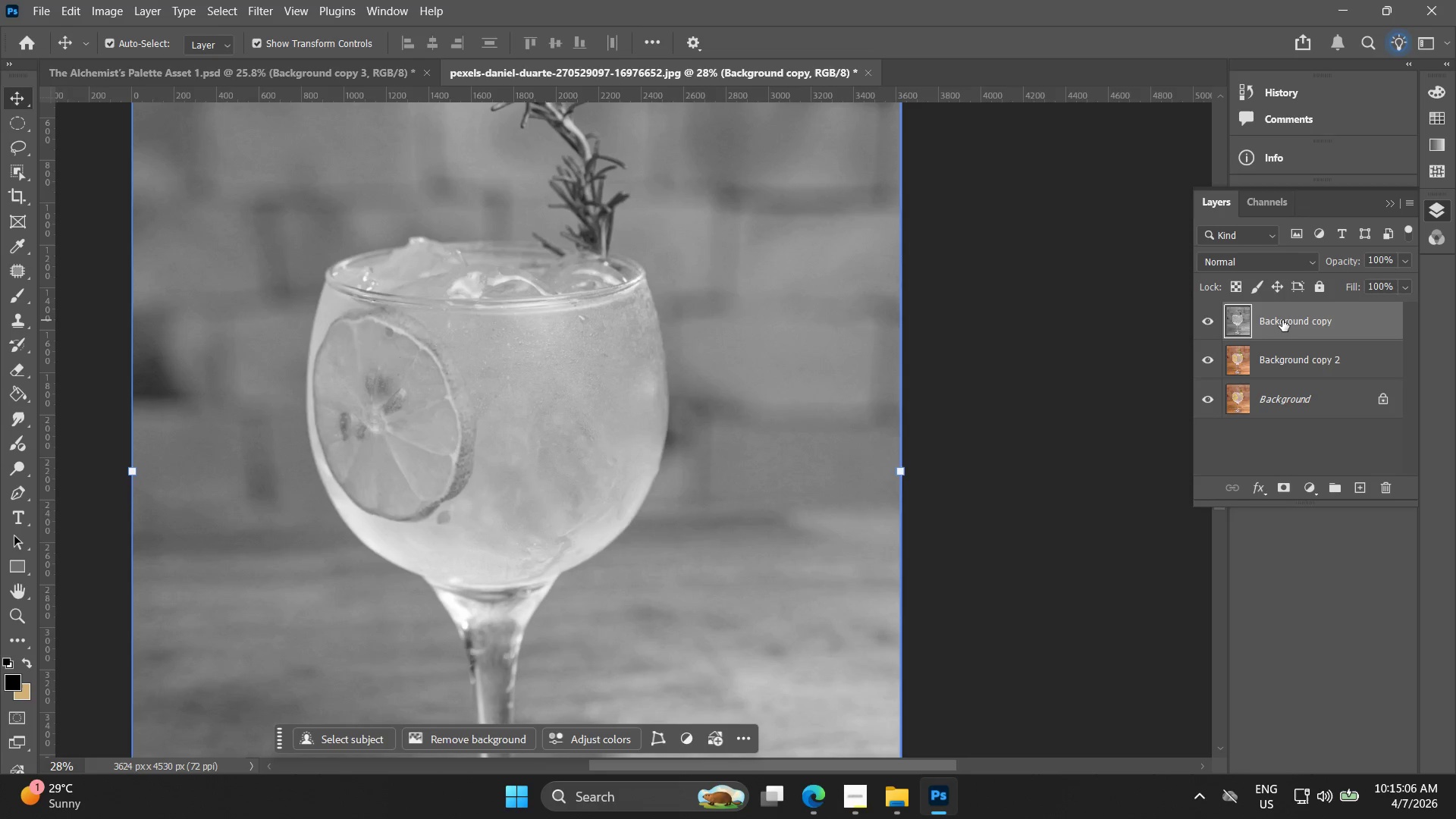 
right_click([1277, 321])
 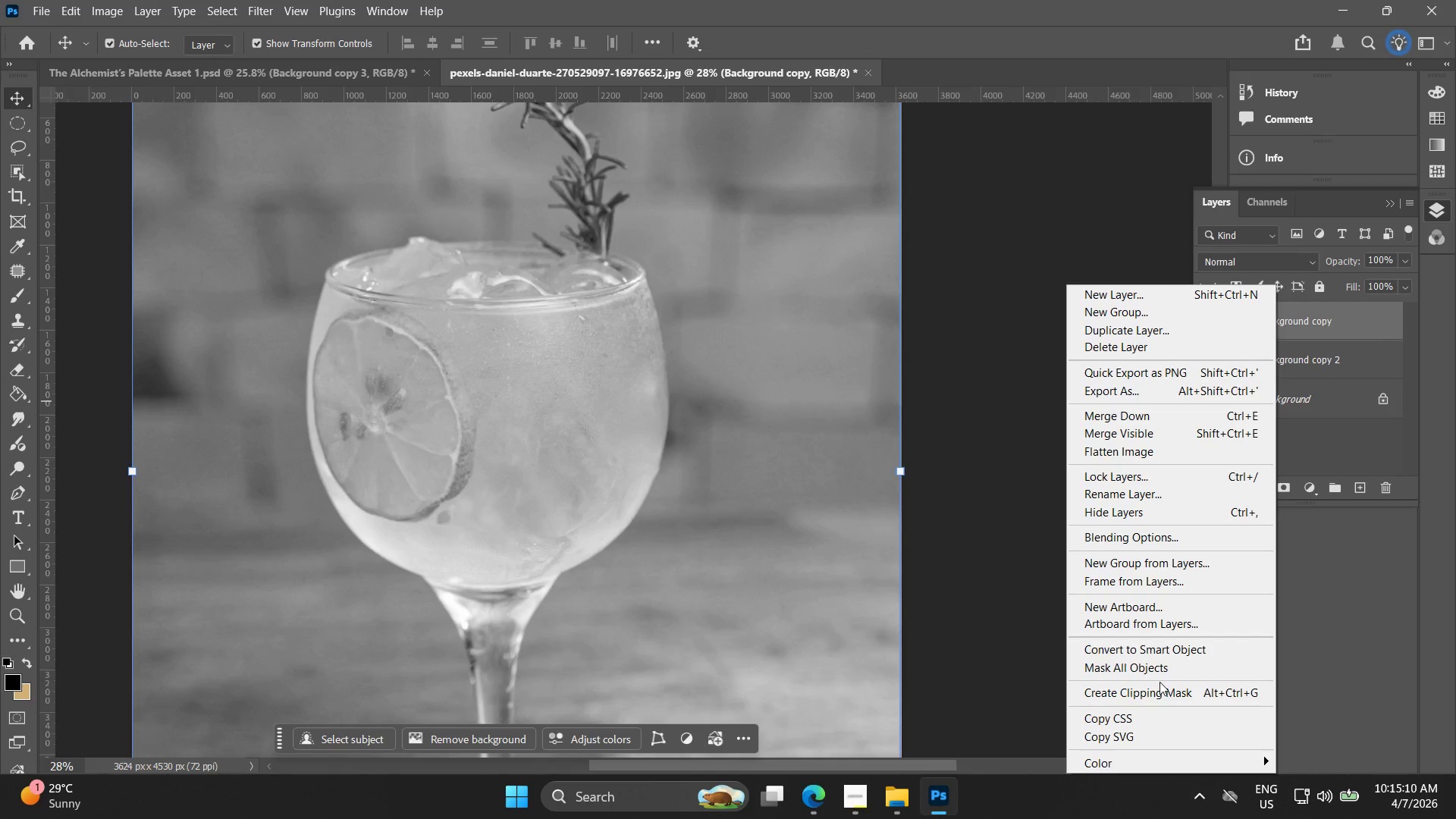 
left_click([1156, 334])
 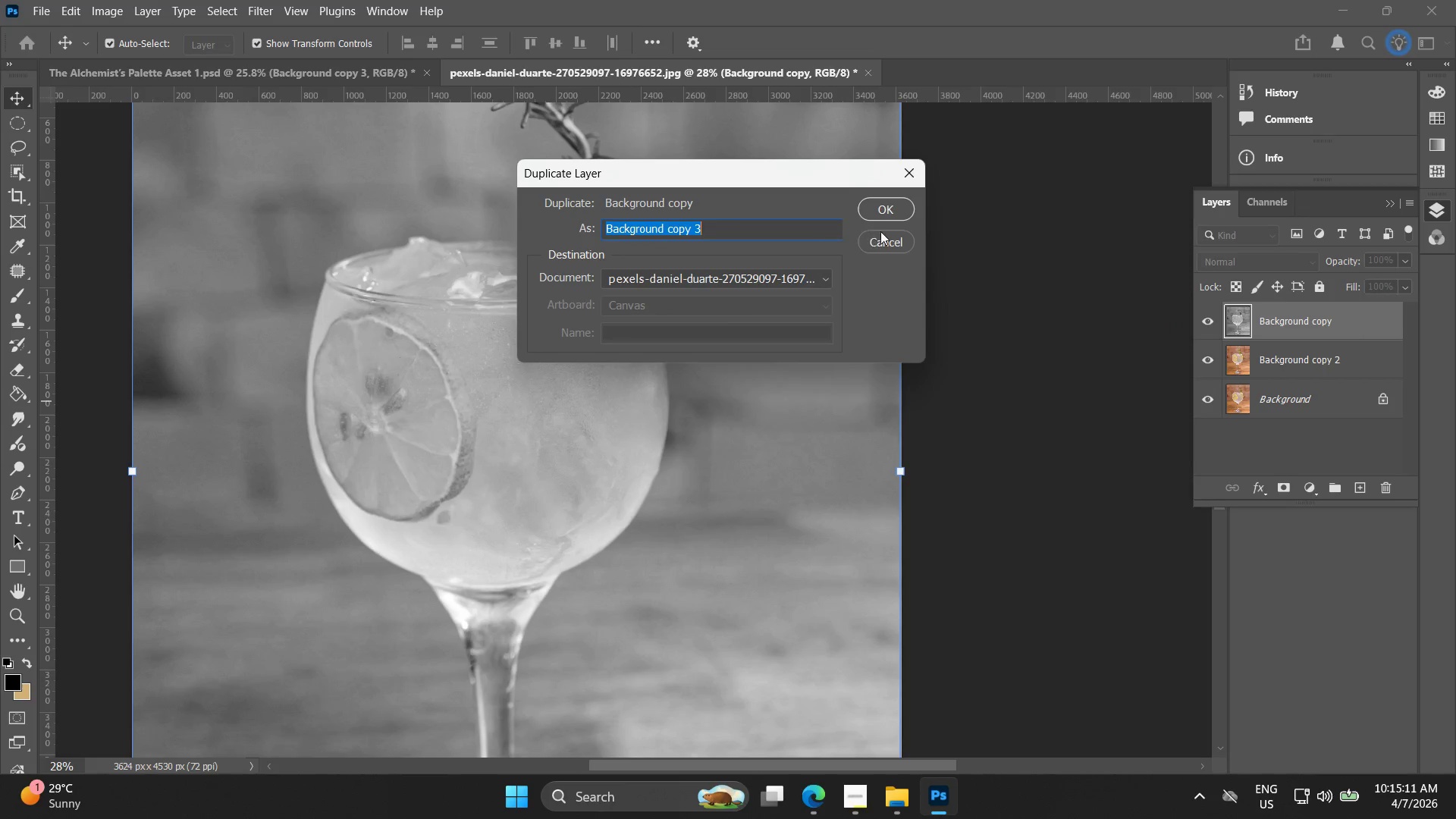 
left_click([887, 213])
 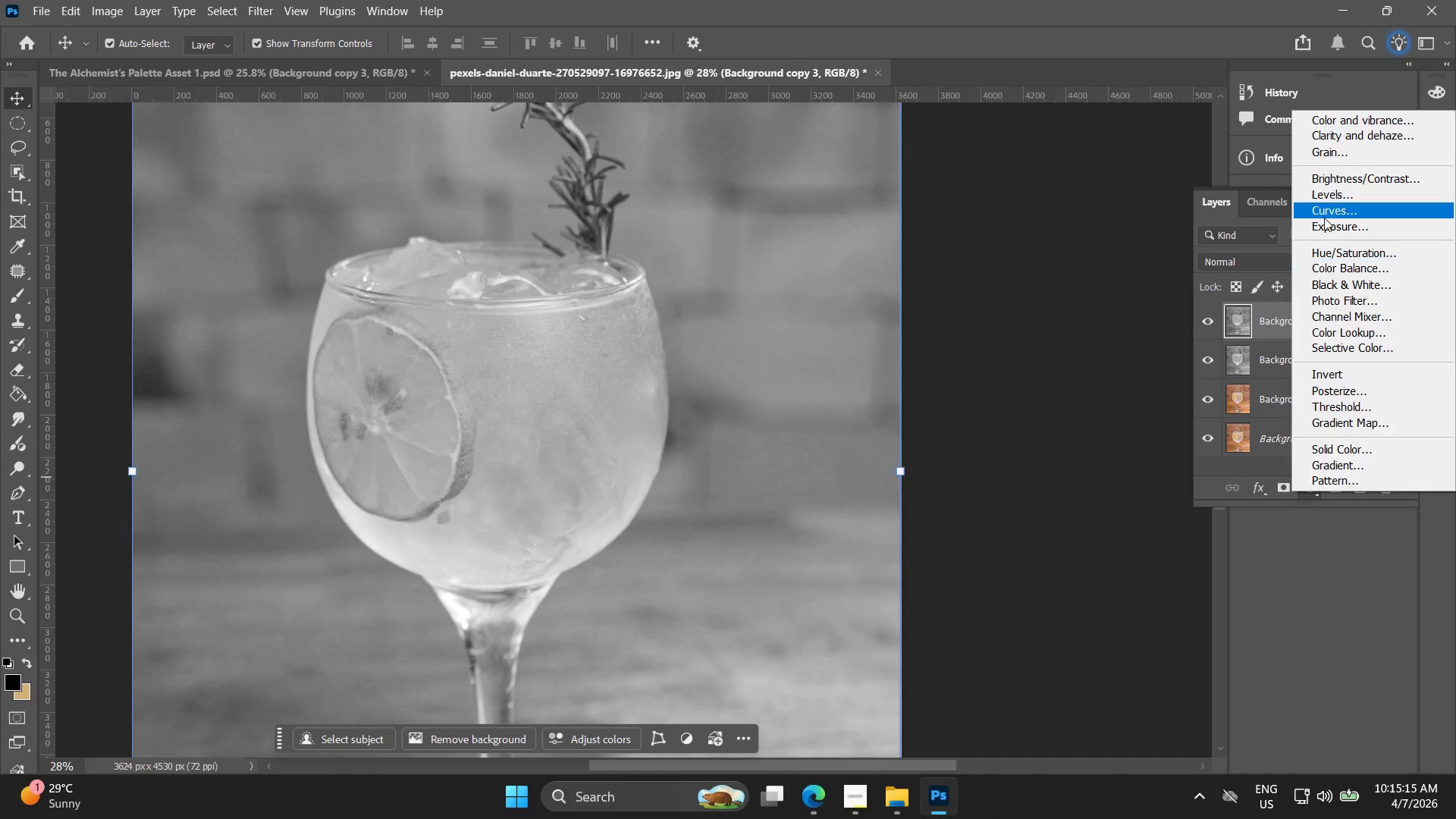 
left_click([1334, 224])
 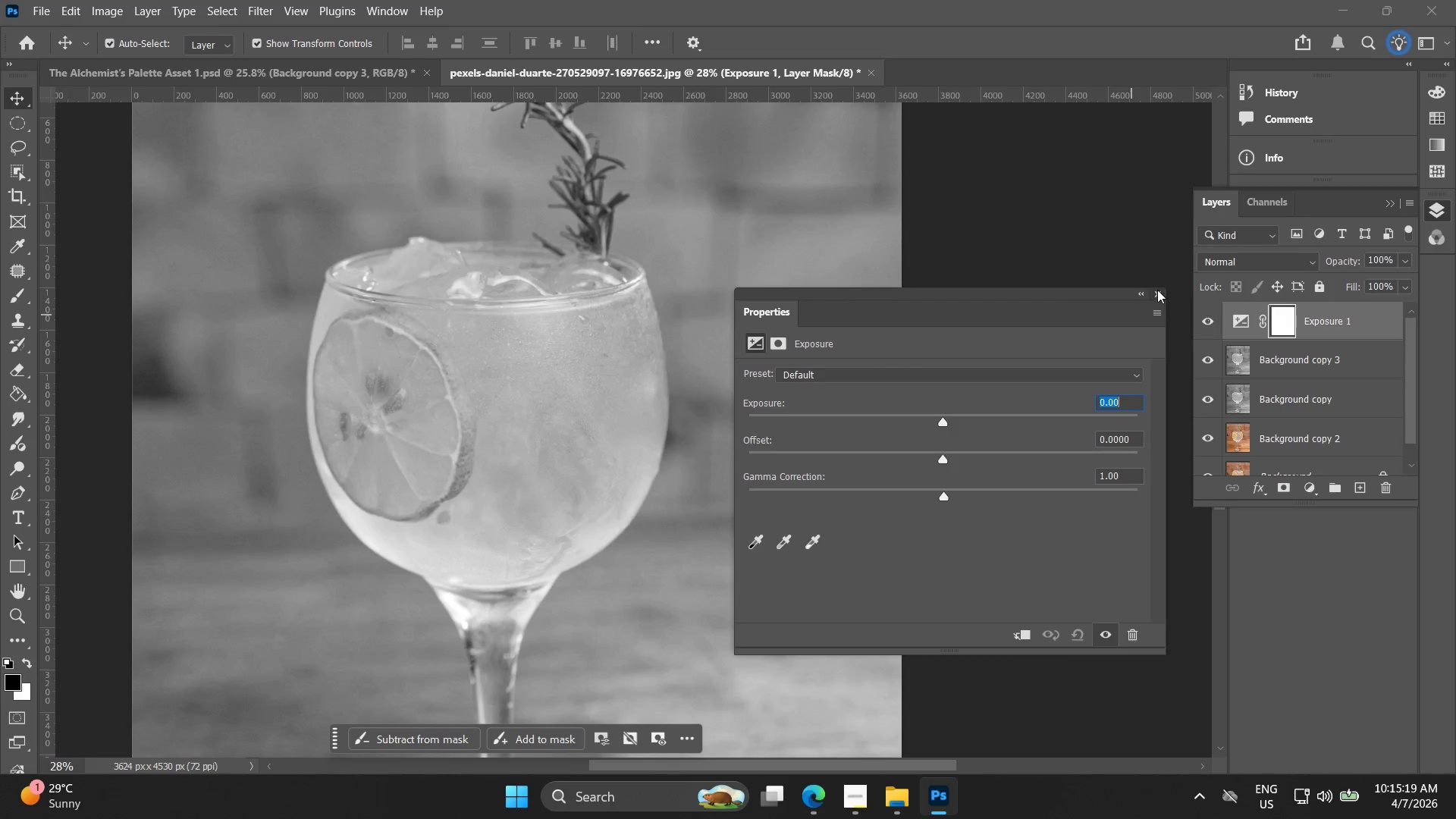 
left_click([1379, 491])
 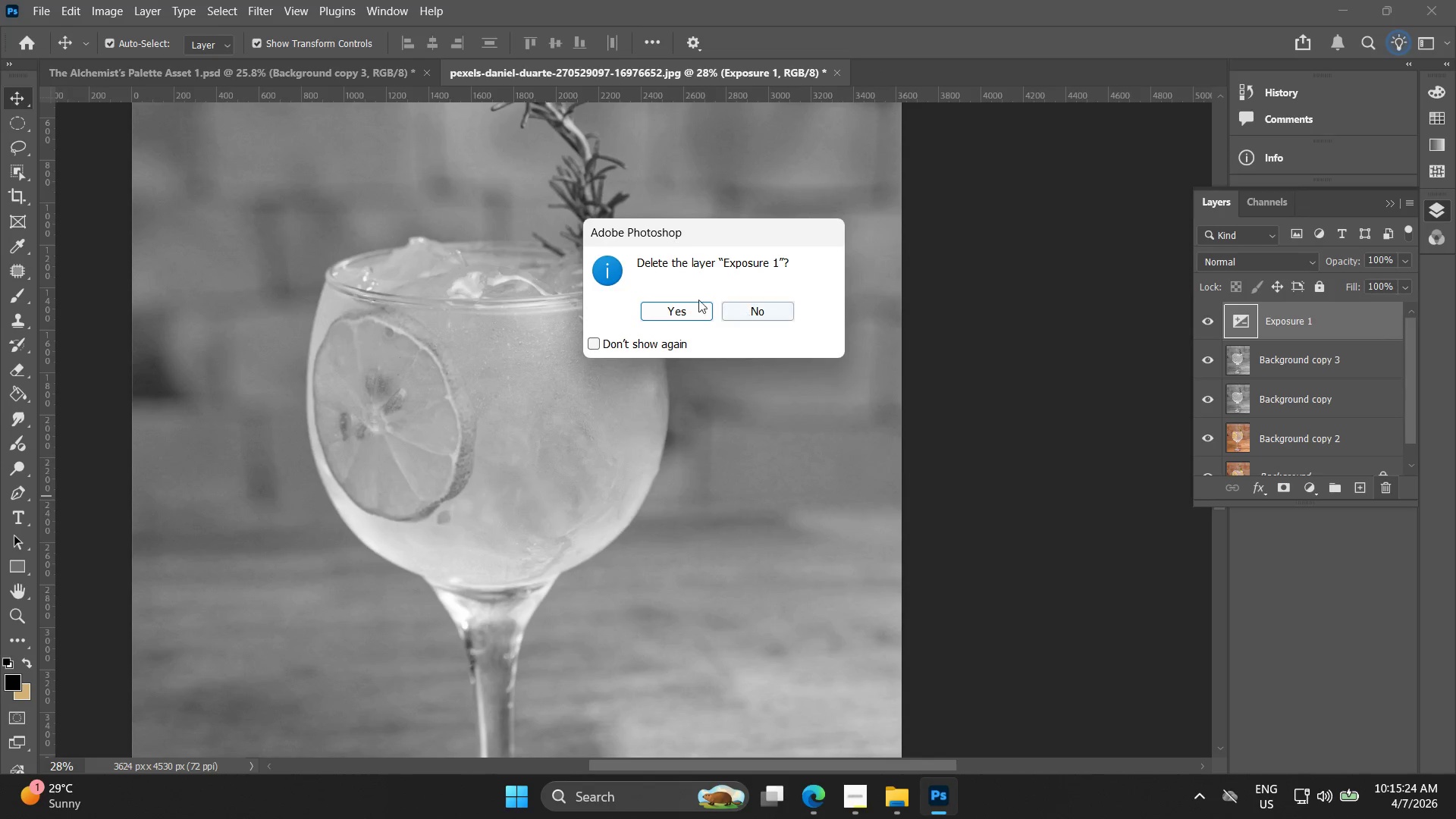 
right_click([1267, 314])
 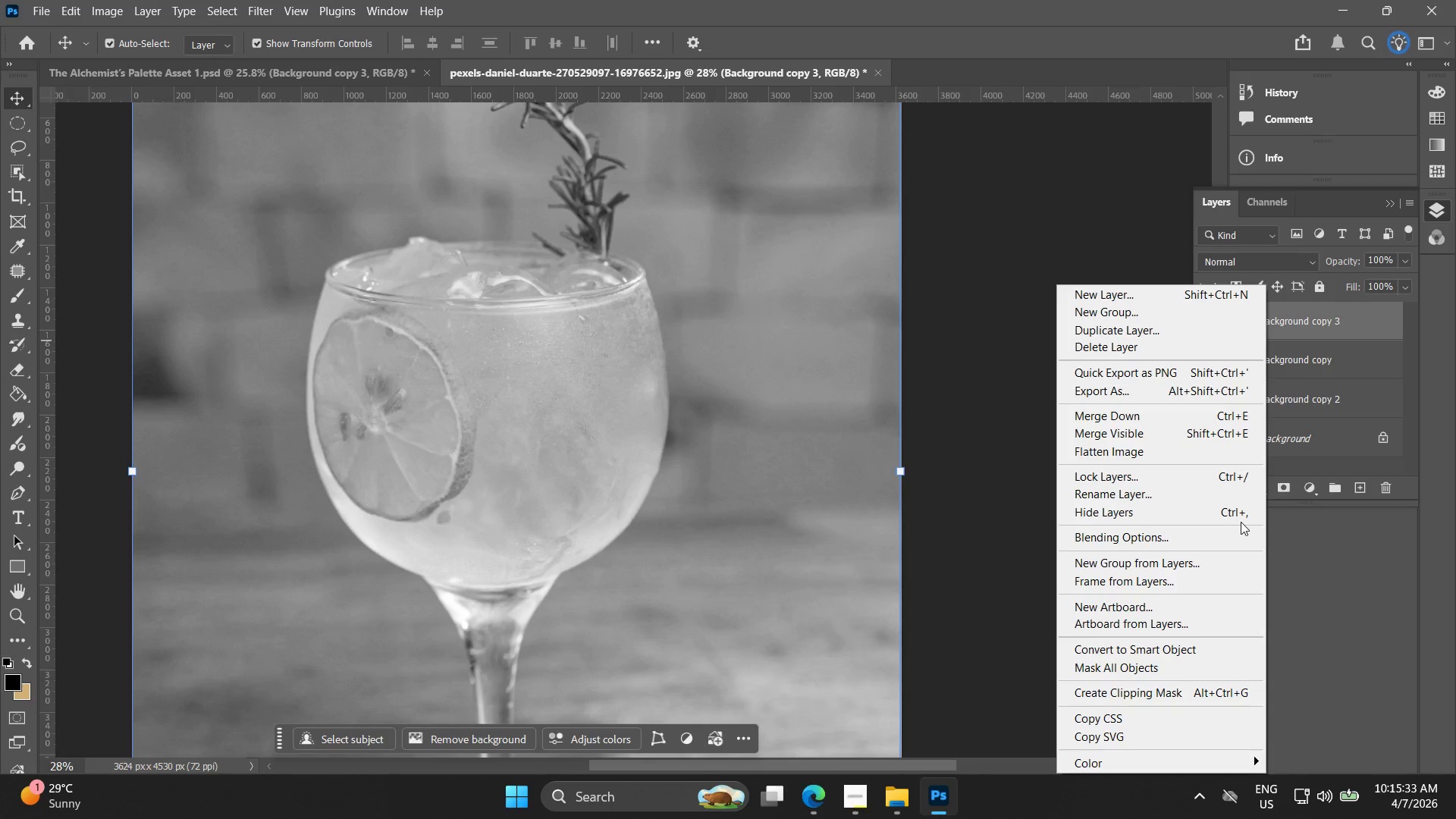 
wait(12.48)
 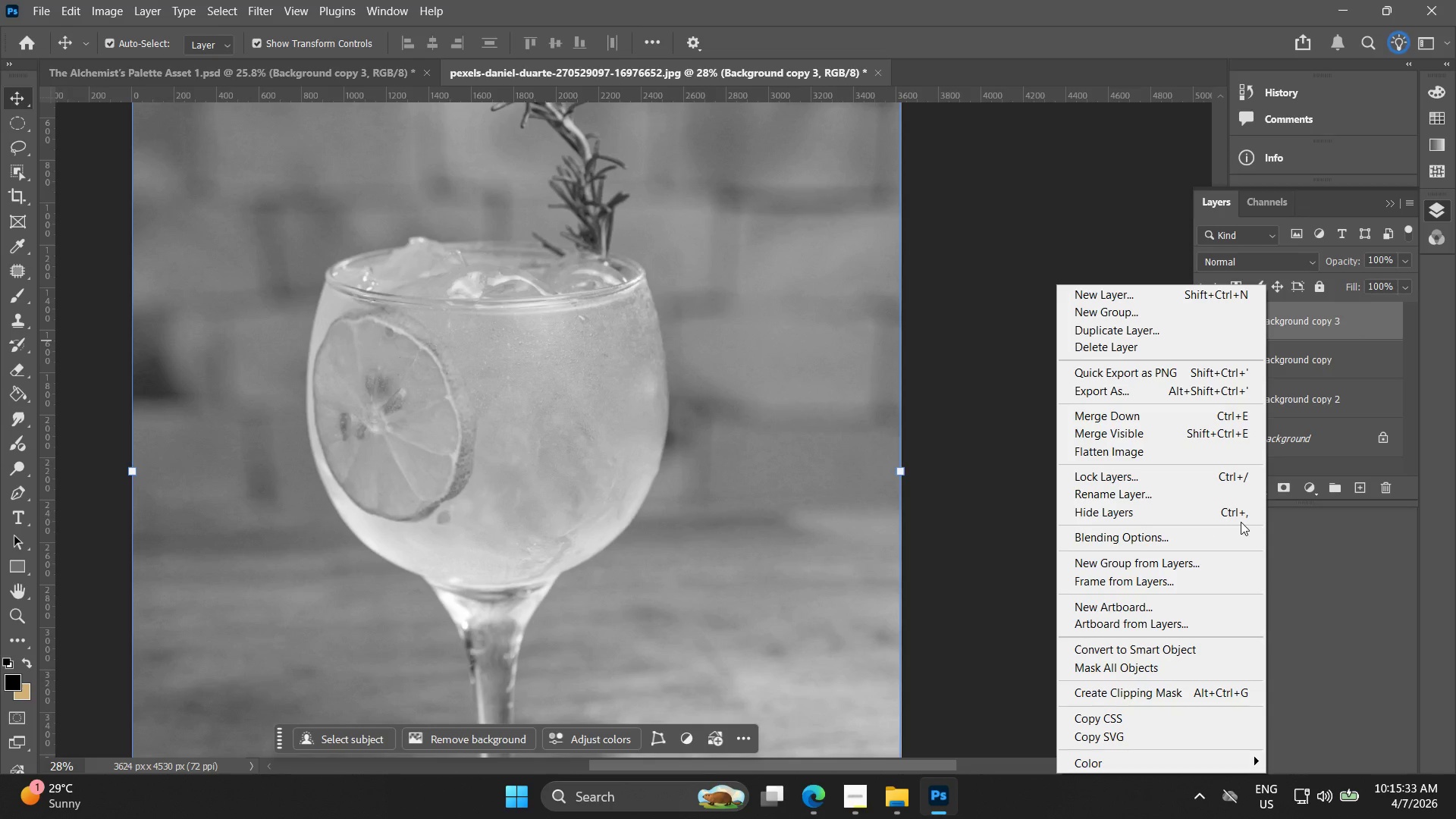 
hold_key(key=Escape, duration=0.31)
 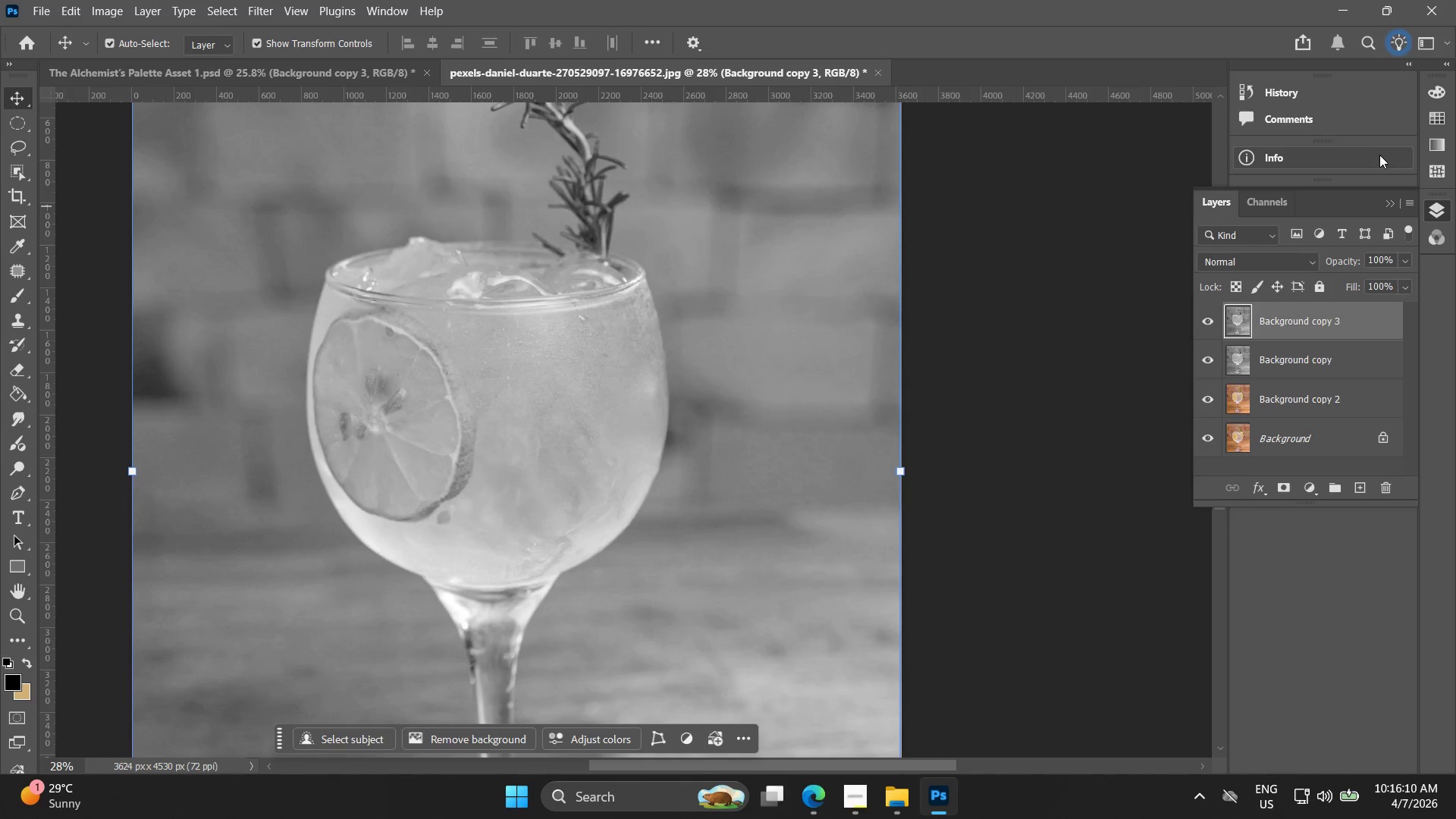 
wait(36.73)
 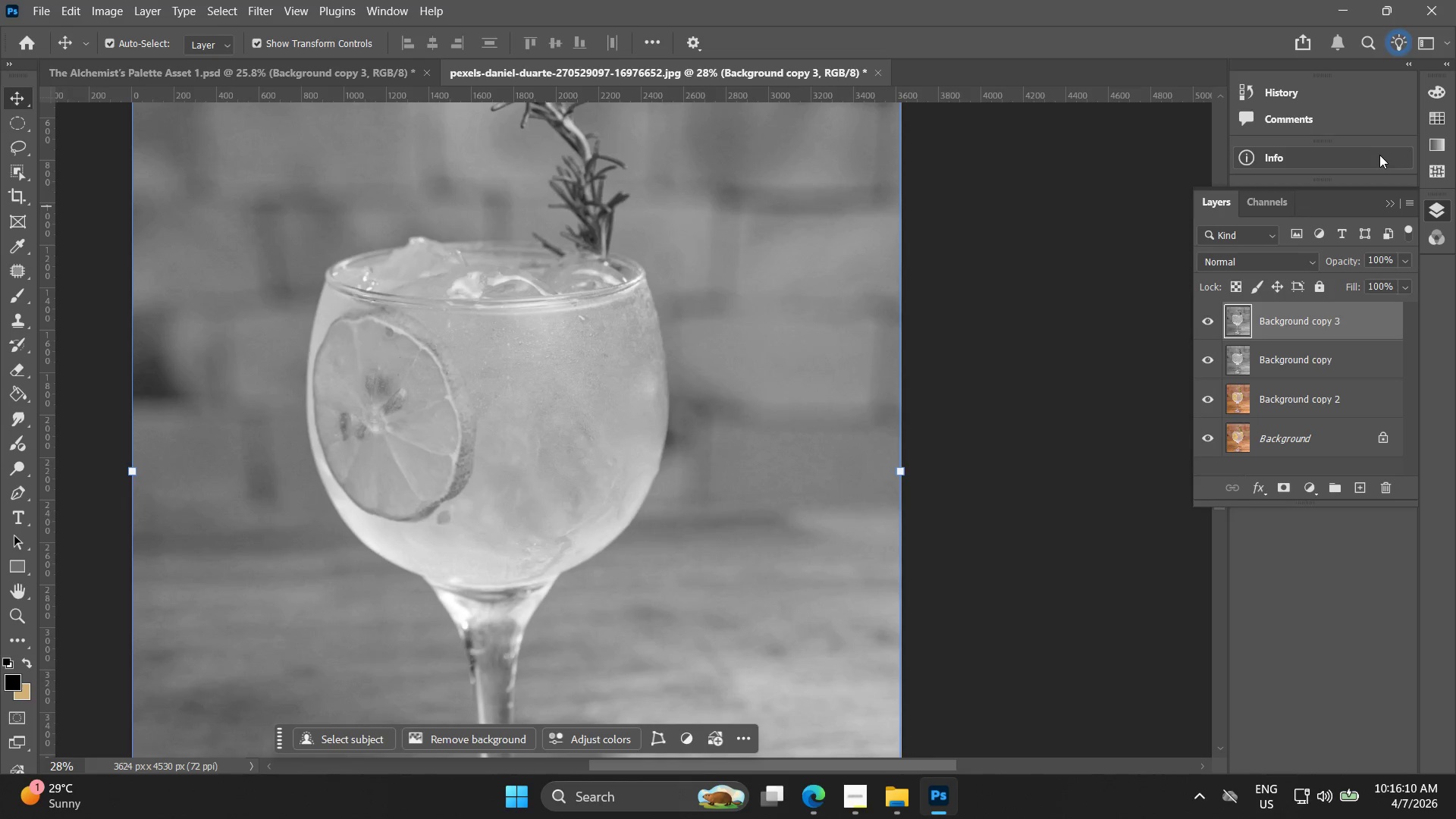 
left_click([1302, 491])
 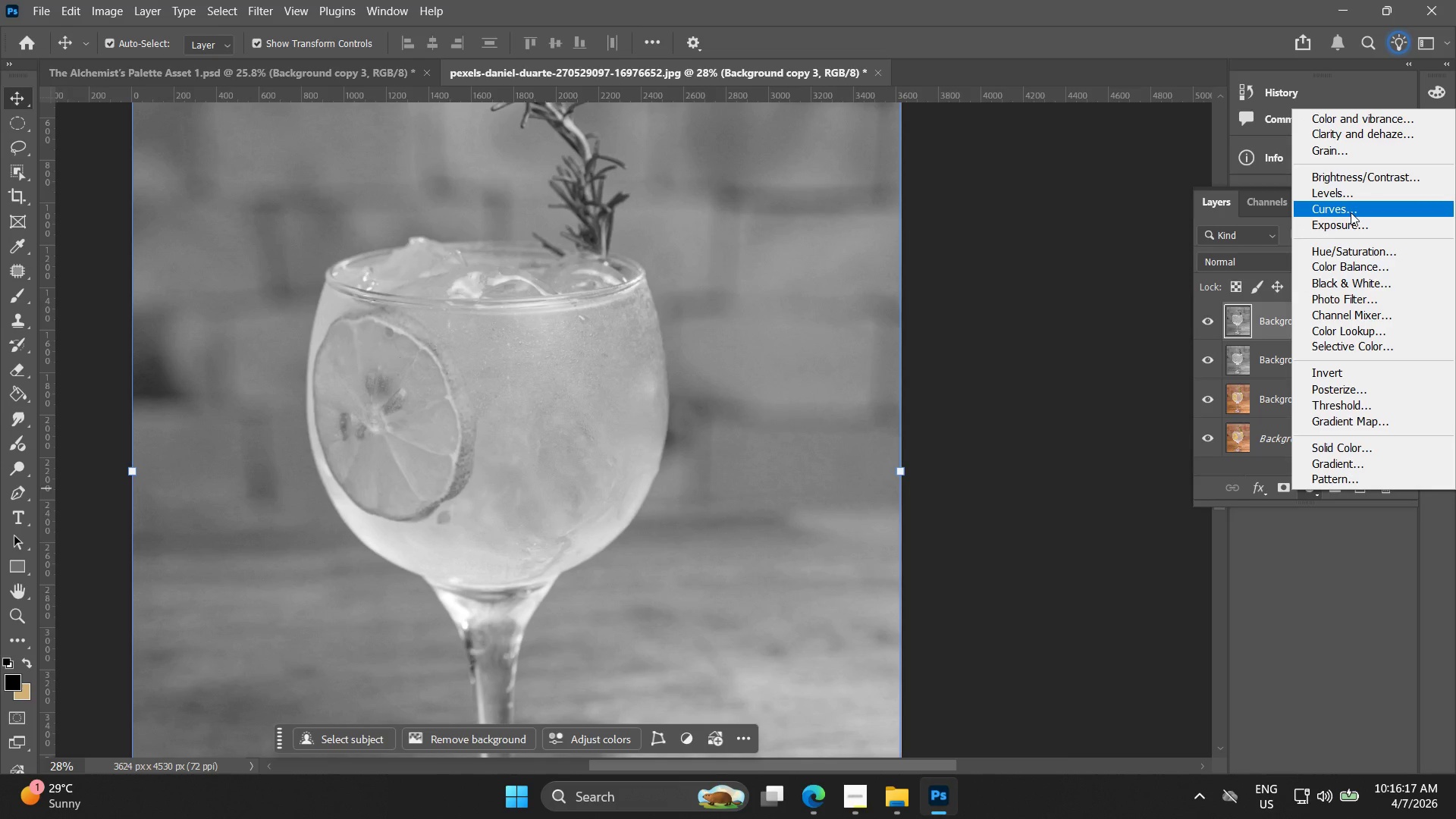 
left_click([1349, 193])
 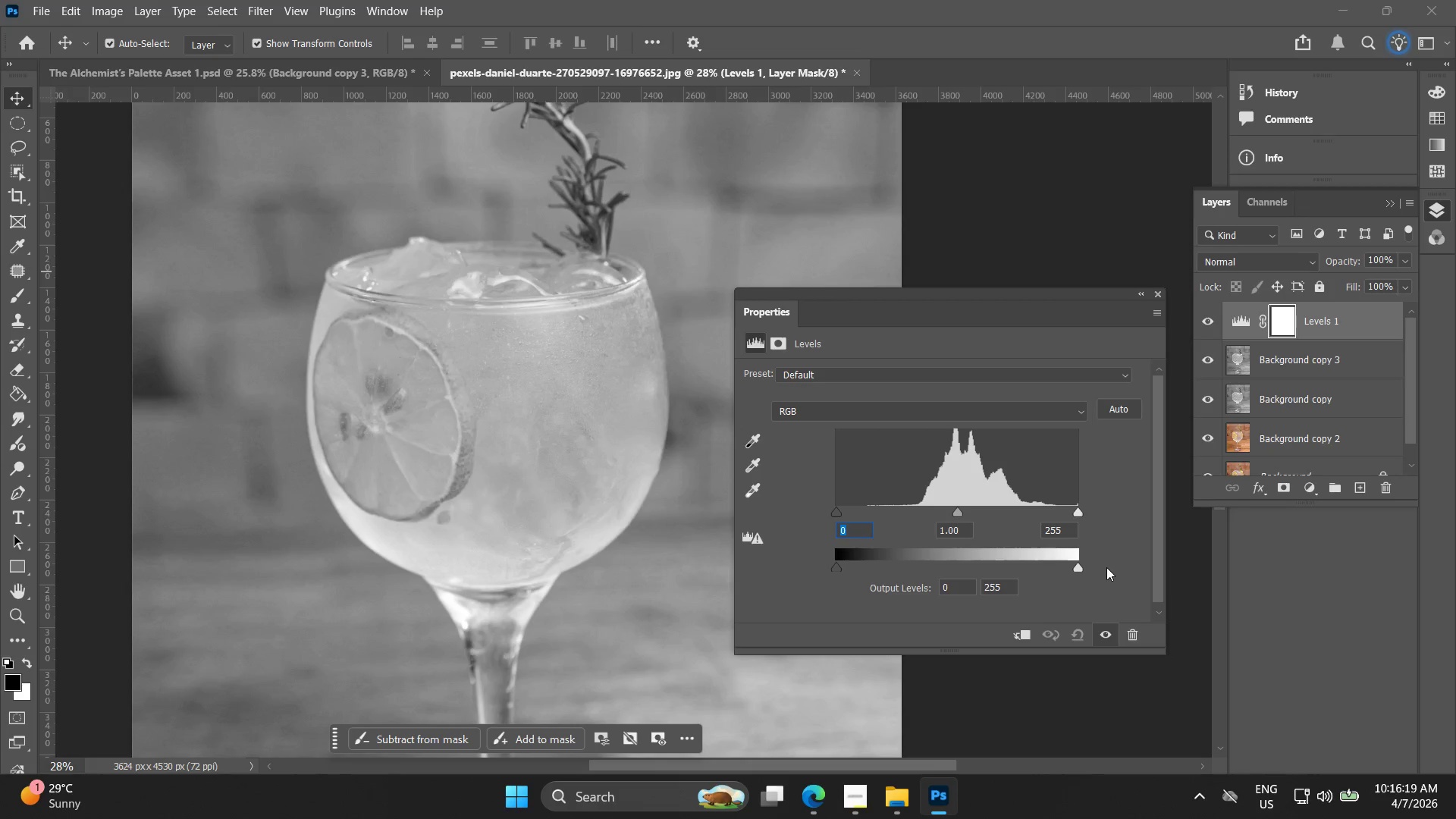 
left_click_drag(start_coordinate=[1079, 568], to_coordinate=[1003, 565])
 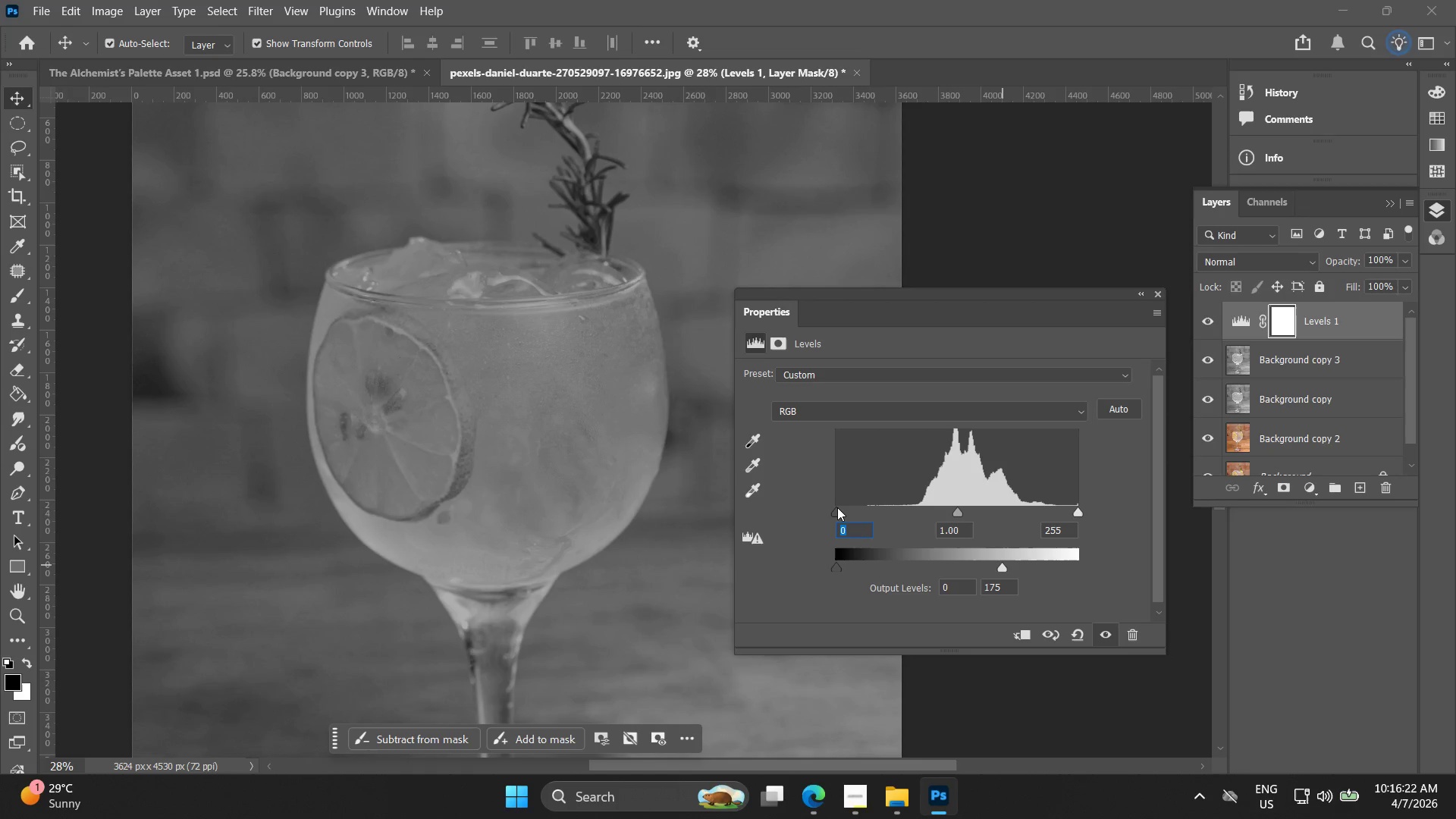 
left_click_drag(start_coordinate=[837, 507], to_coordinate=[884, 510])
 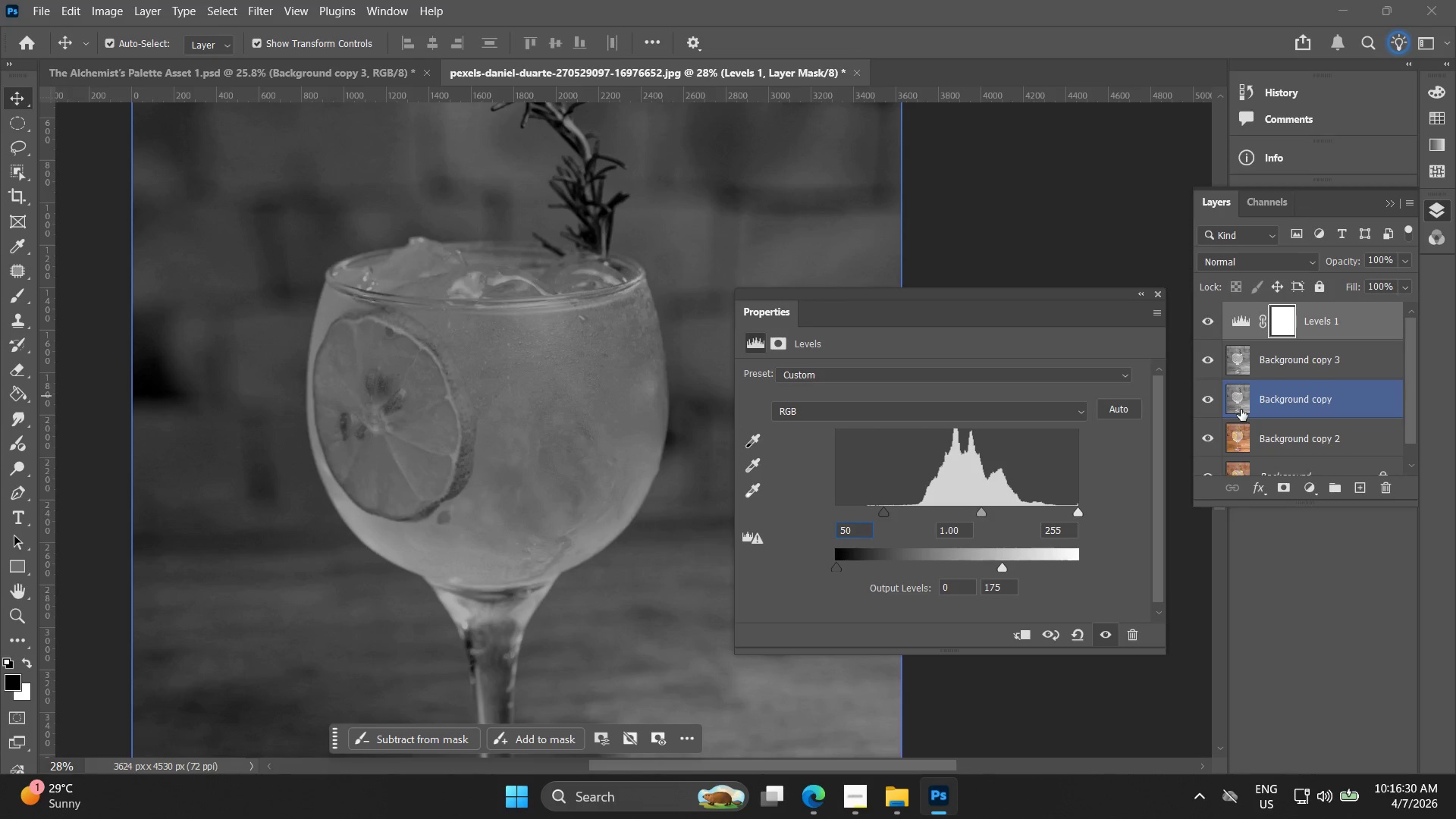 
left_click([1286, 316])
 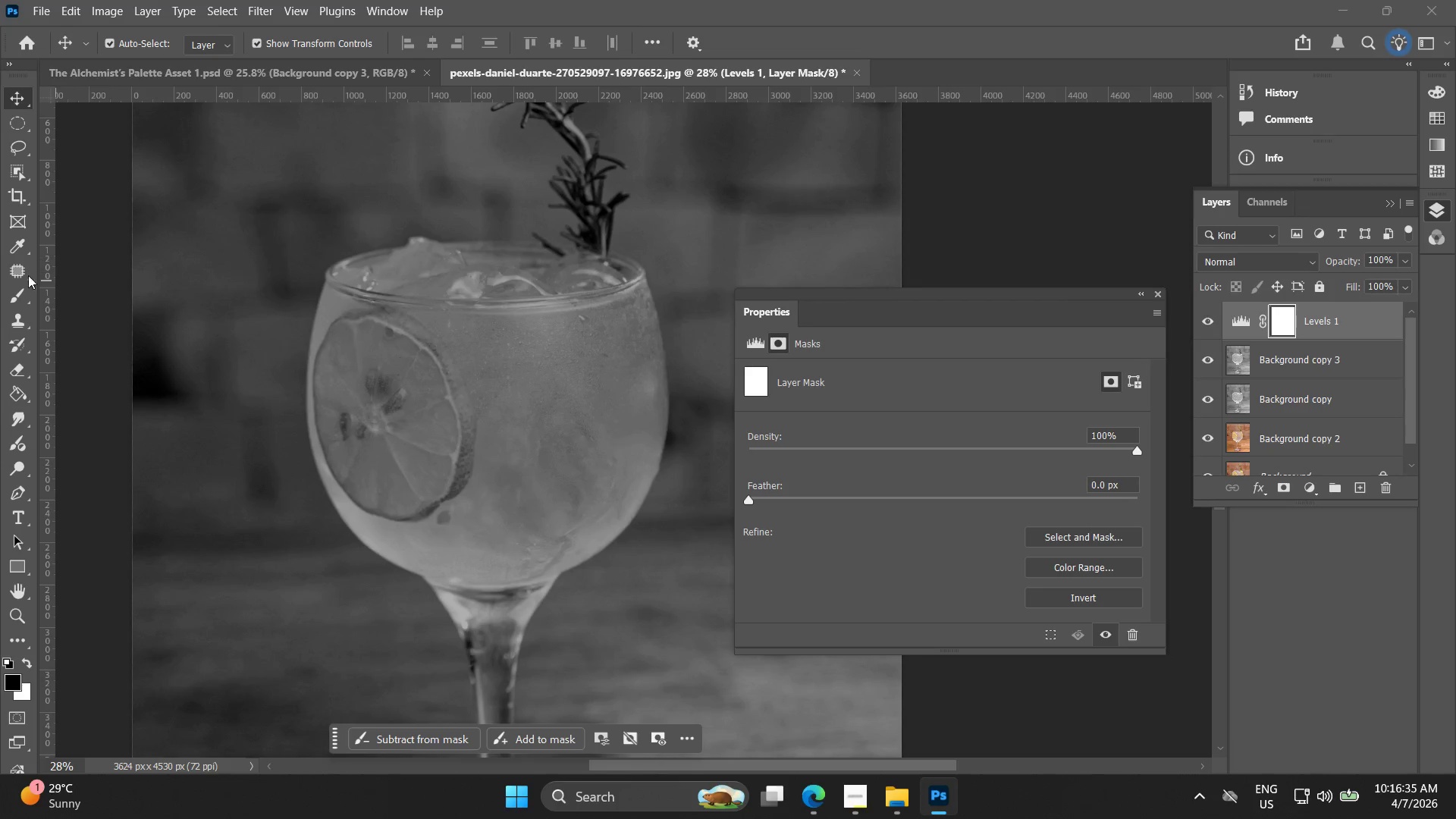 
left_click([22, 297])
 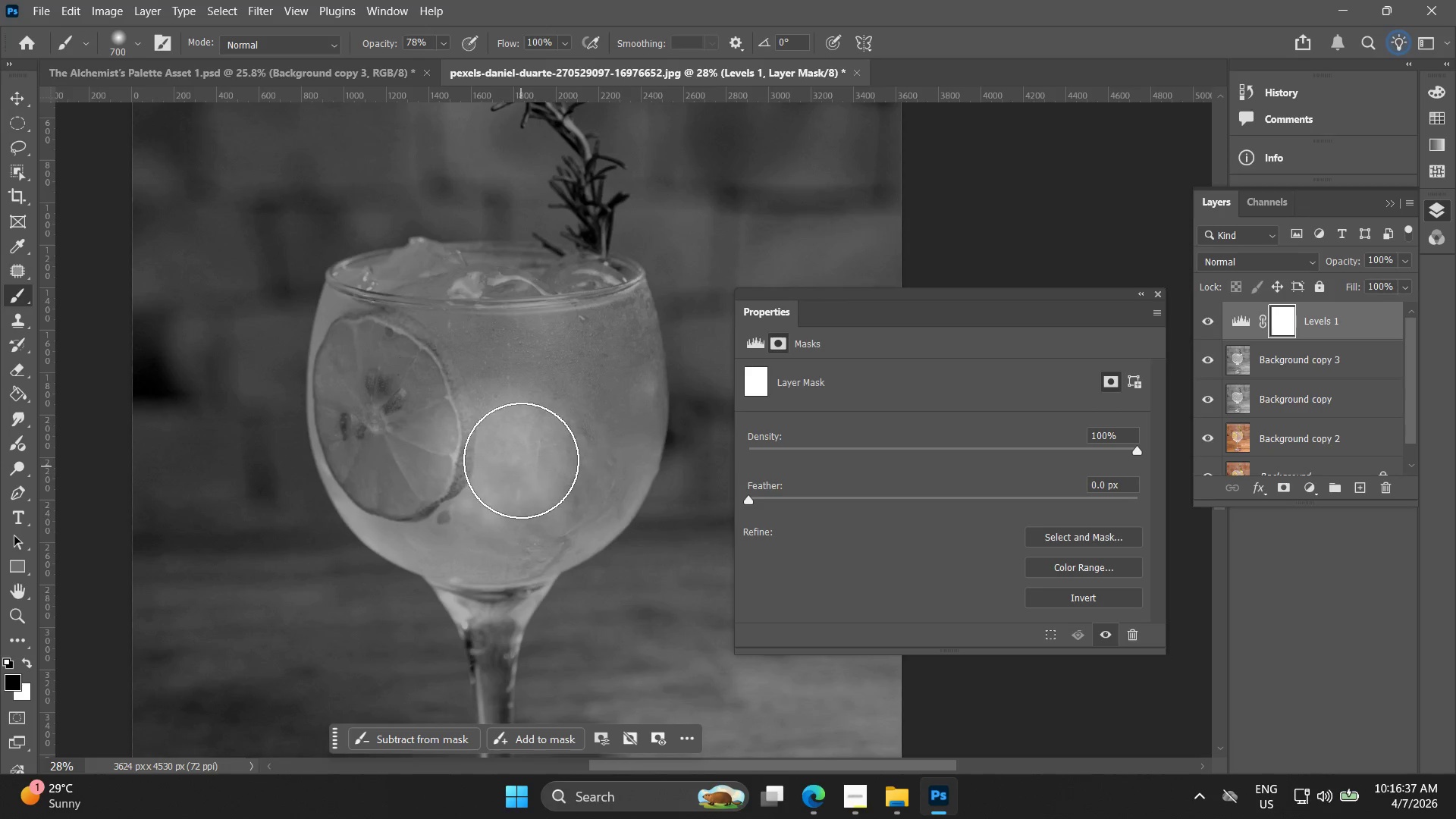 
key(Control+Z)
 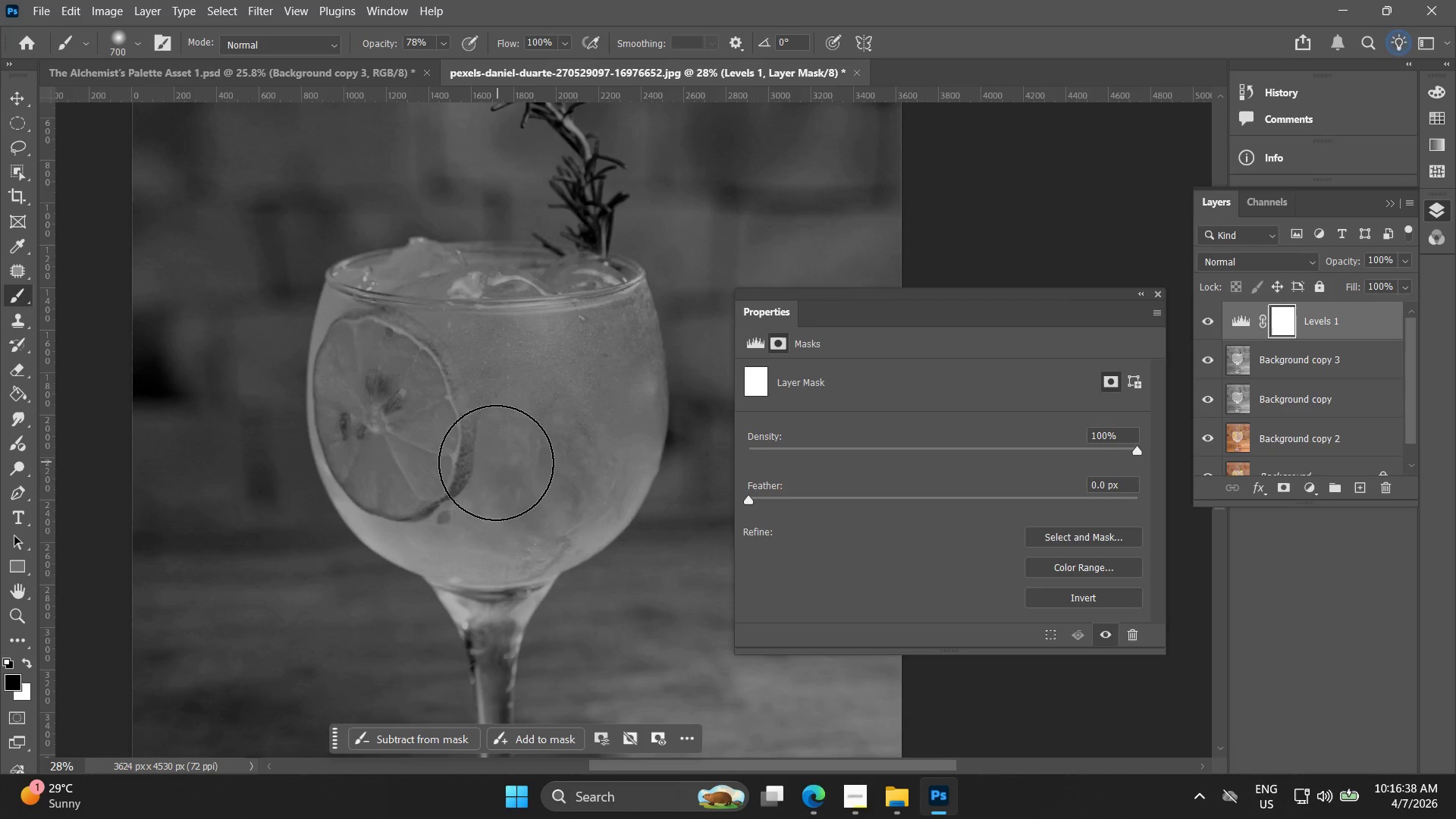 
key(Alt+AltLeft)
 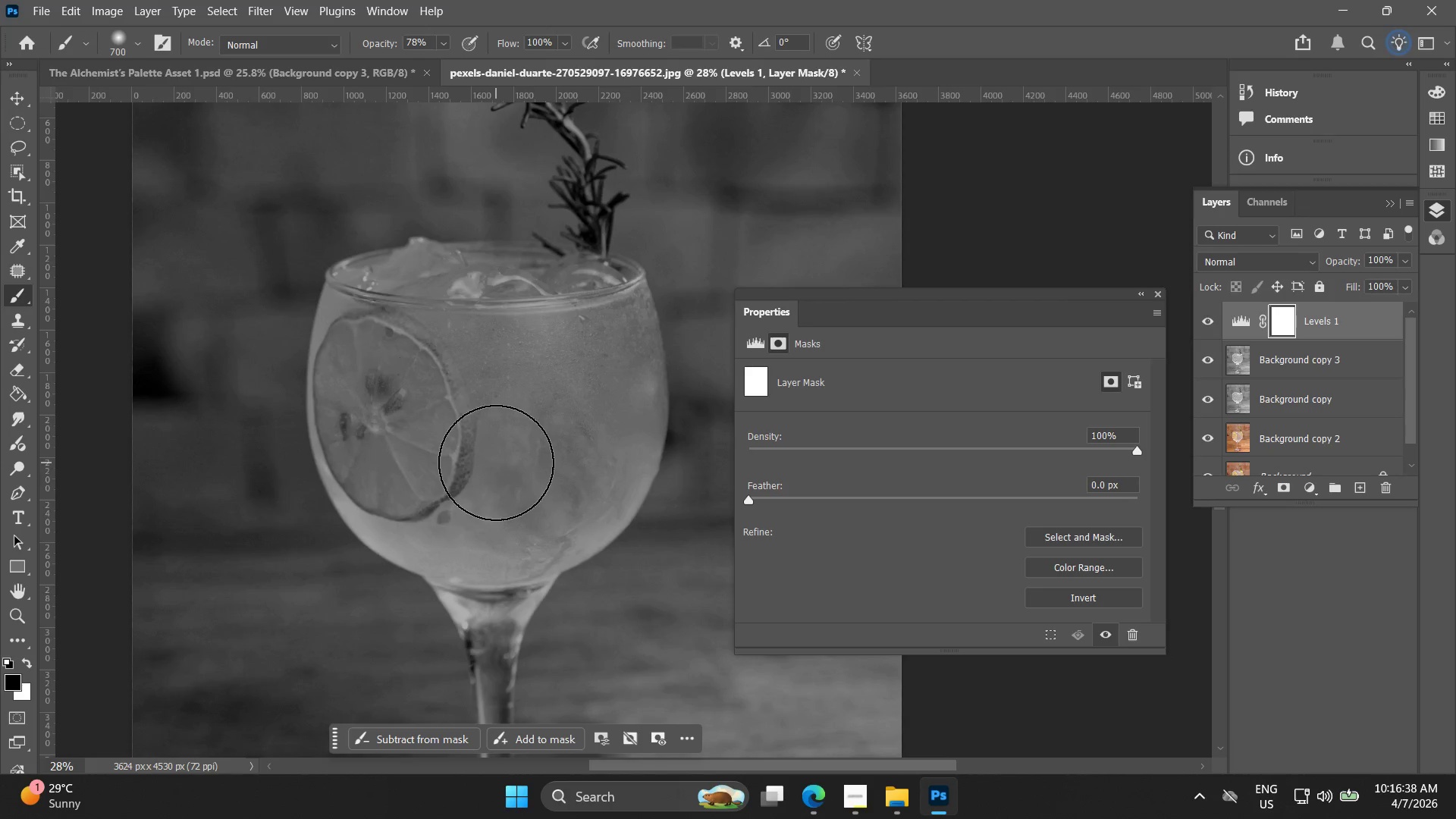 
left_click_drag(start_coordinate=[450, 371], to_coordinate=[506, 511])
 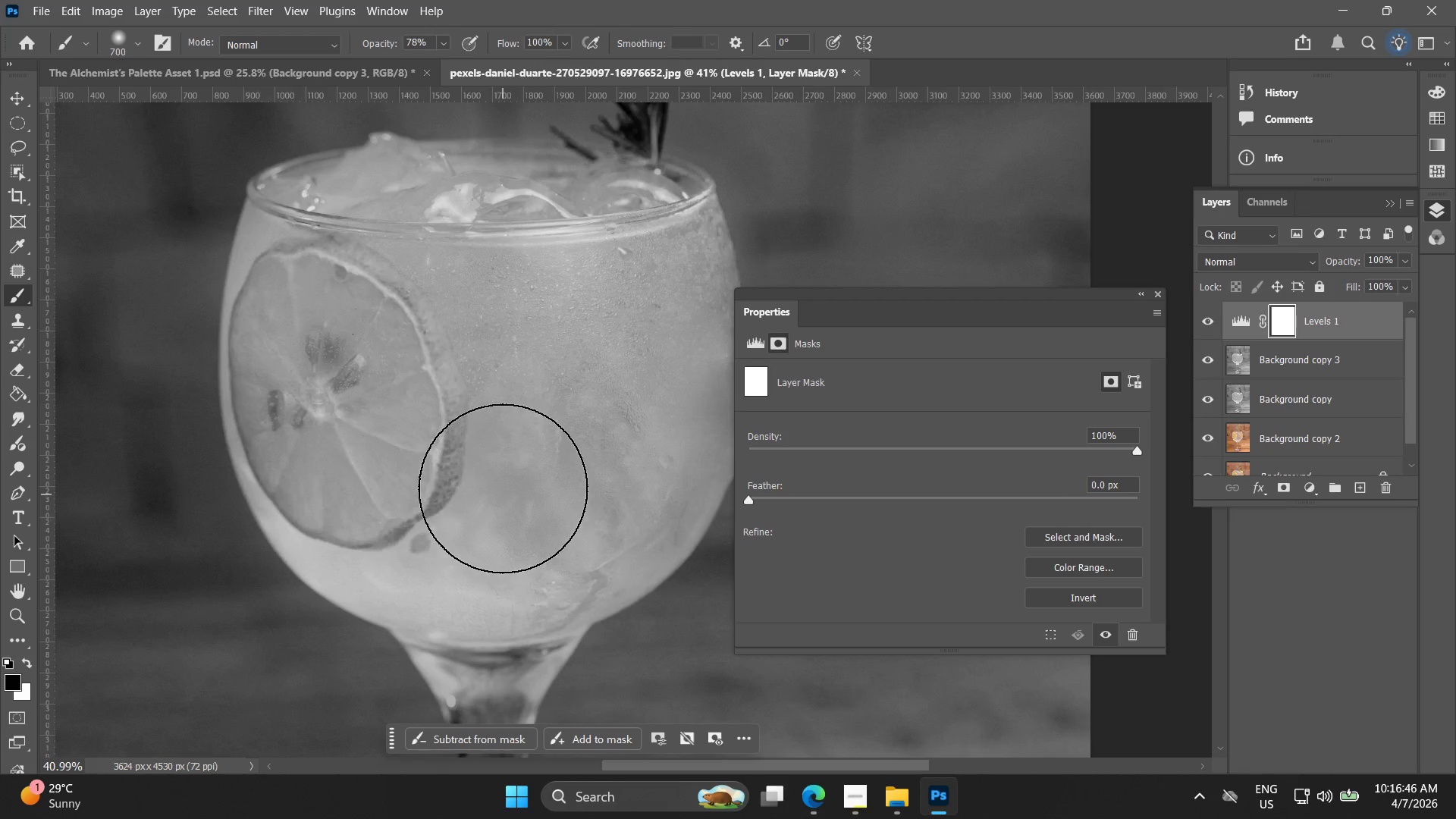 
scroll: coordinate [494, 462], scroll_direction: up, amount: 4.0
 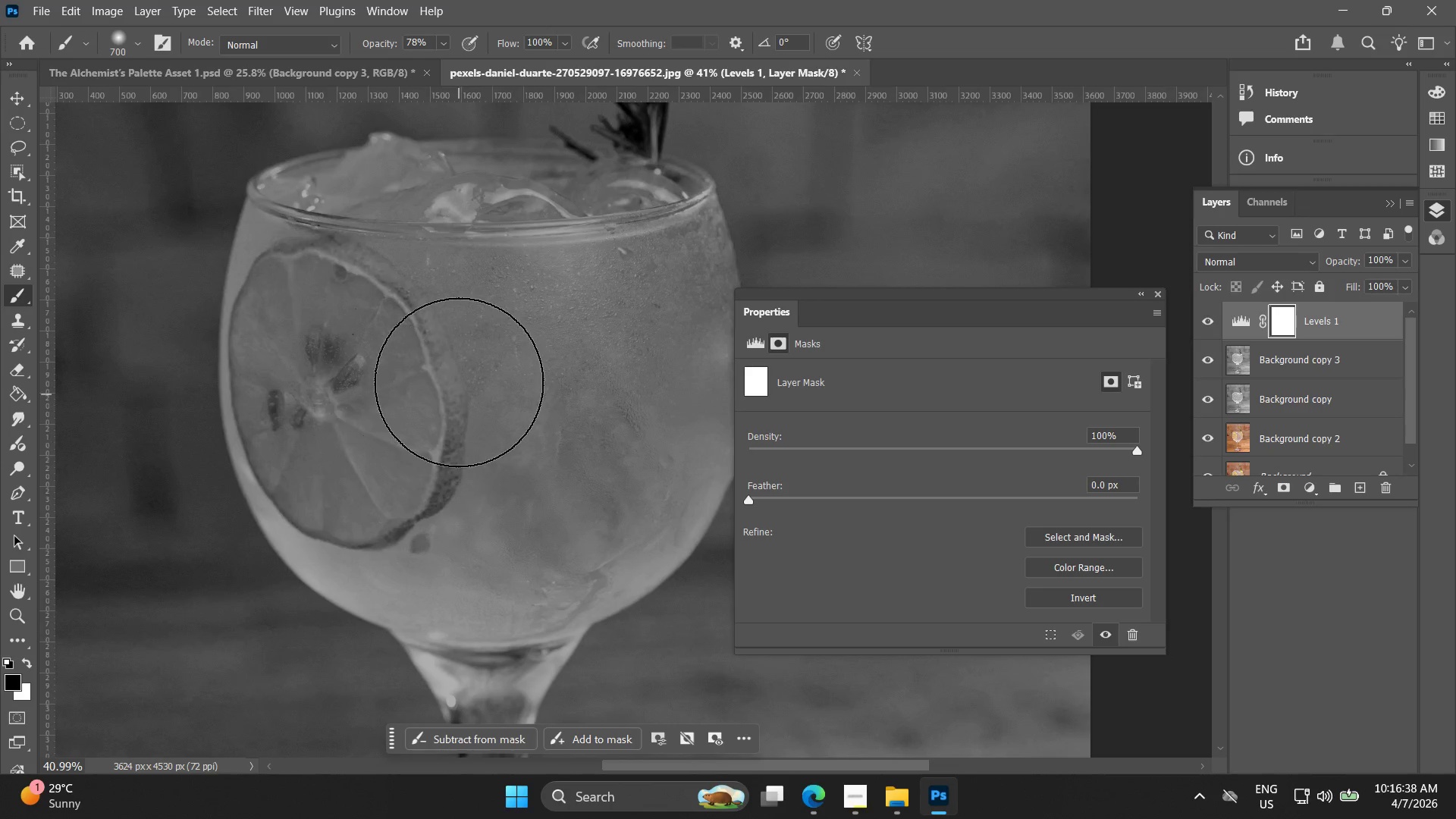 
key(Alt+AltLeft)
 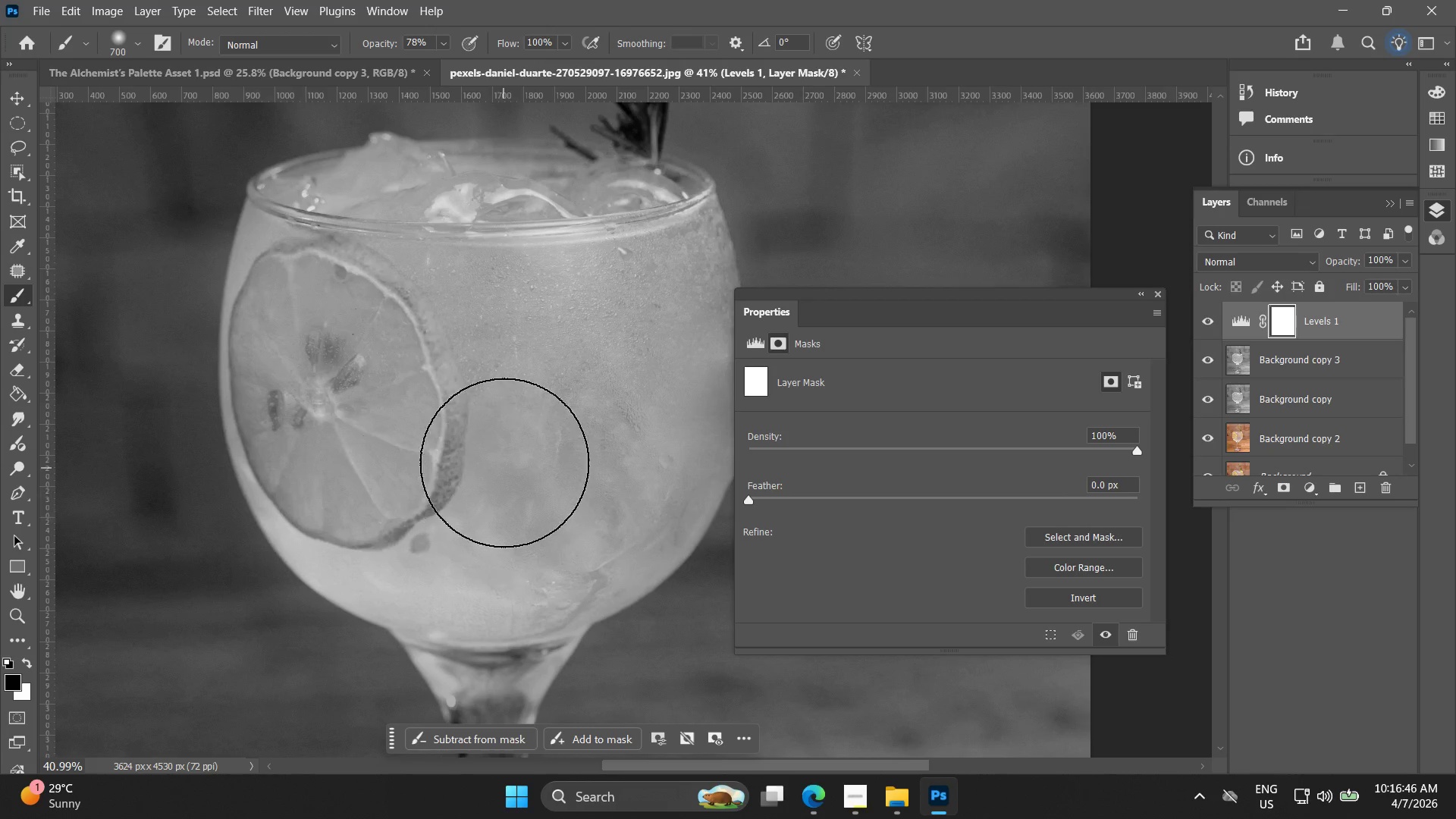 
hold_key(key=Space, duration=0.48)
 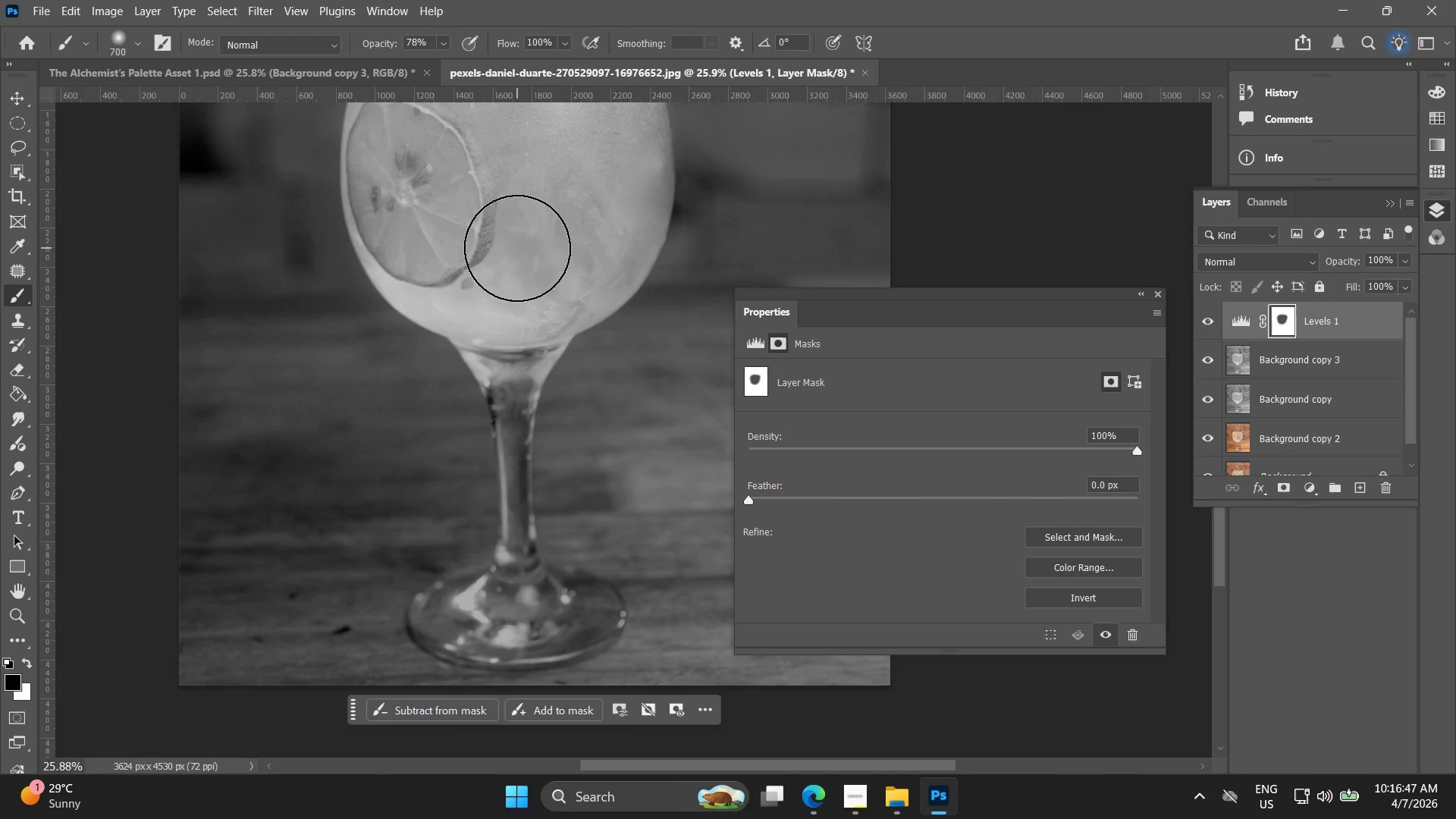 
left_click_drag(start_coordinate=[501, 472], to_coordinate=[517, 242])
 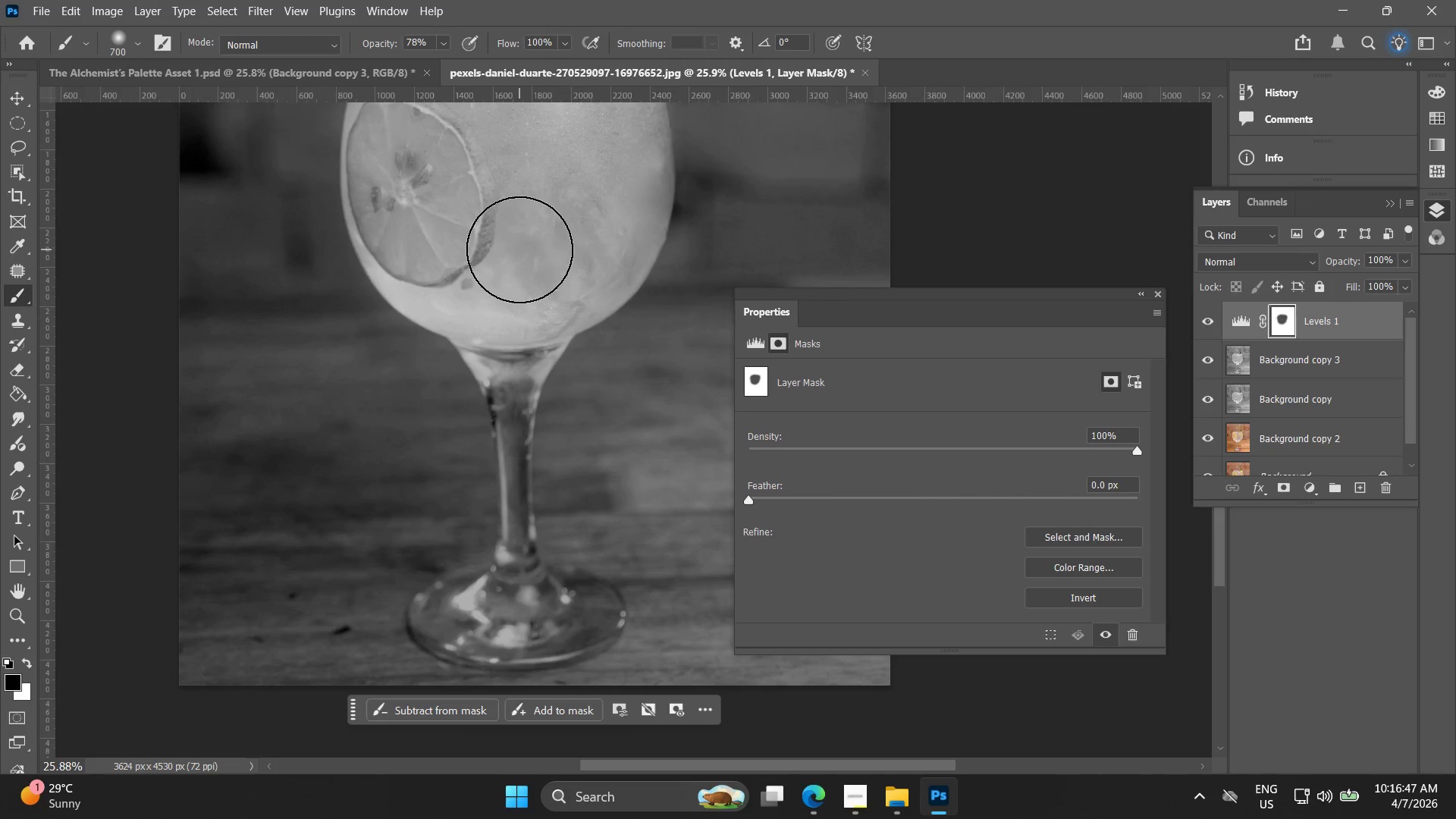 
scroll: coordinate [504, 463], scroll_direction: down, amount: 5.0
 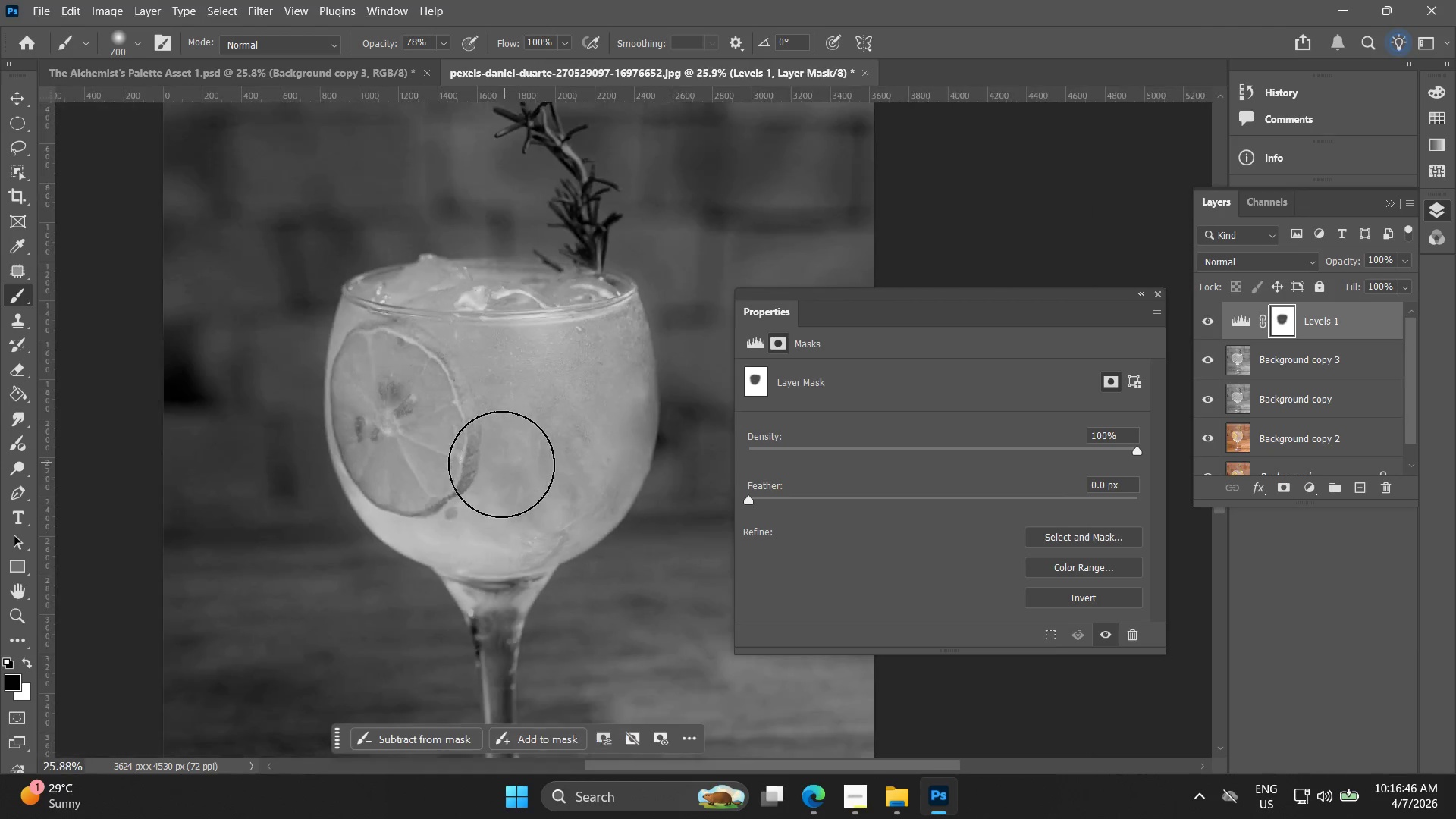 
key(BracketLeft)
 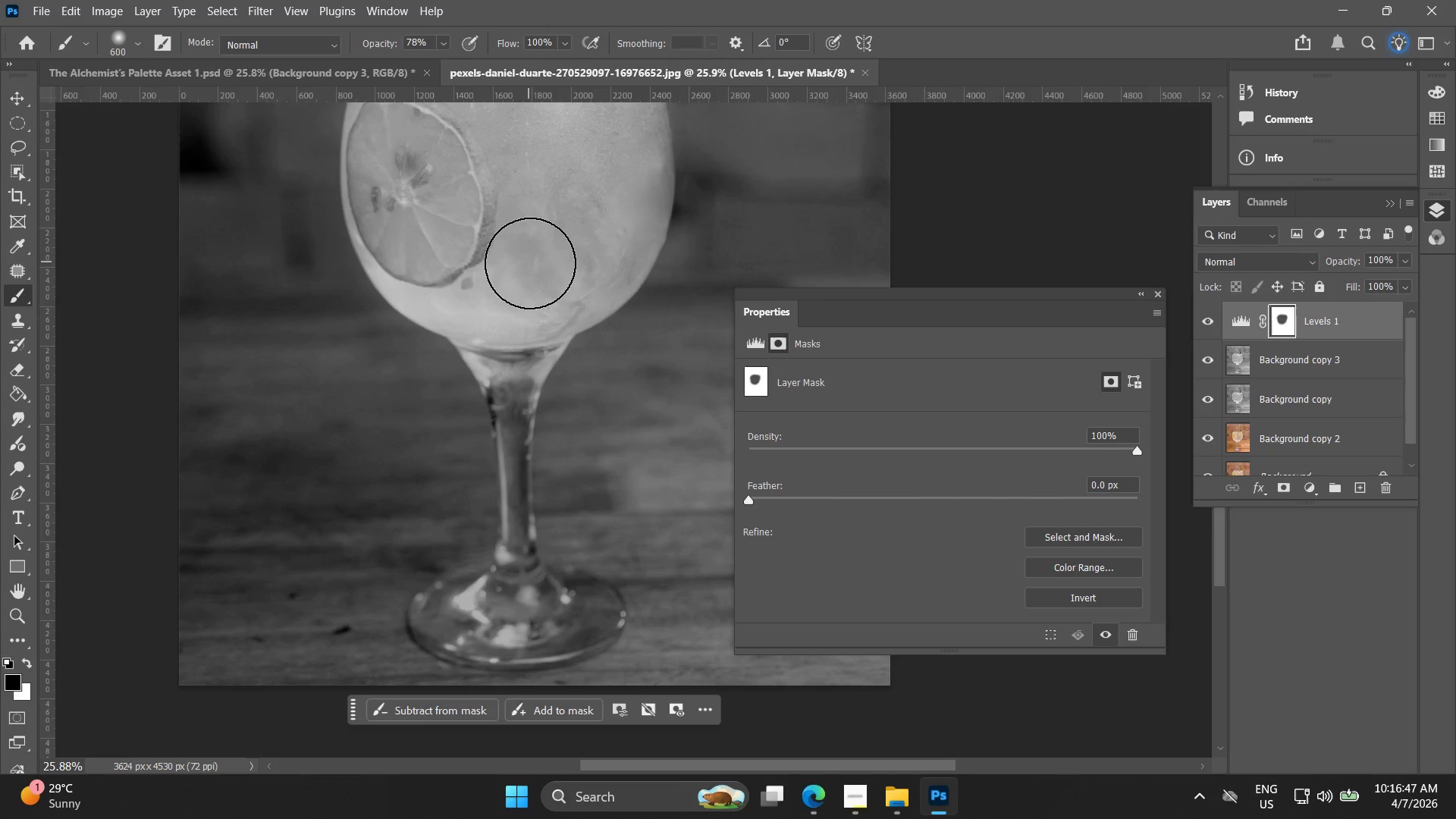 
key(BracketLeft)
 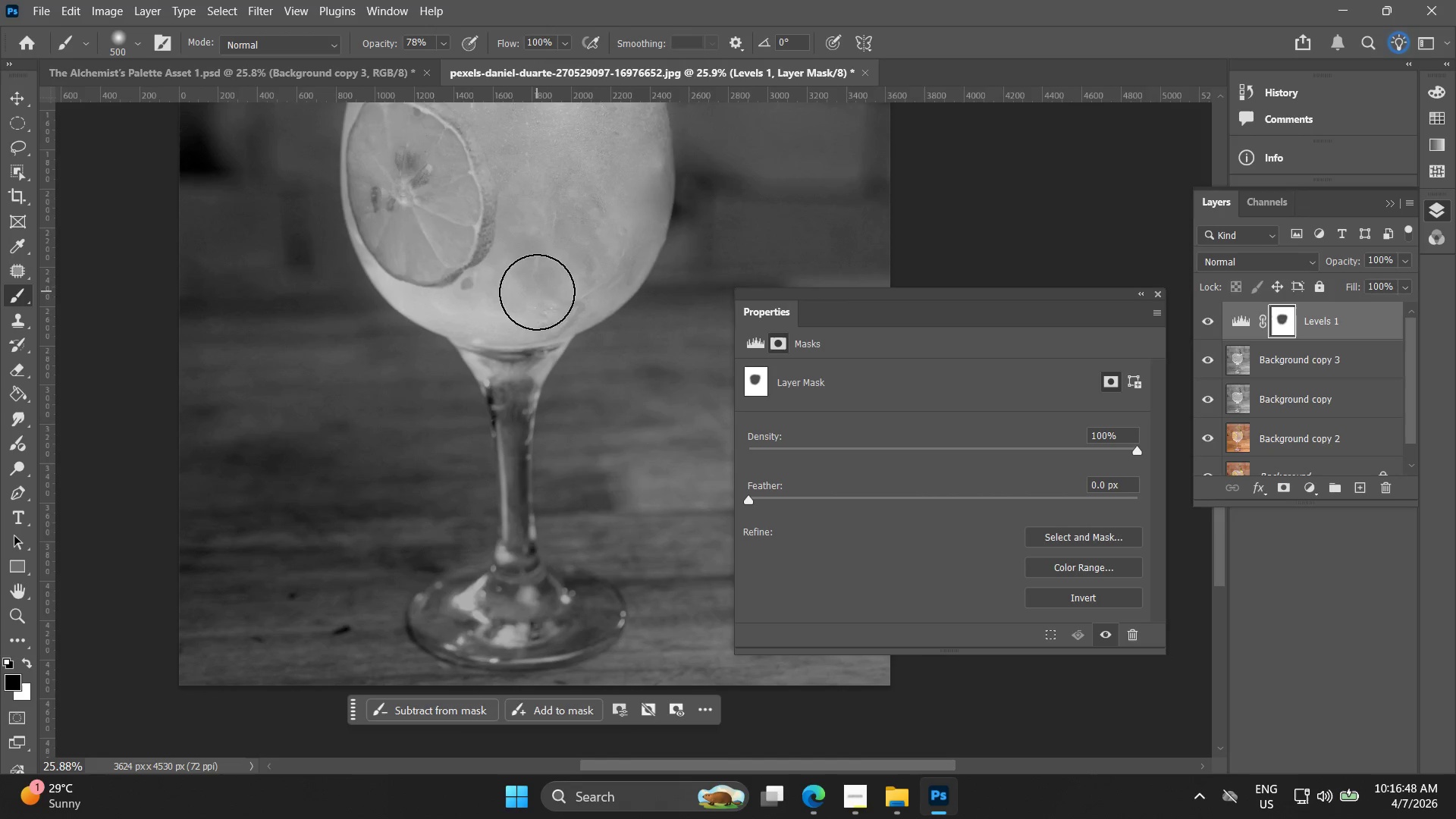 
key(BracketLeft)
 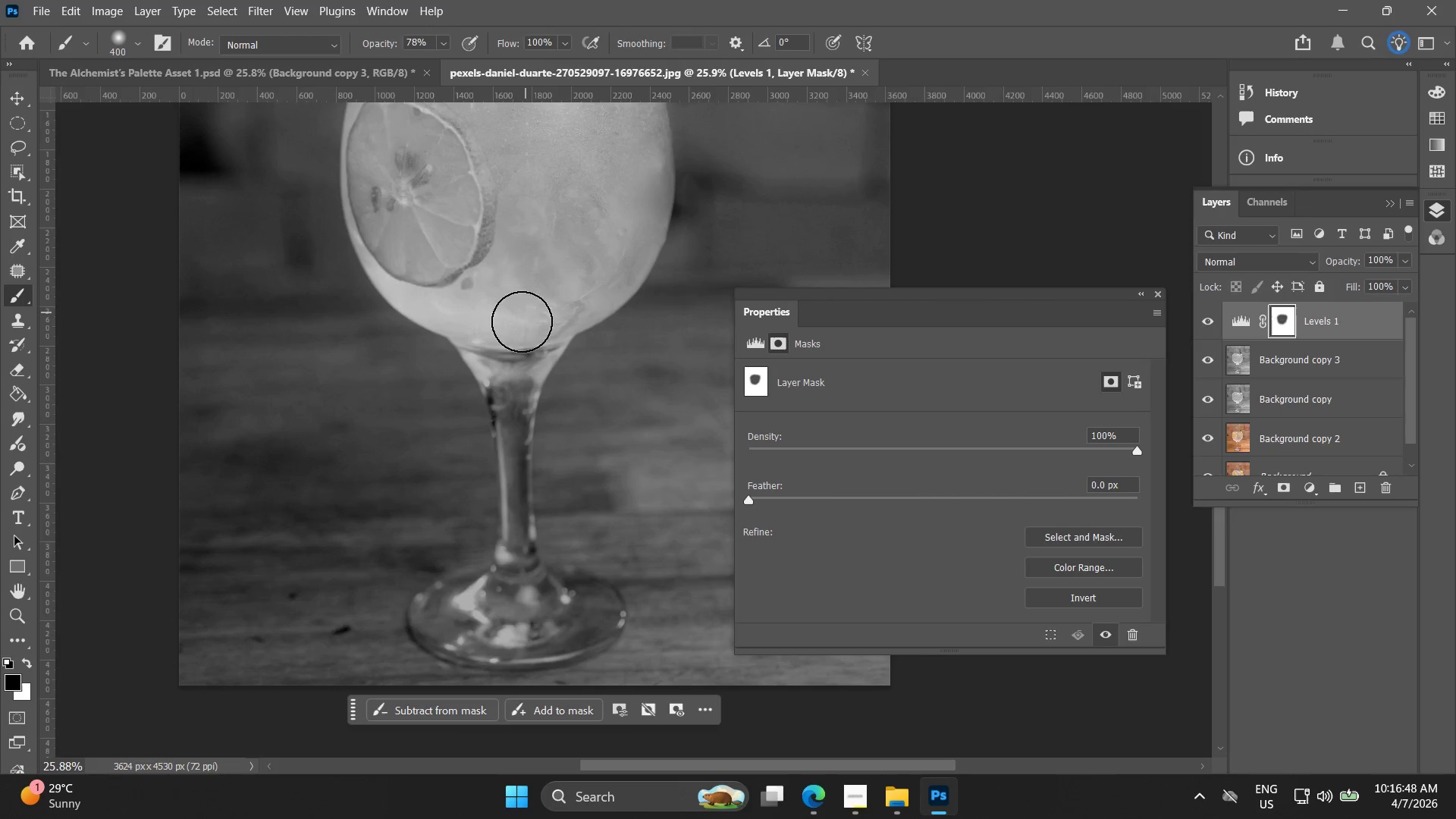 
key(BracketLeft)
 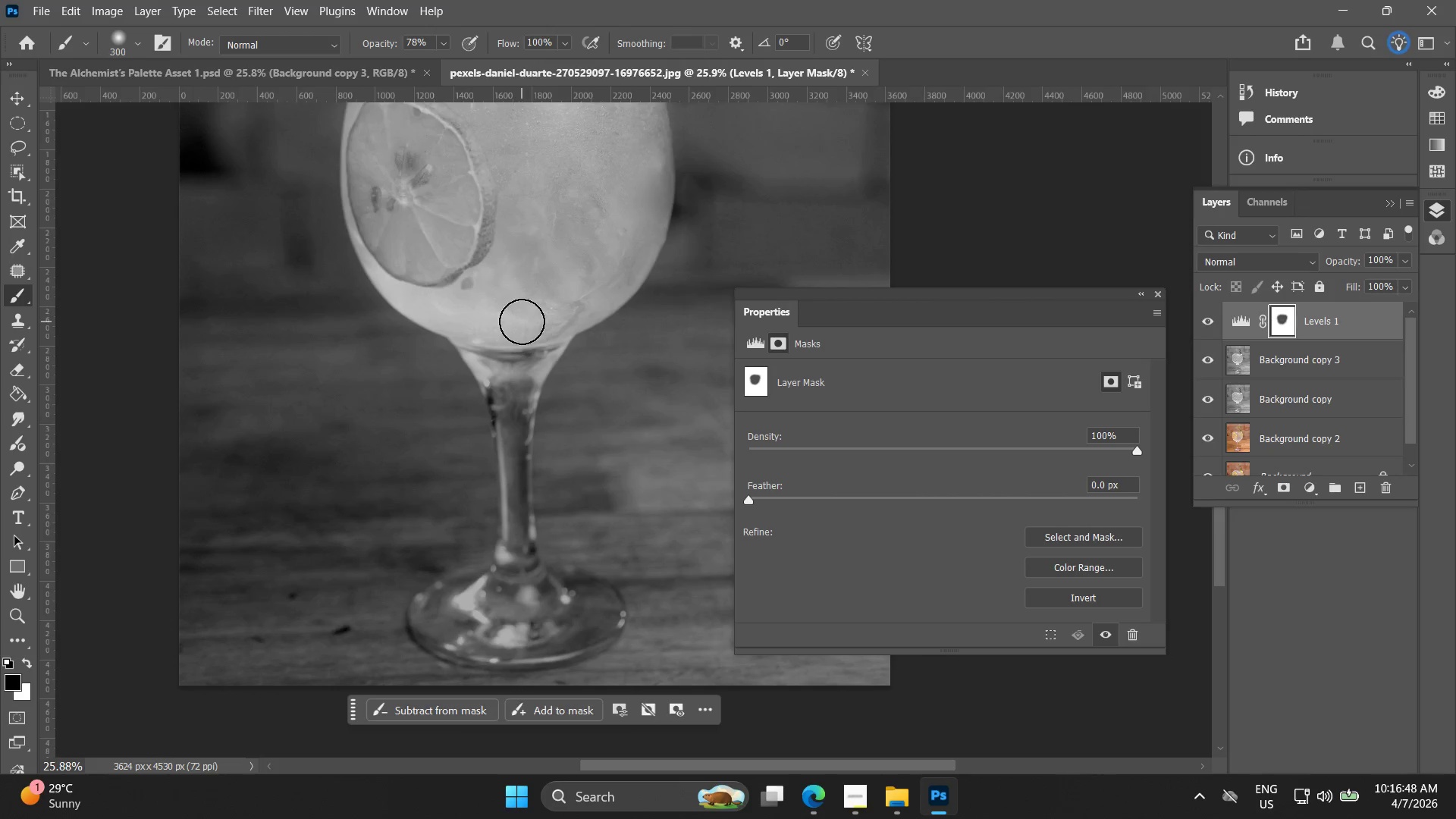 
left_click_drag(start_coordinate=[519, 326], to_coordinate=[514, 340])
 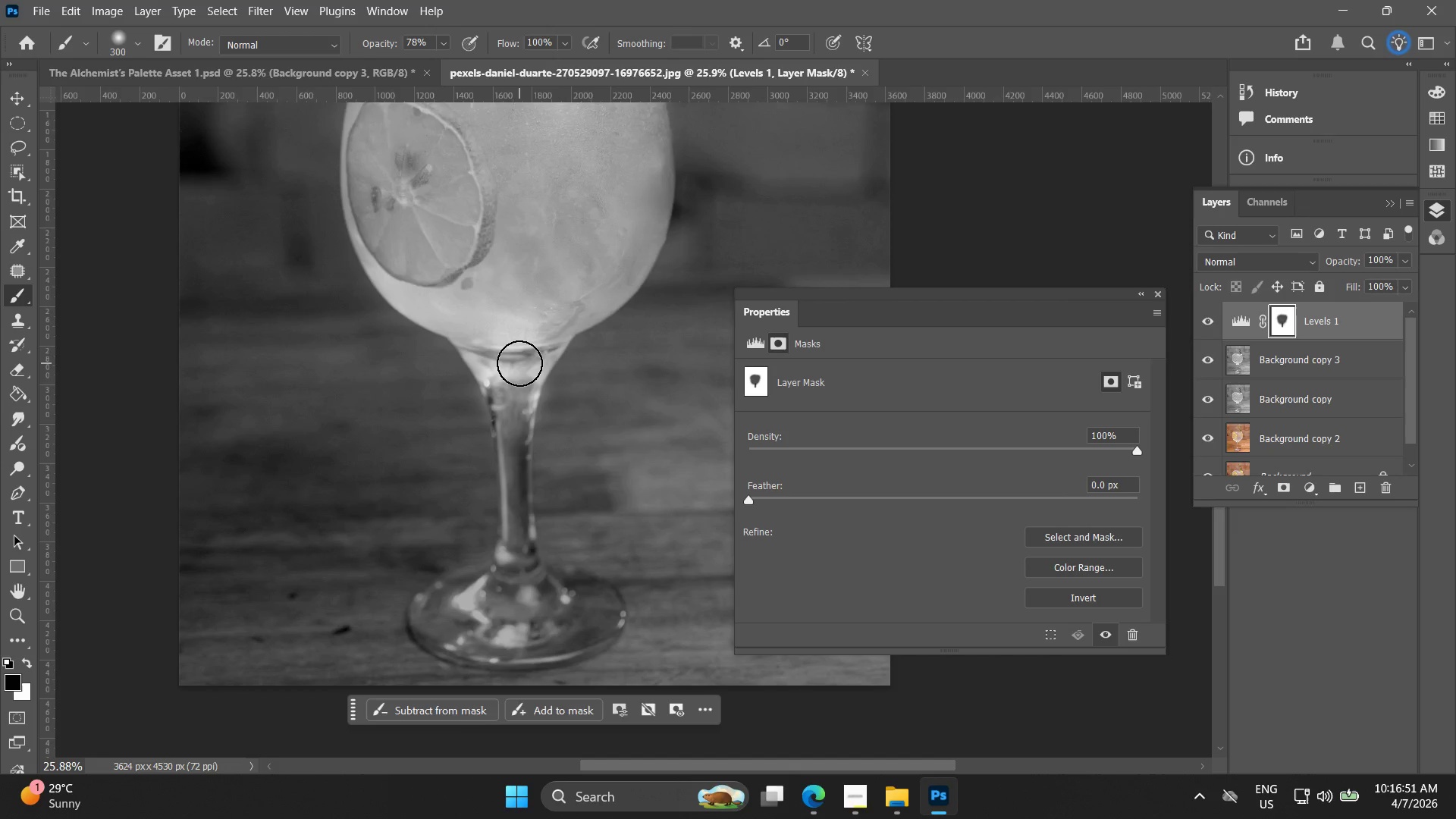 
key(BracketLeft)
 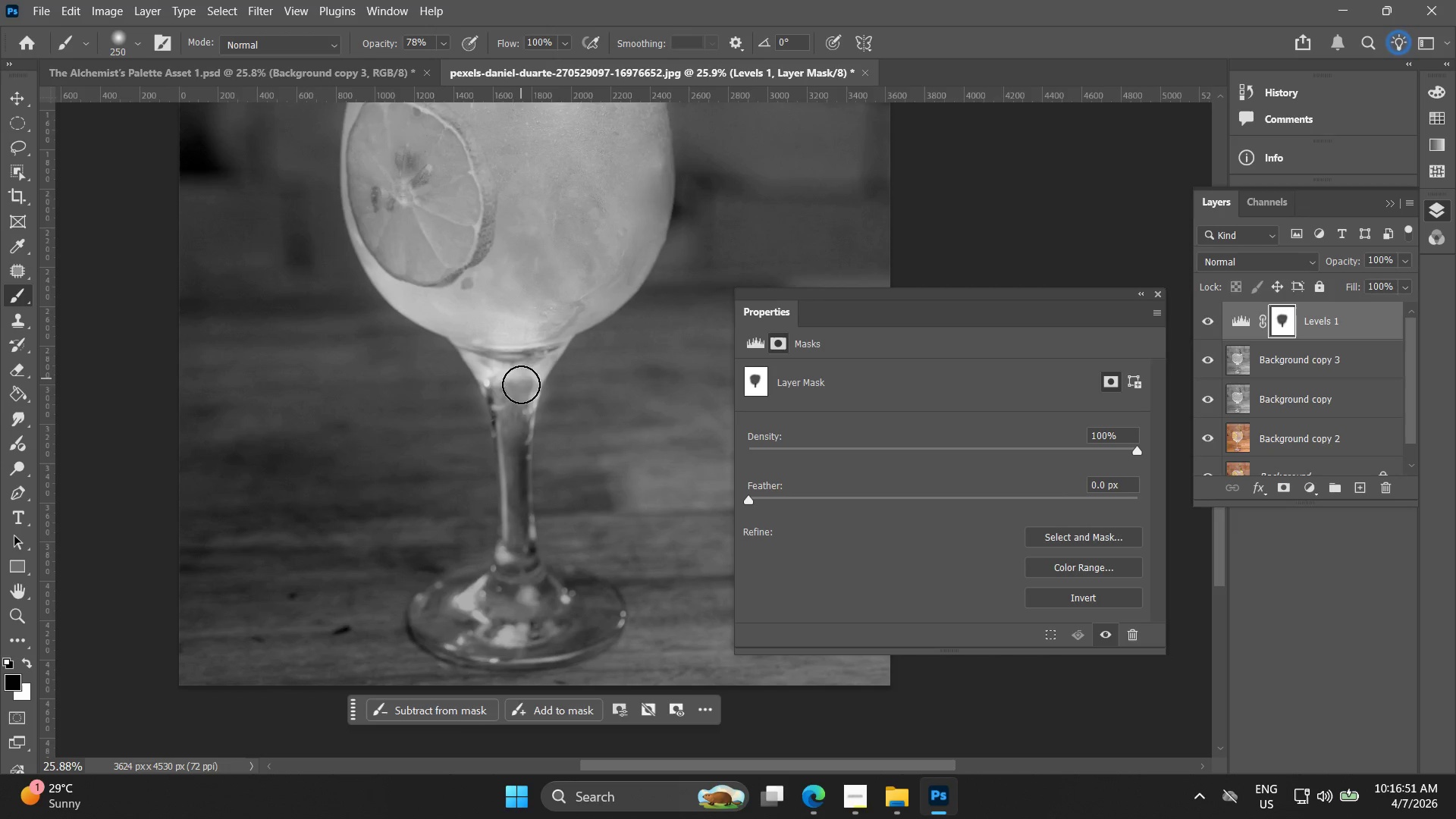 
key(BracketLeft)
 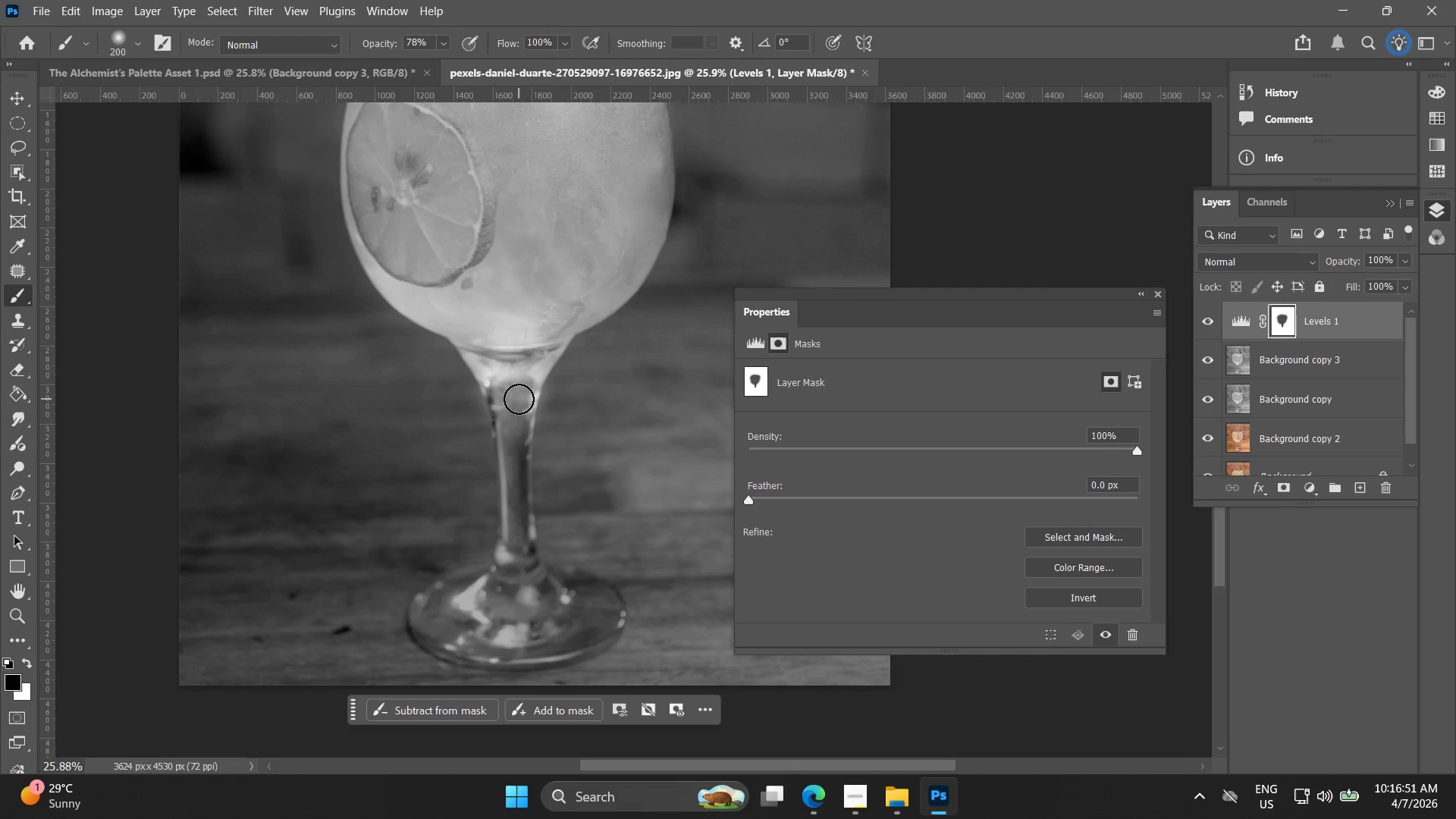 
key(BracketLeft)
 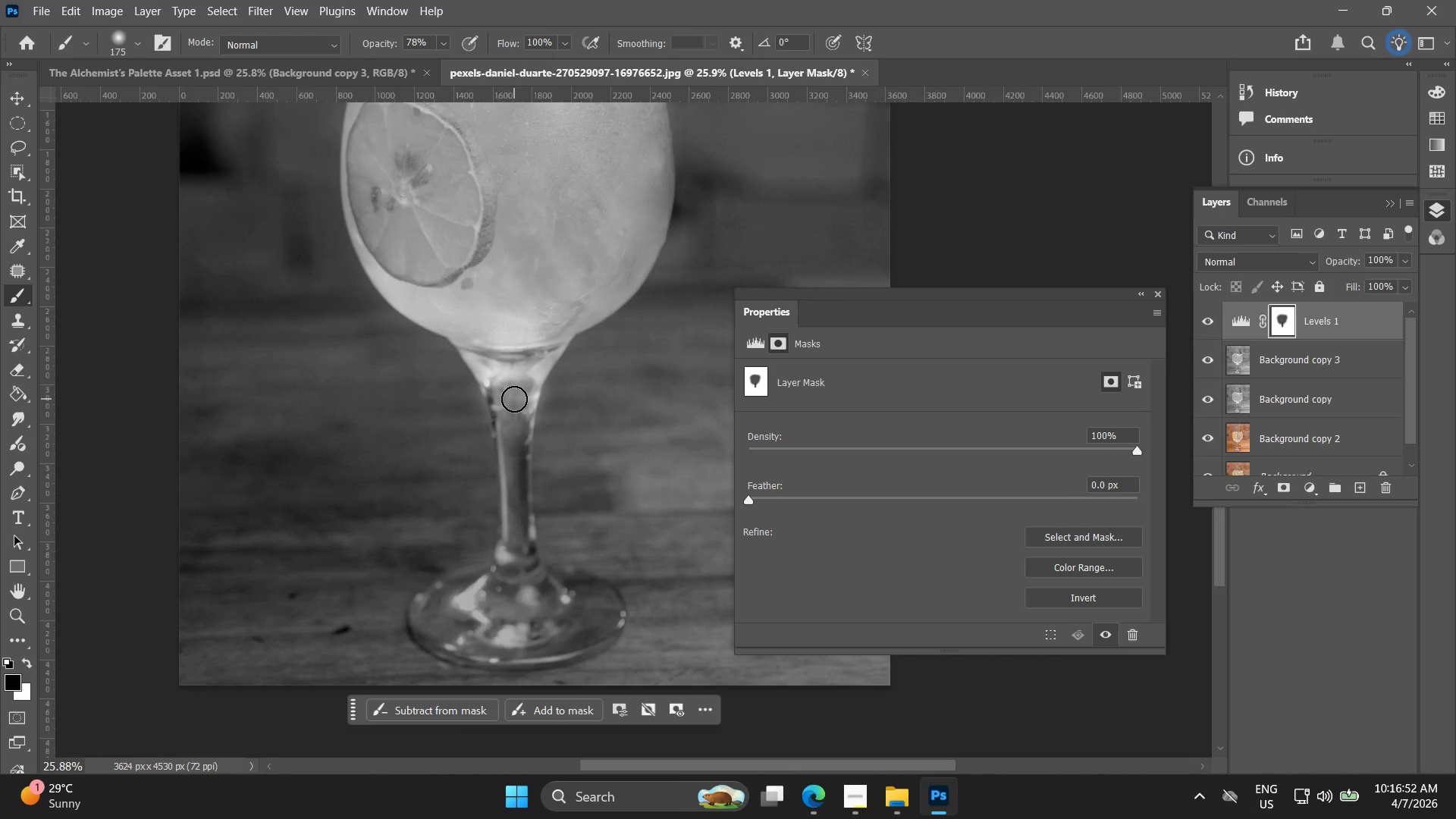 
left_click_drag(start_coordinate=[513, 405], to_coordinate=[447, 592])
 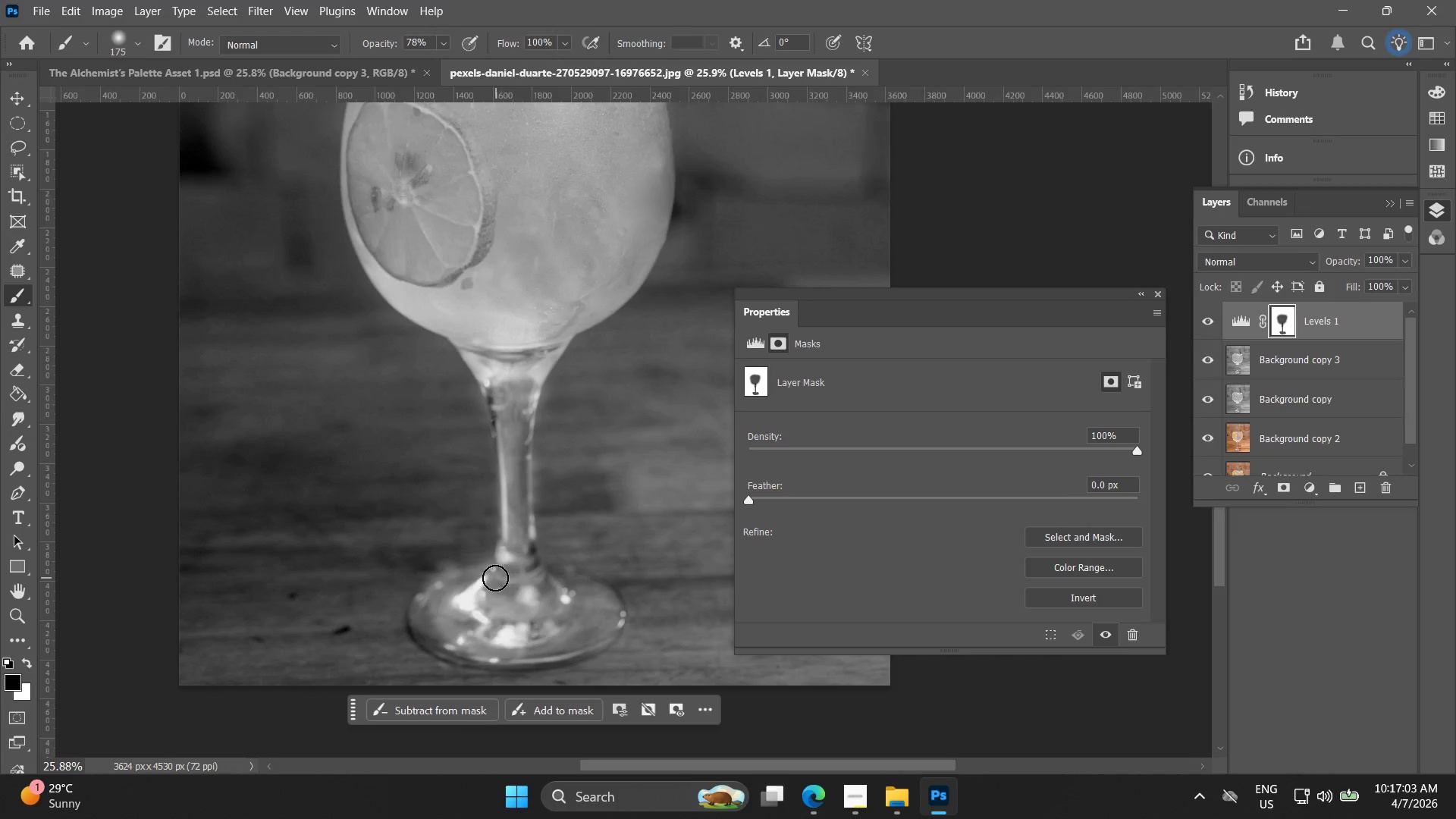 
key(Control+ControlLeft)
 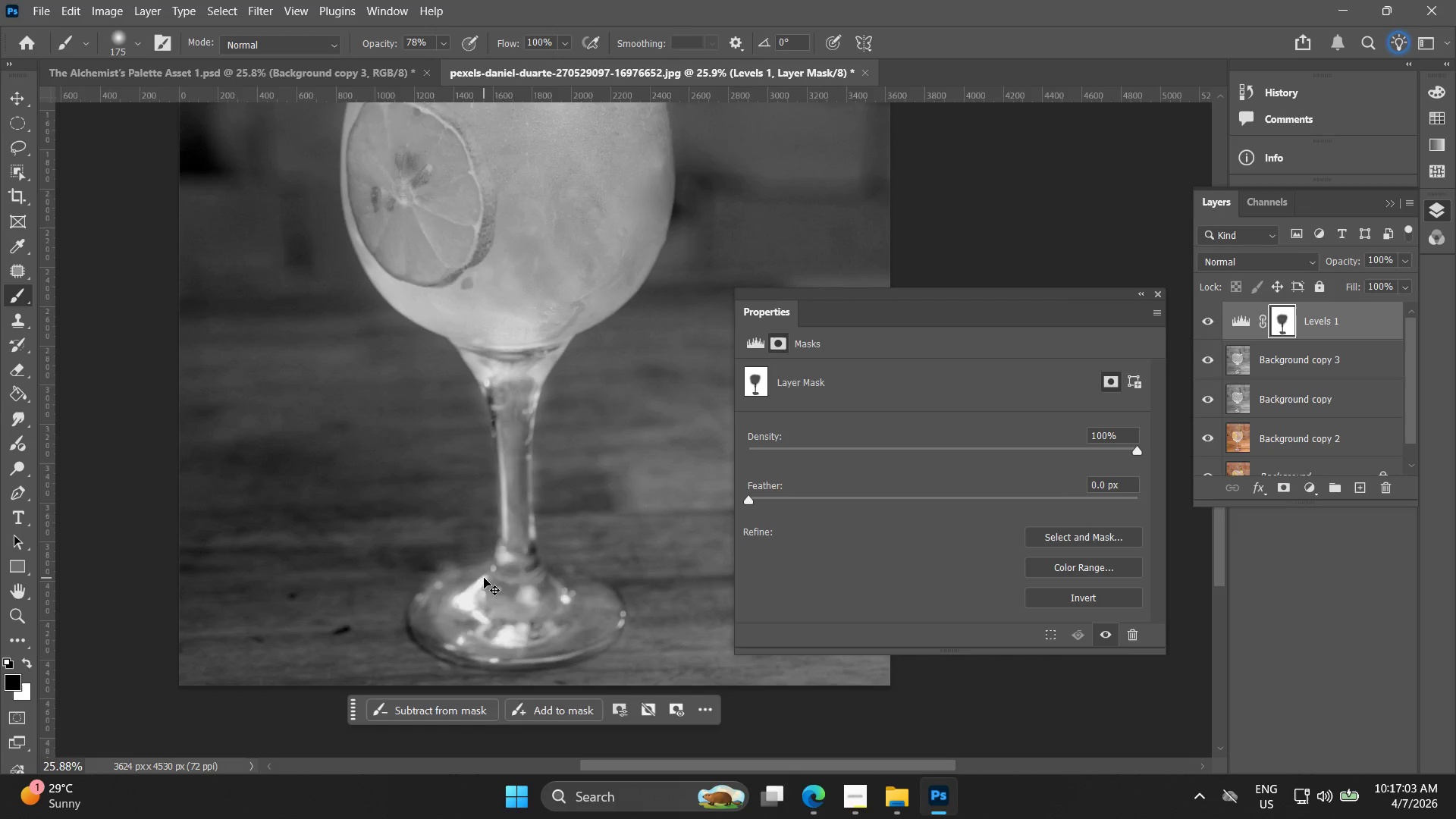 
key(Control+Z)
 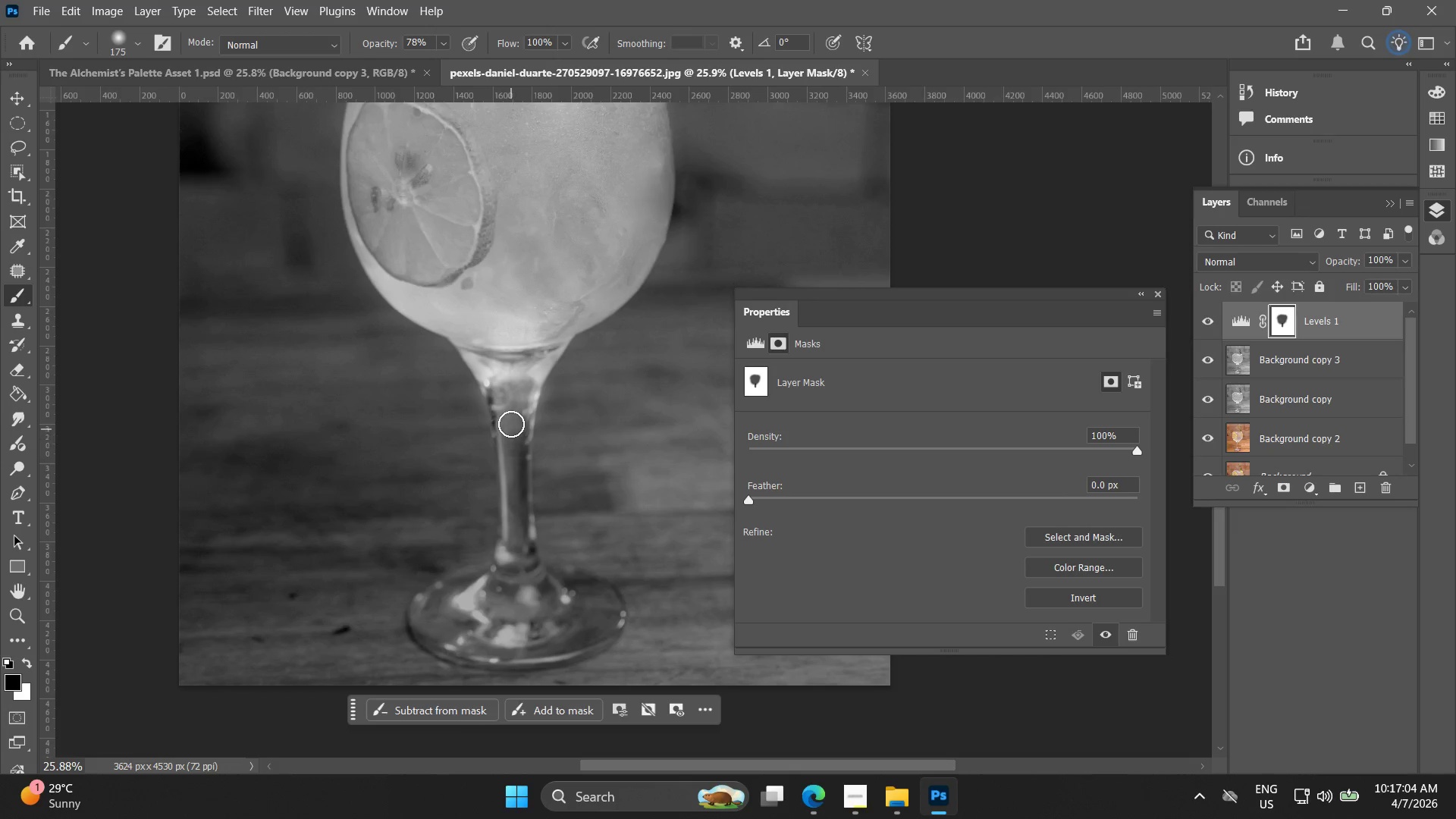 
left_click_drag(start_coordinate=[513, 409], to_coordinate=[515, 438])
 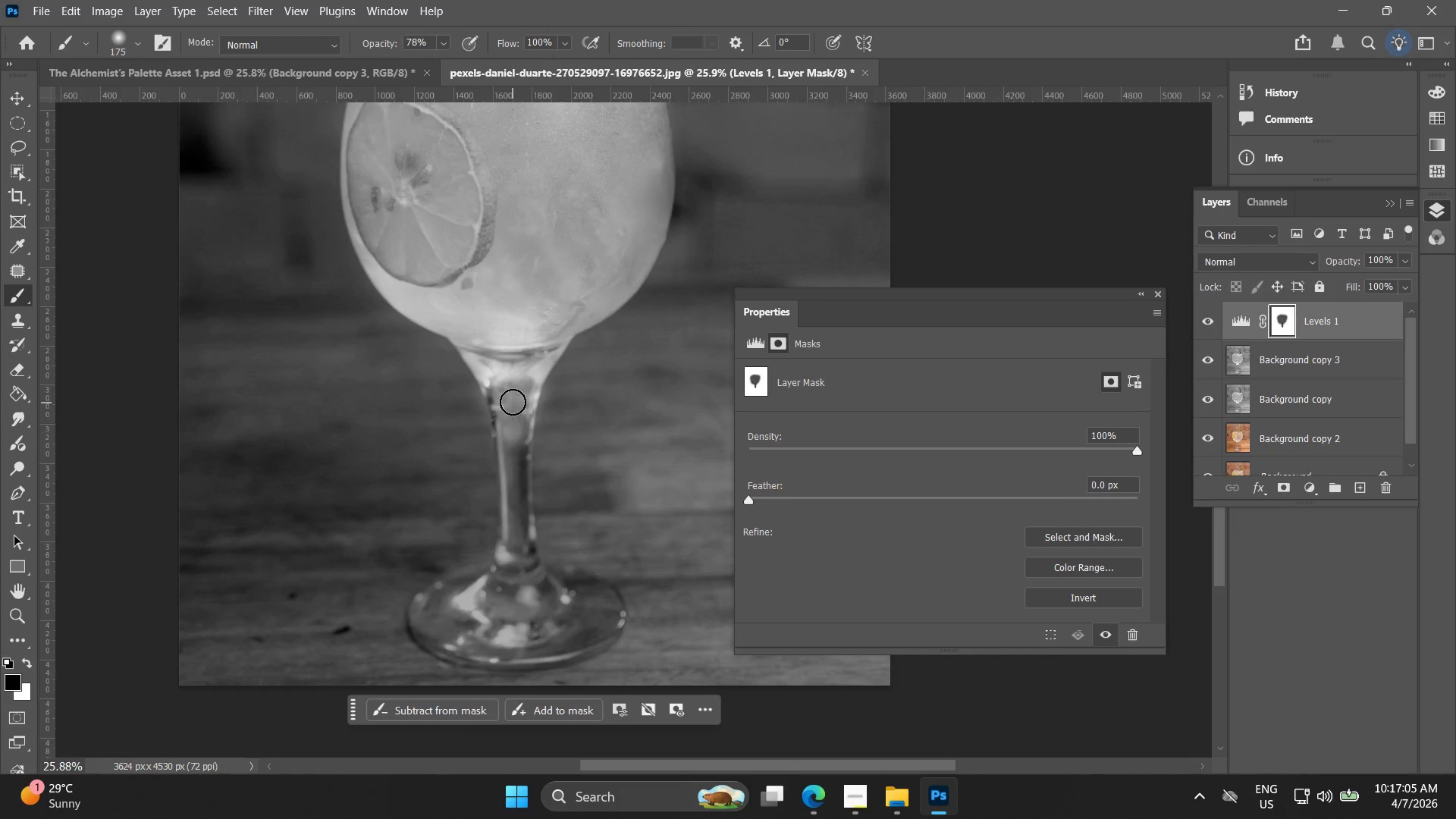 
left_click_drag(start_coordinate=[513, 403], to_coordinate=[507, 593])
 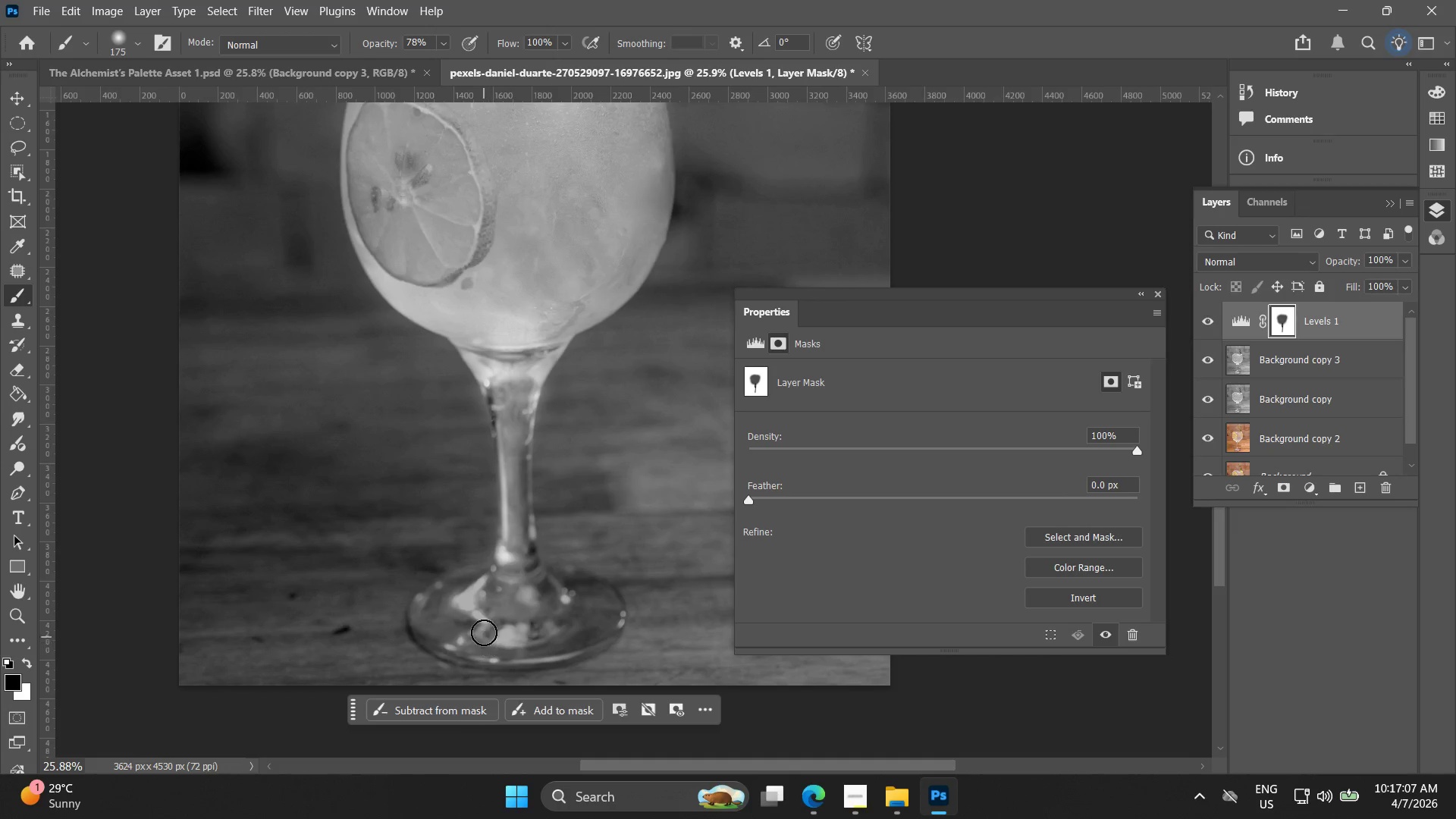 
key(Alt+AltLeft)
 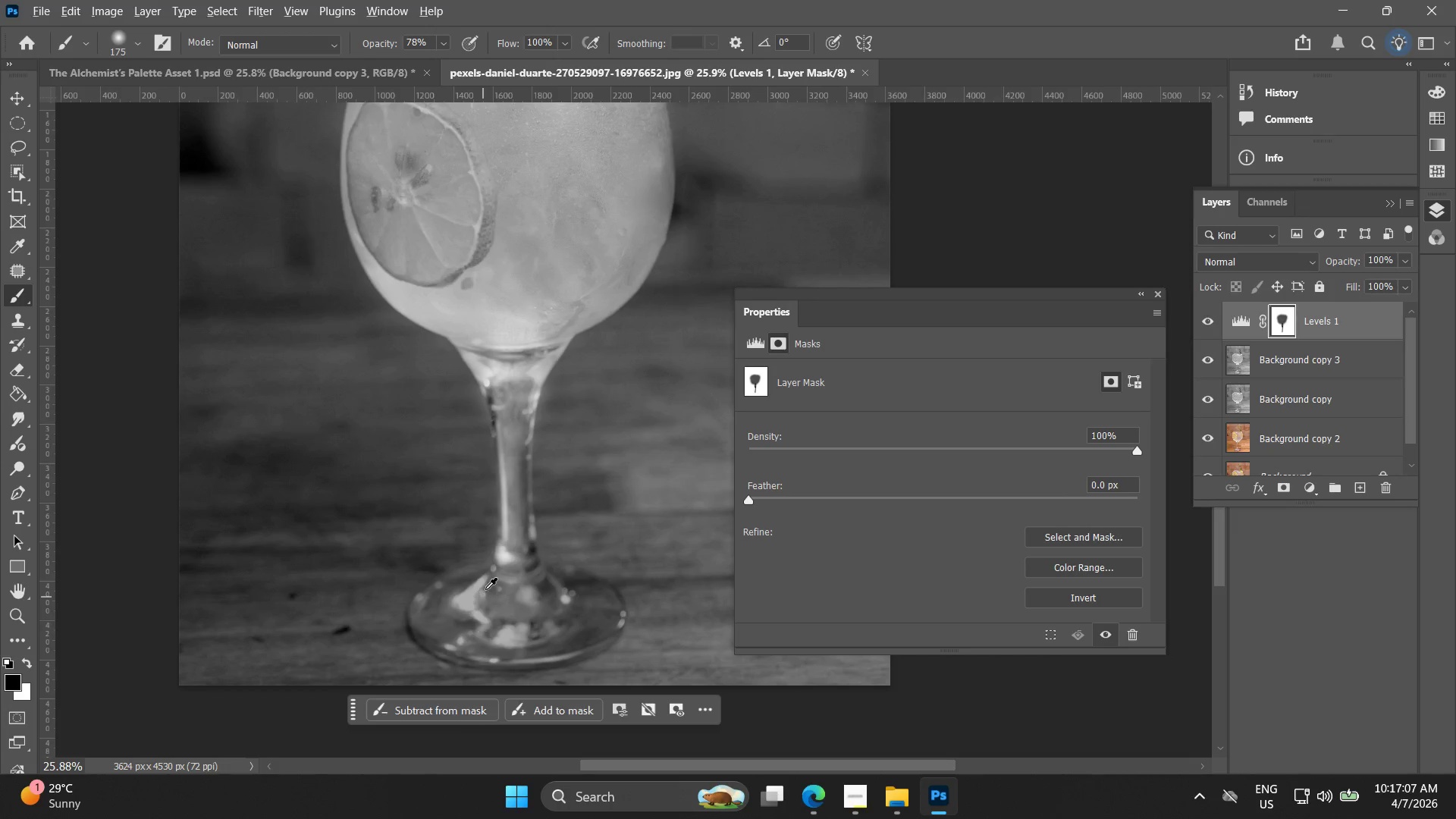 
hold_key(key=Space, duration=0.48)
 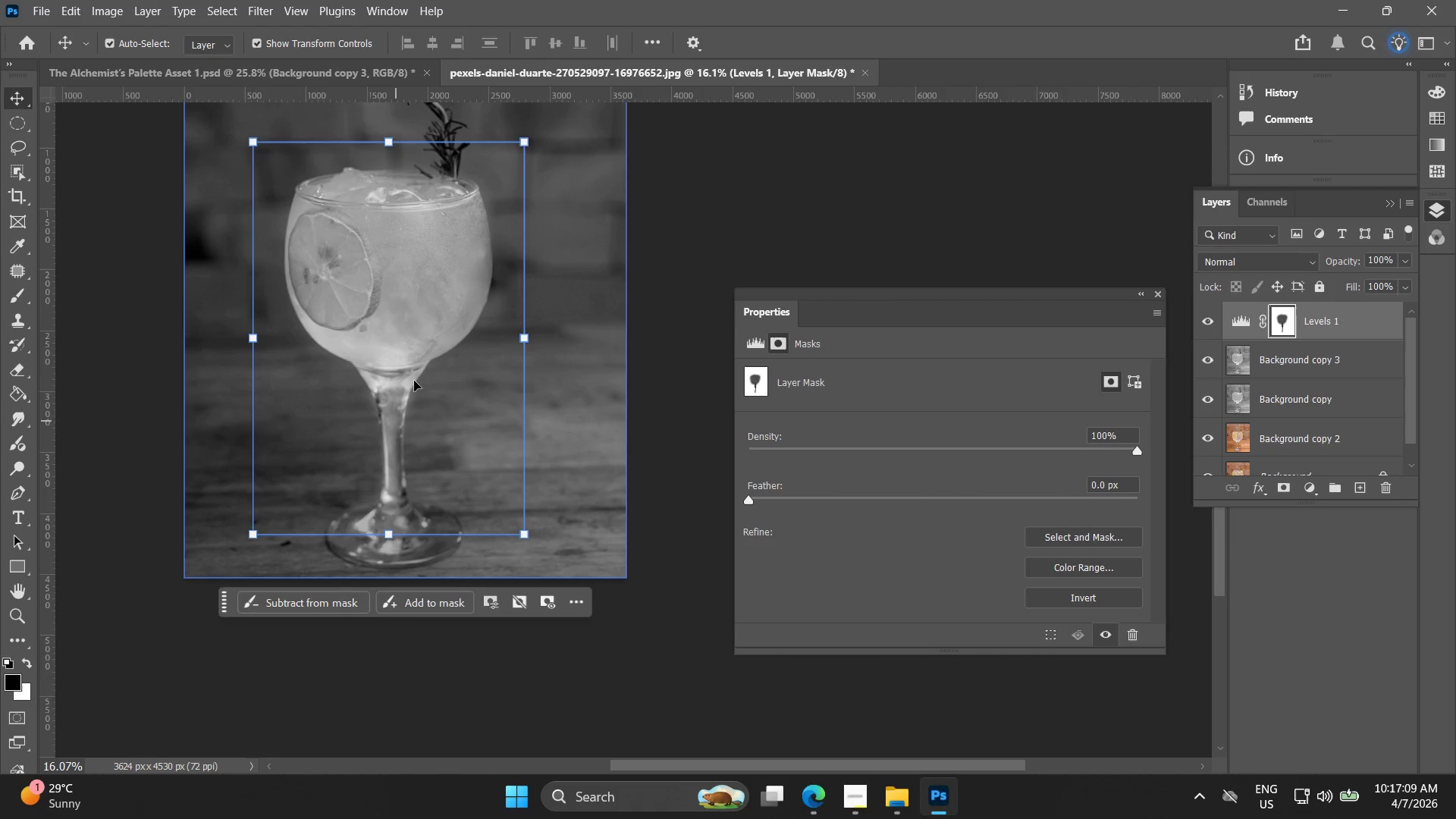 
scroll: coordinate [484, 588], scroll_direction: down, amount: 5.0
 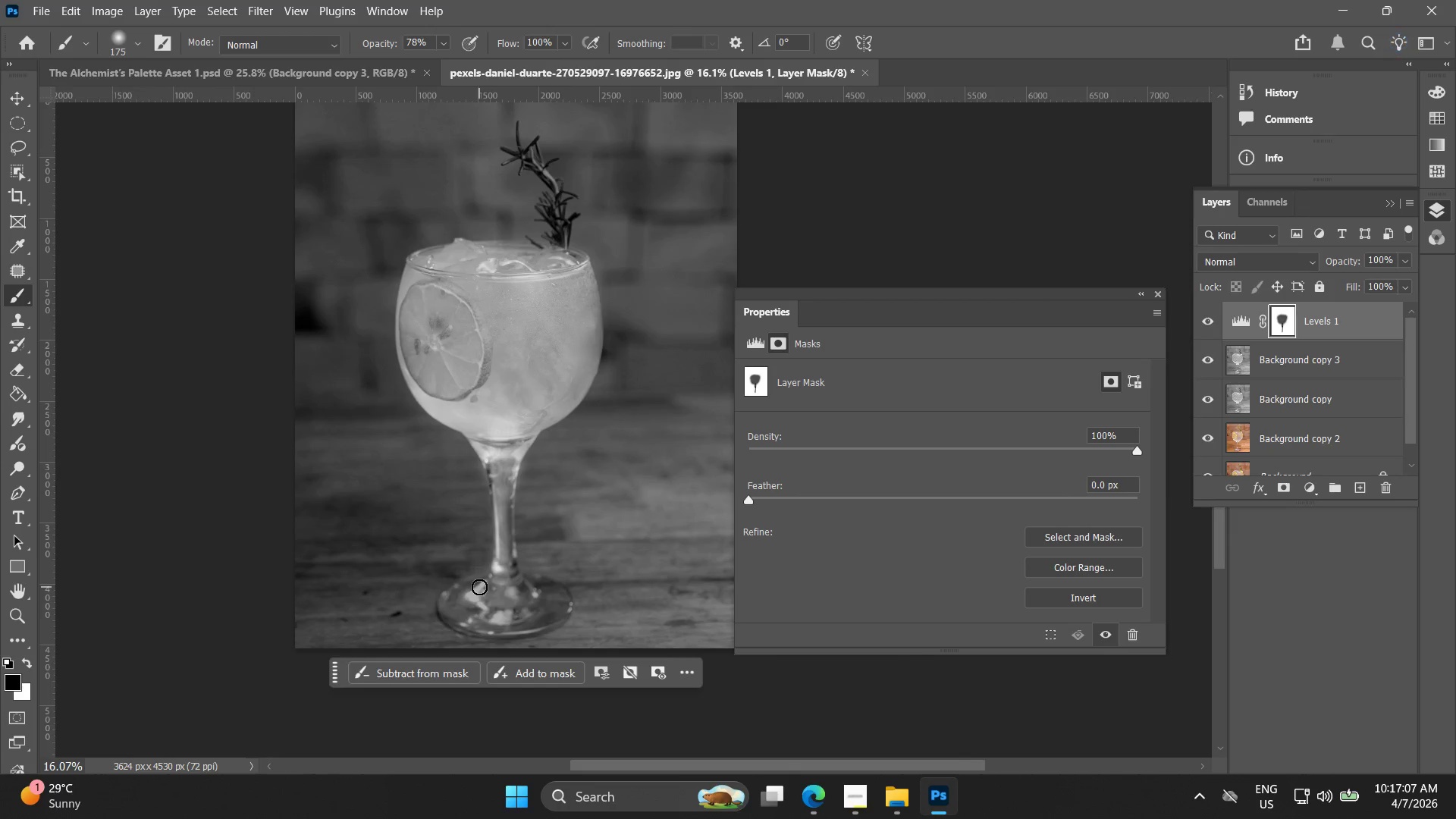 
left_click_drag(start_coordinate=[481, 578], to_coordinate=[370, 507])
 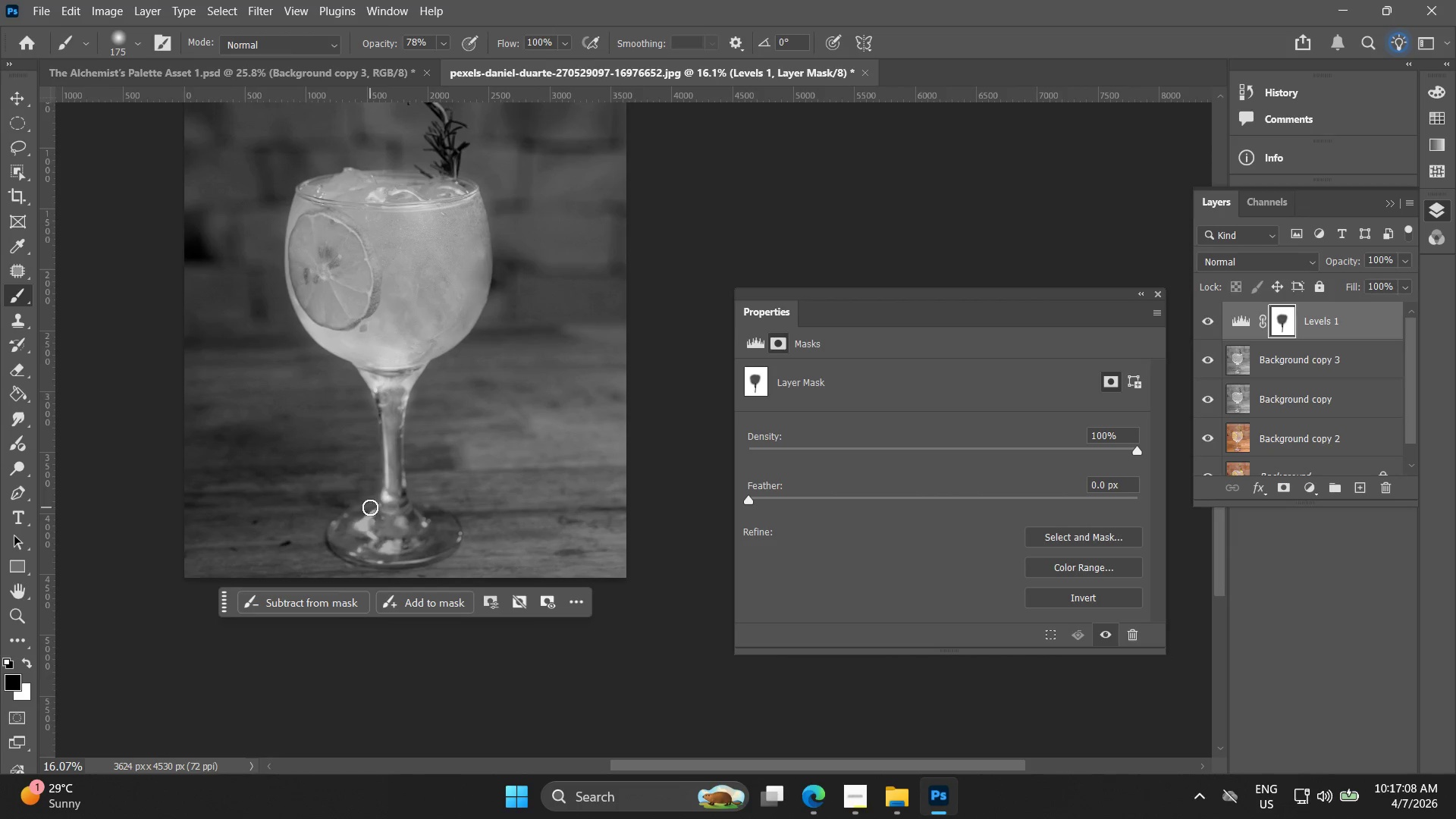 
key(V)
 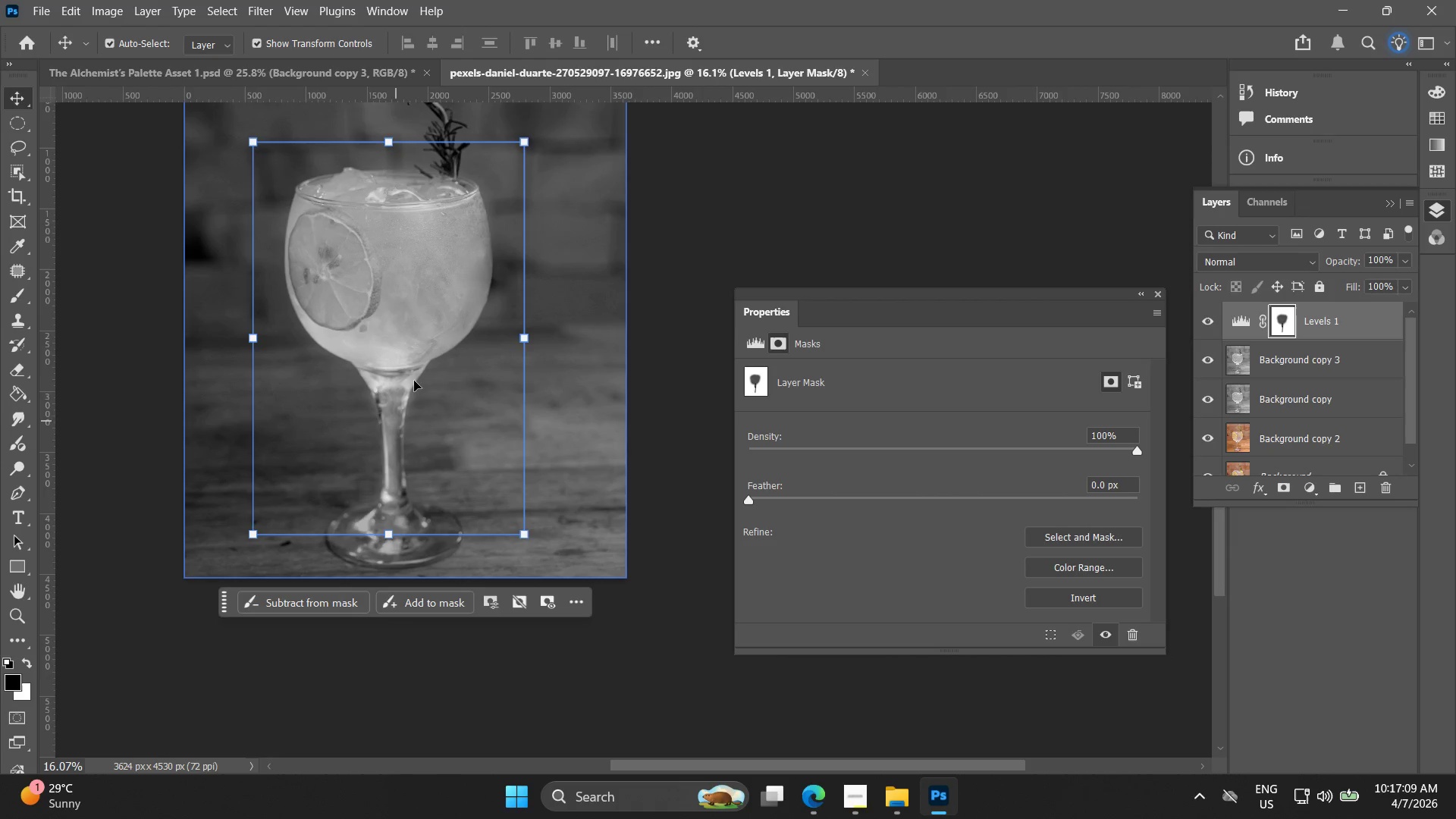 
hold_key(key=Space, duration=0.41)
 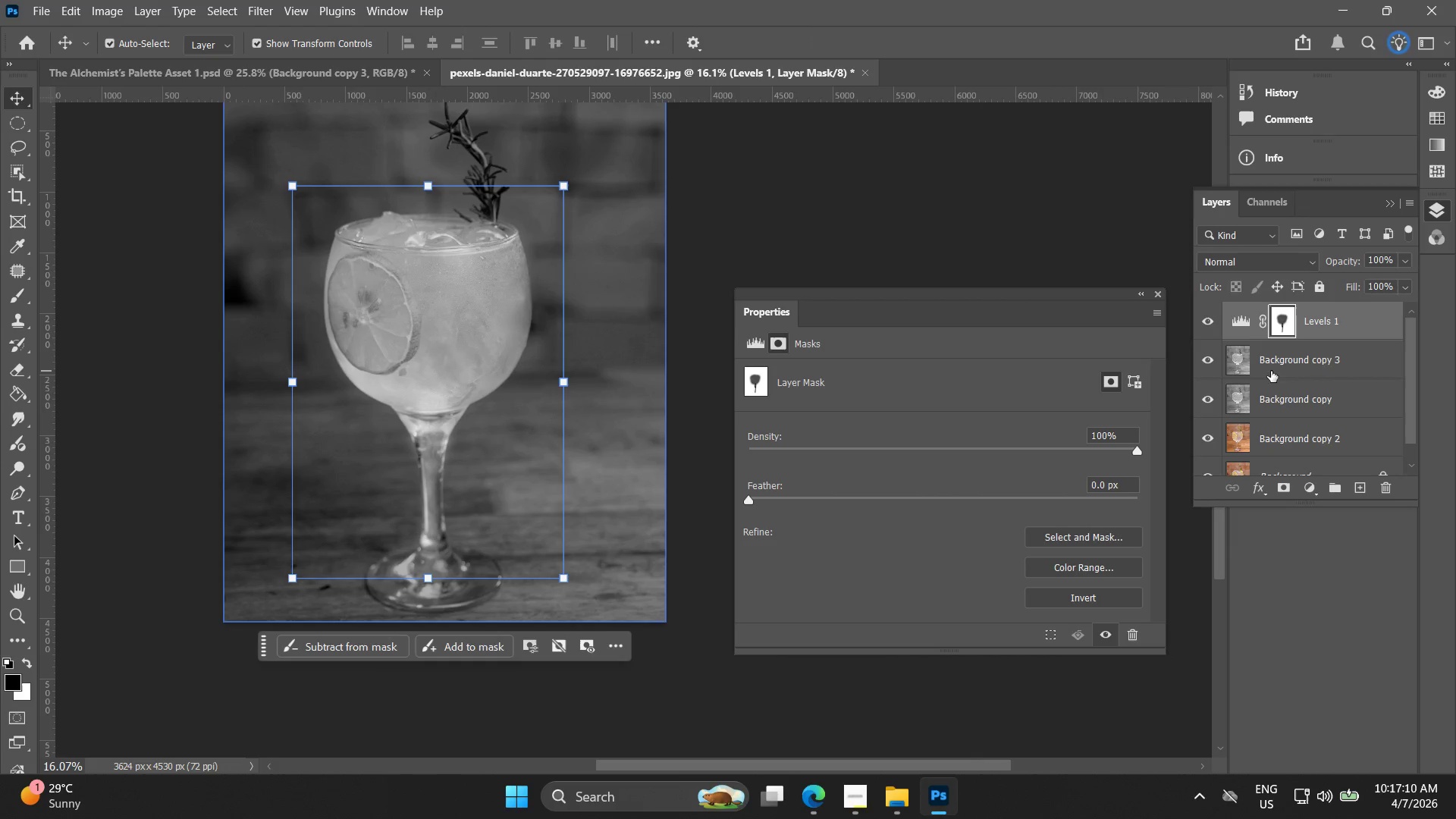 
left_click_drag(start_coordinate=[406, 362], to_coordinate=[445, 406])
 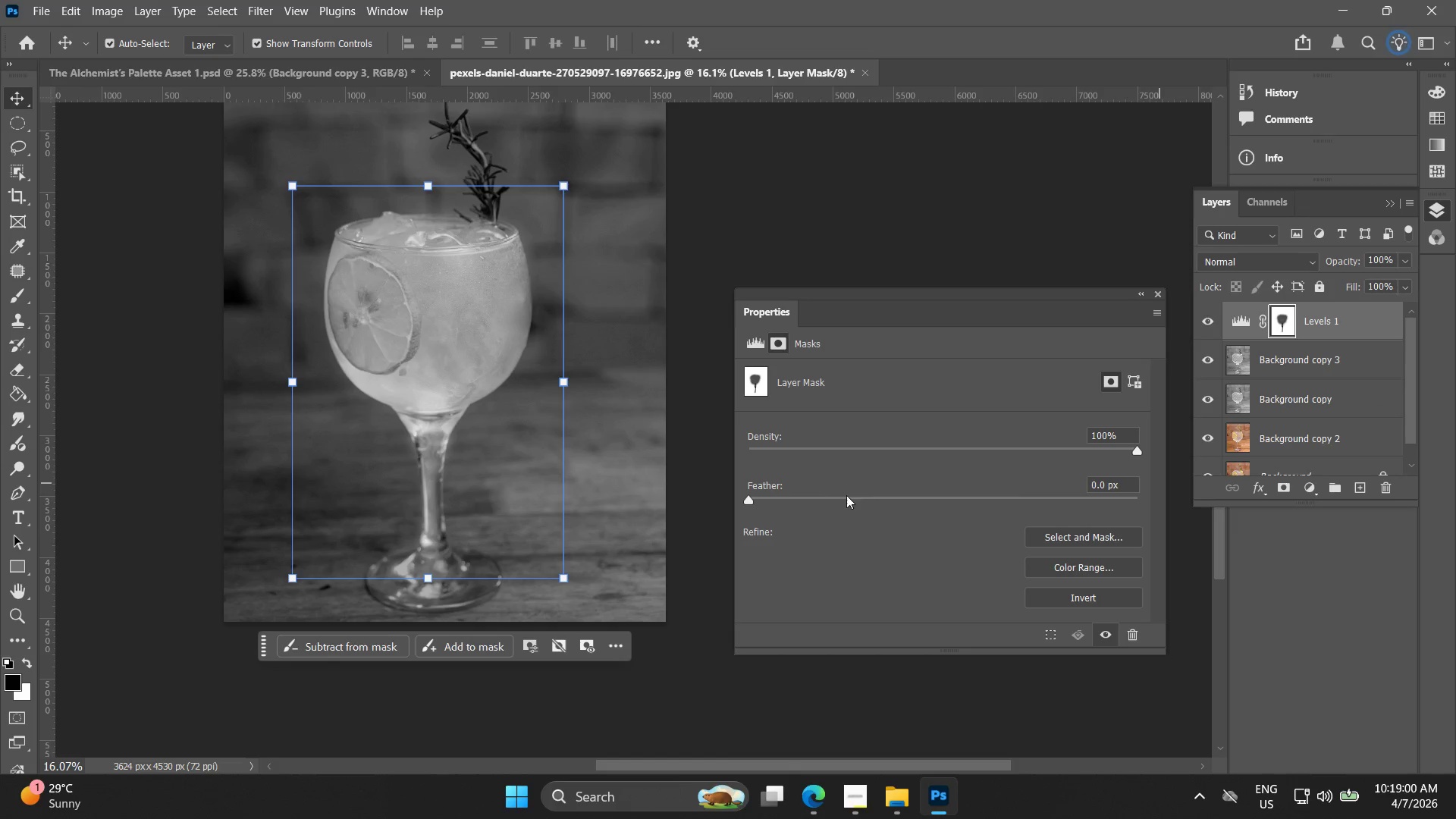 
wait(116.05)
 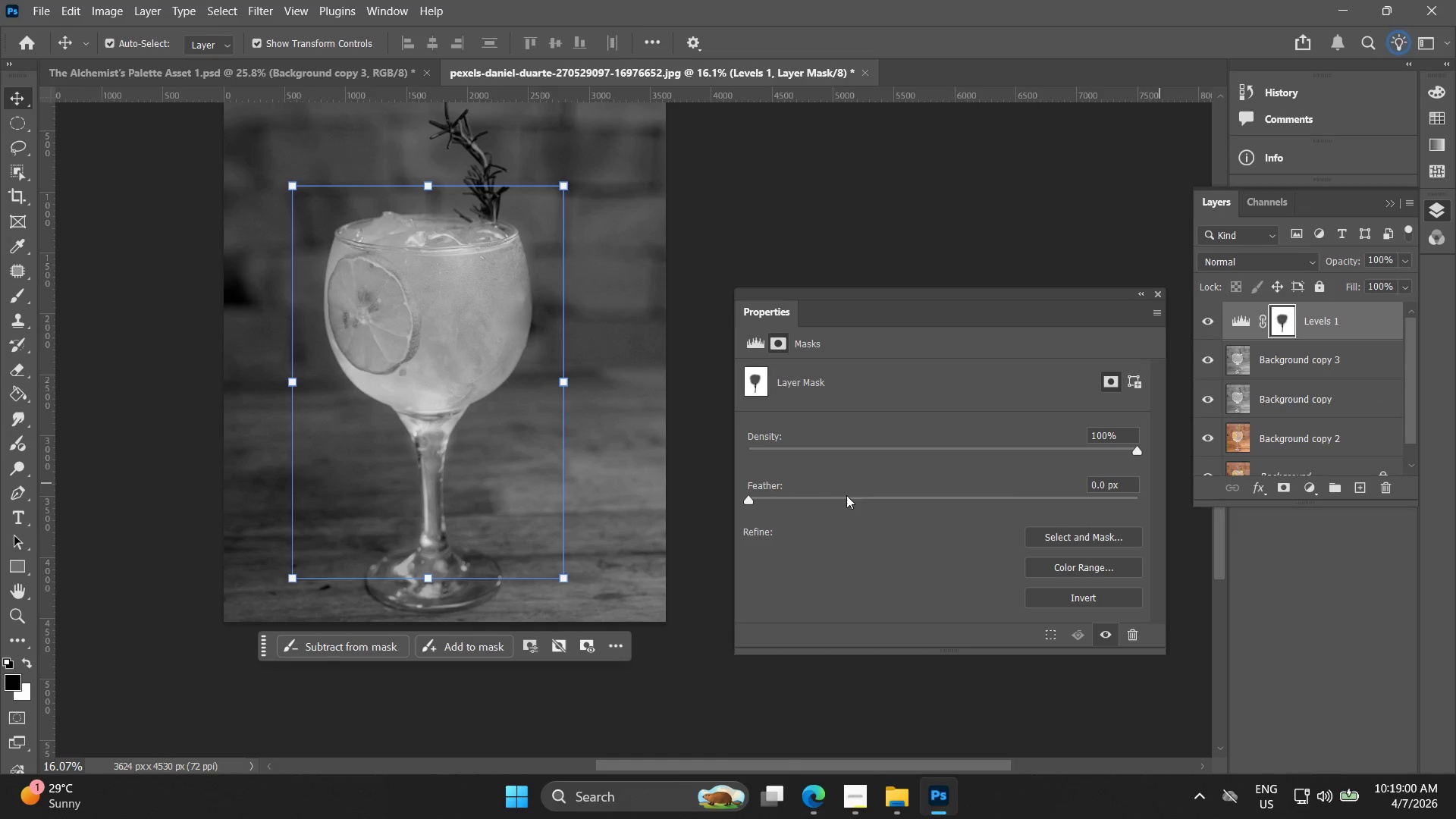 
left_click([1203, 318])
 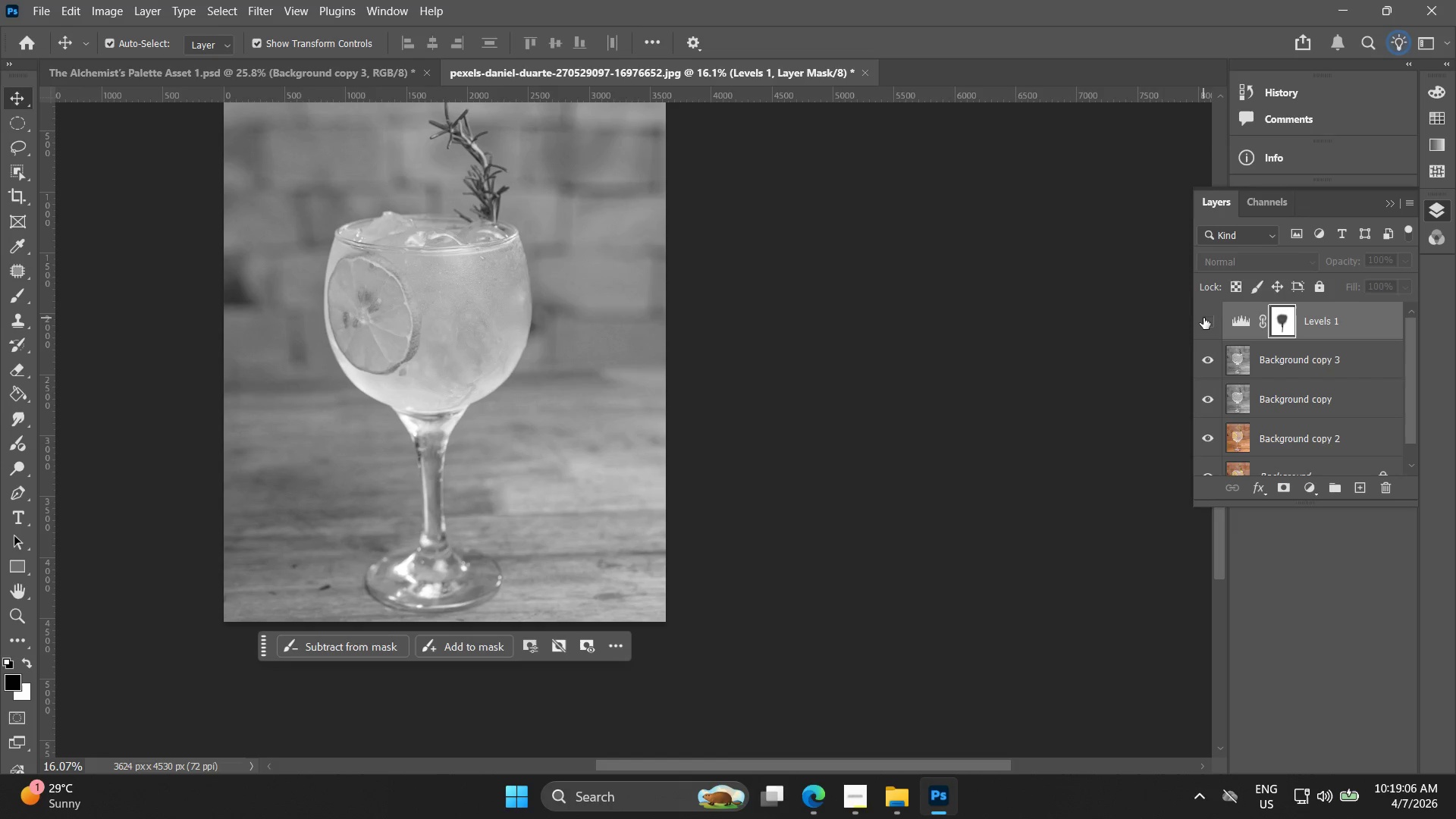 
left_click([1203, 318])
 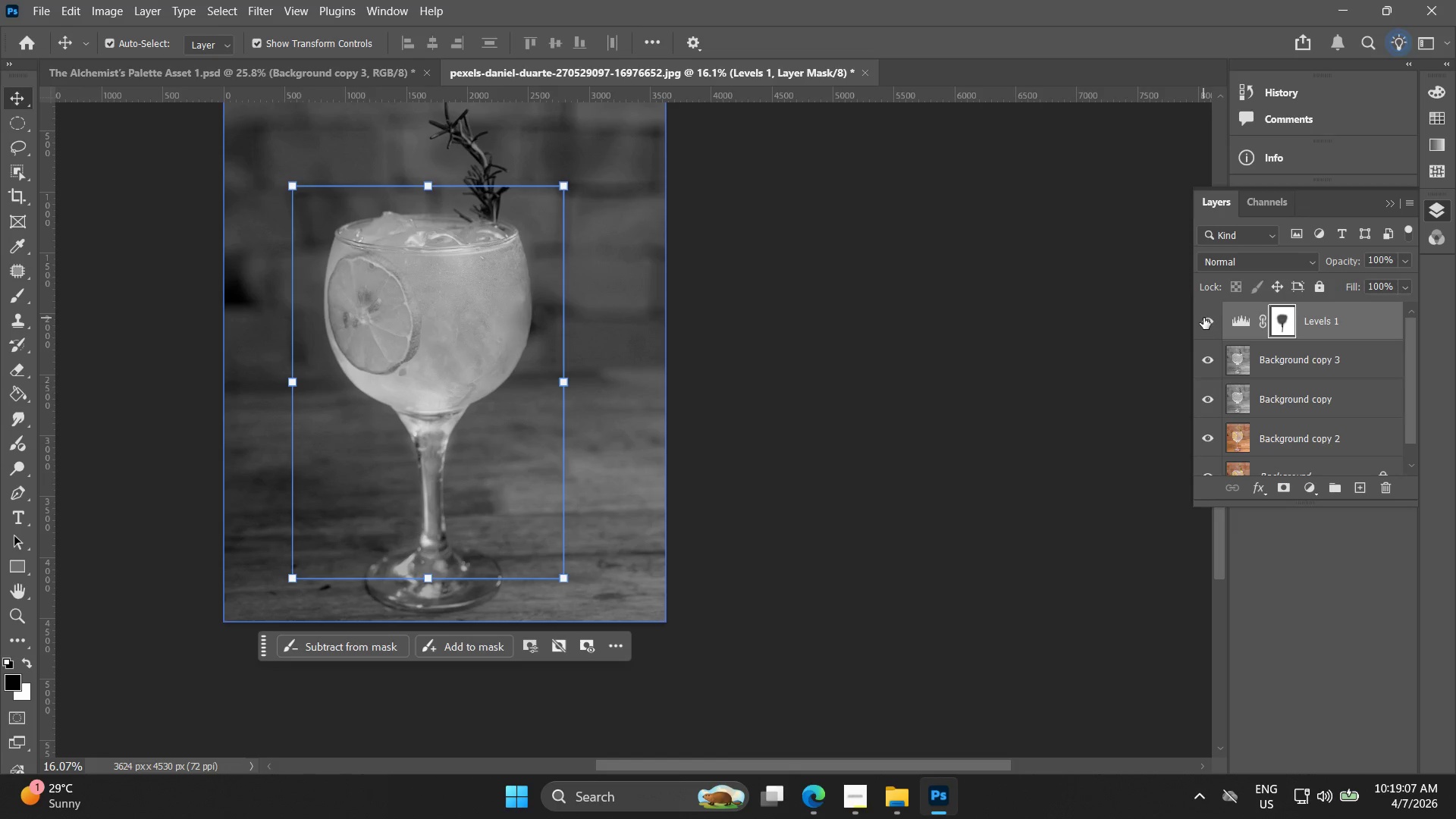 
double_click([1206, 315])
 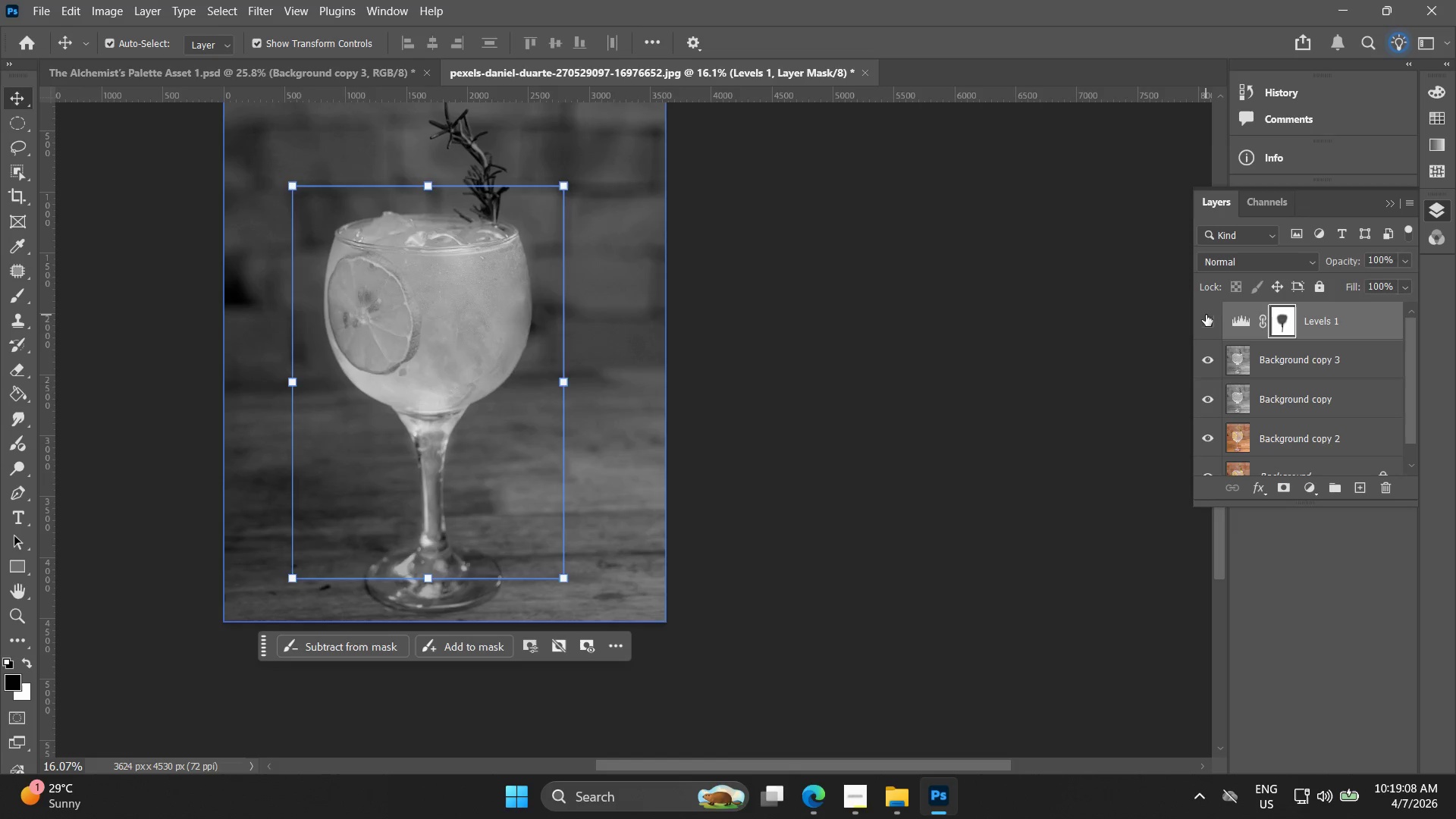 
double_click([1206, 315])
 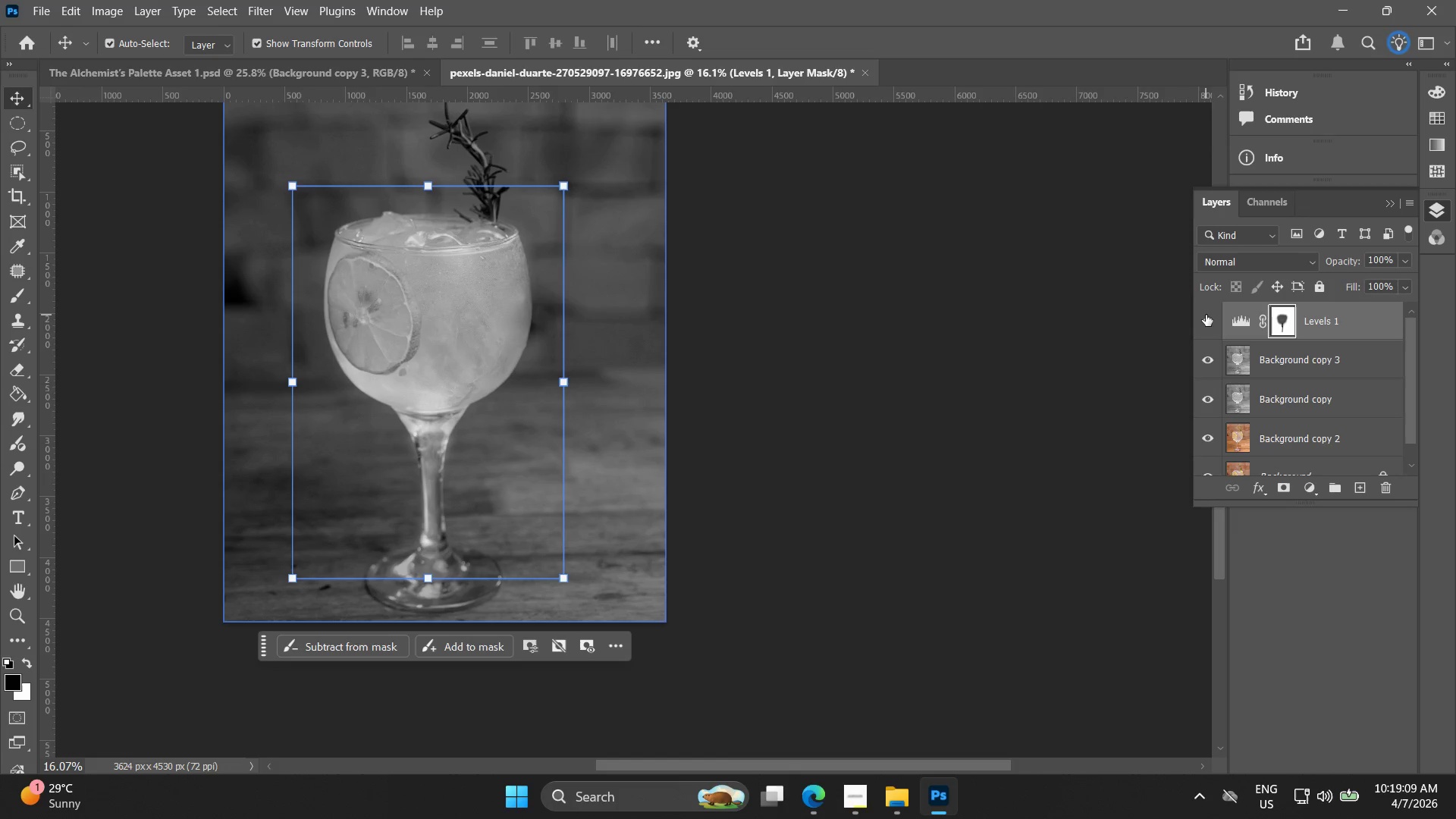 
hold_key(key=AltLeft, duration=0.72)
scroll: coordinate [494, 360], scroll_direction: up, amount: 10.0
 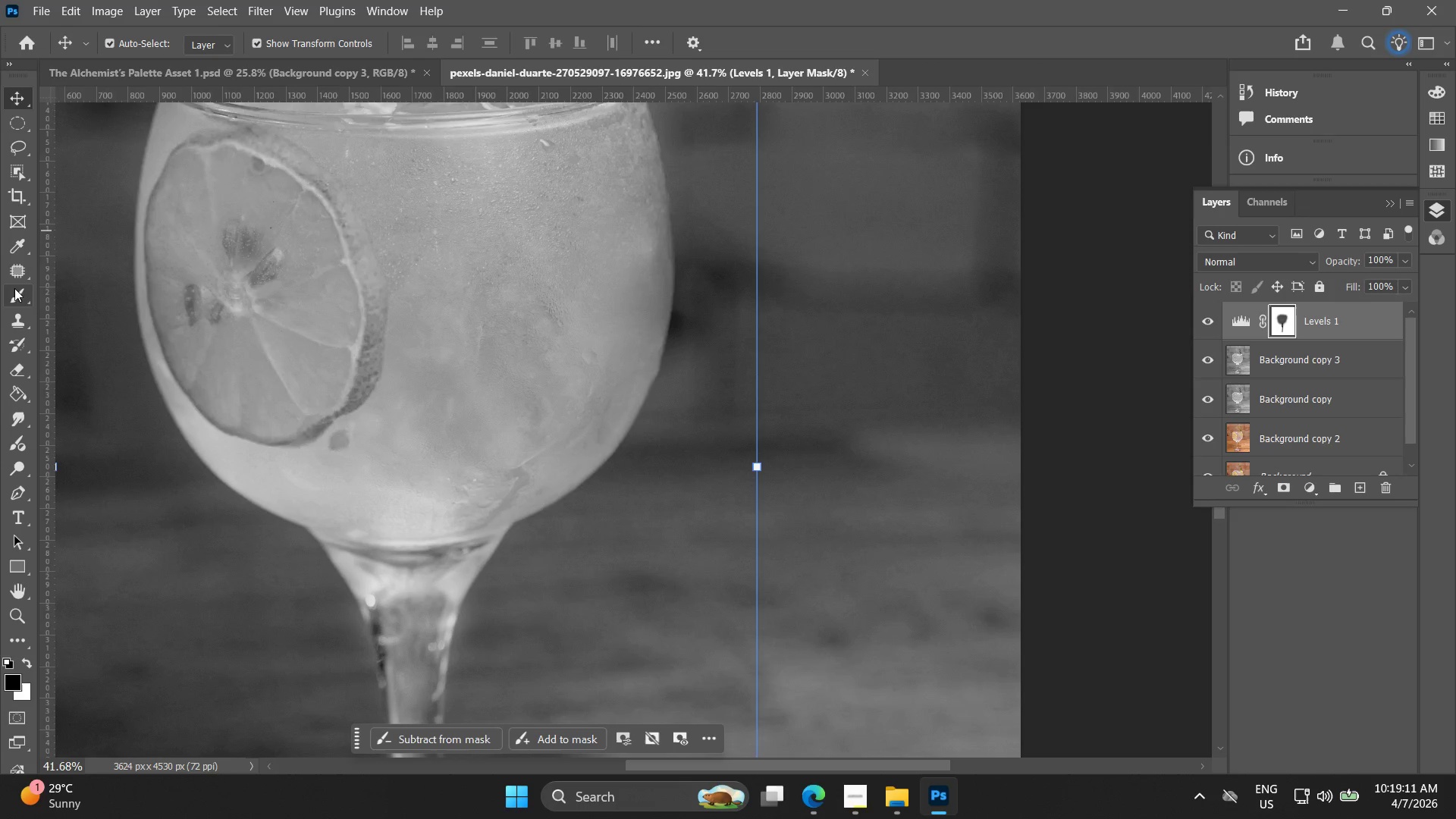 
left_click_drag(start_coordinate=[18, 300], to_coordinate=[23, 300])
 